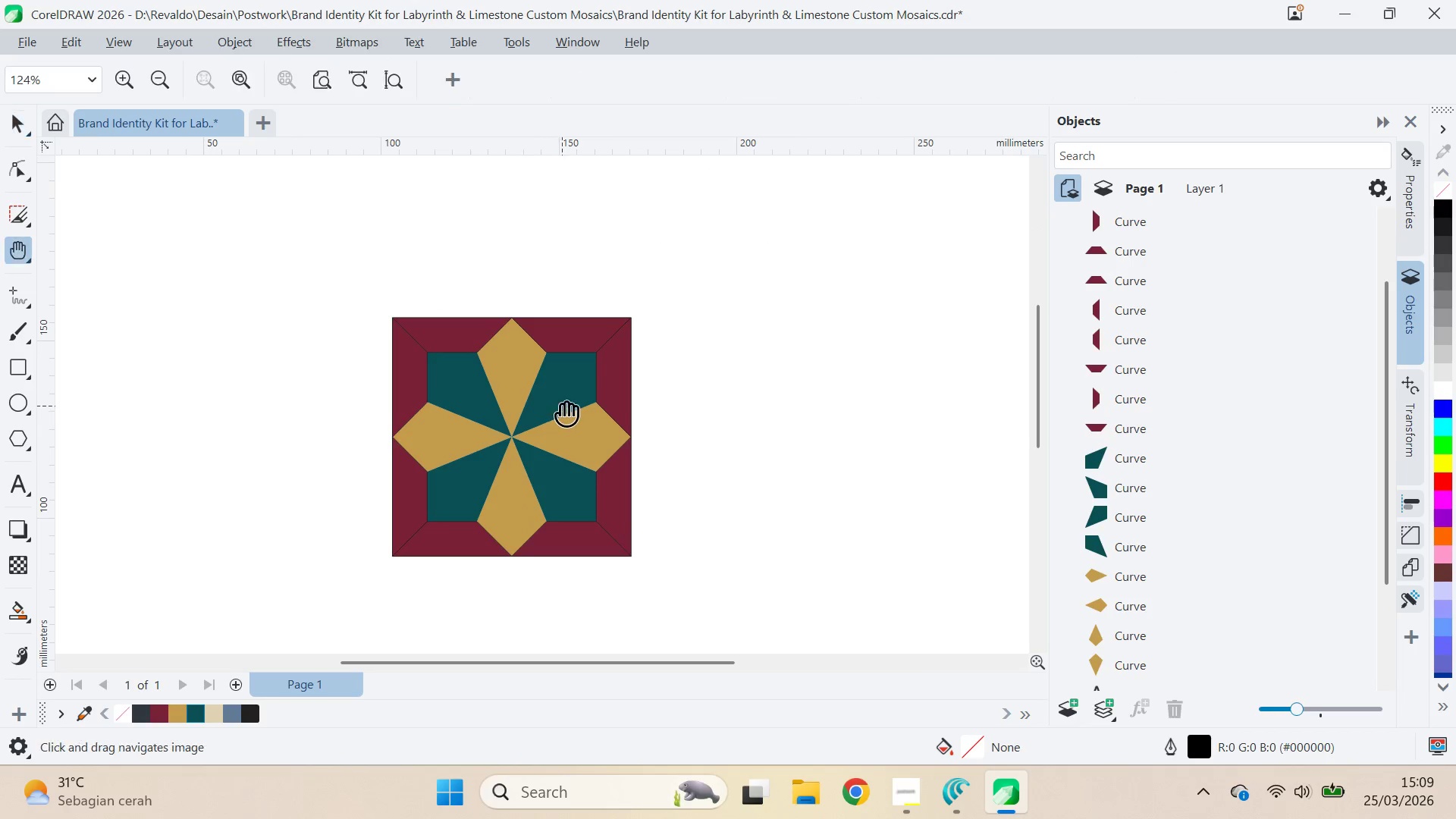 
left_click_drag(start_coordinate=[562, 406], to_coordinate=[522, 393])
 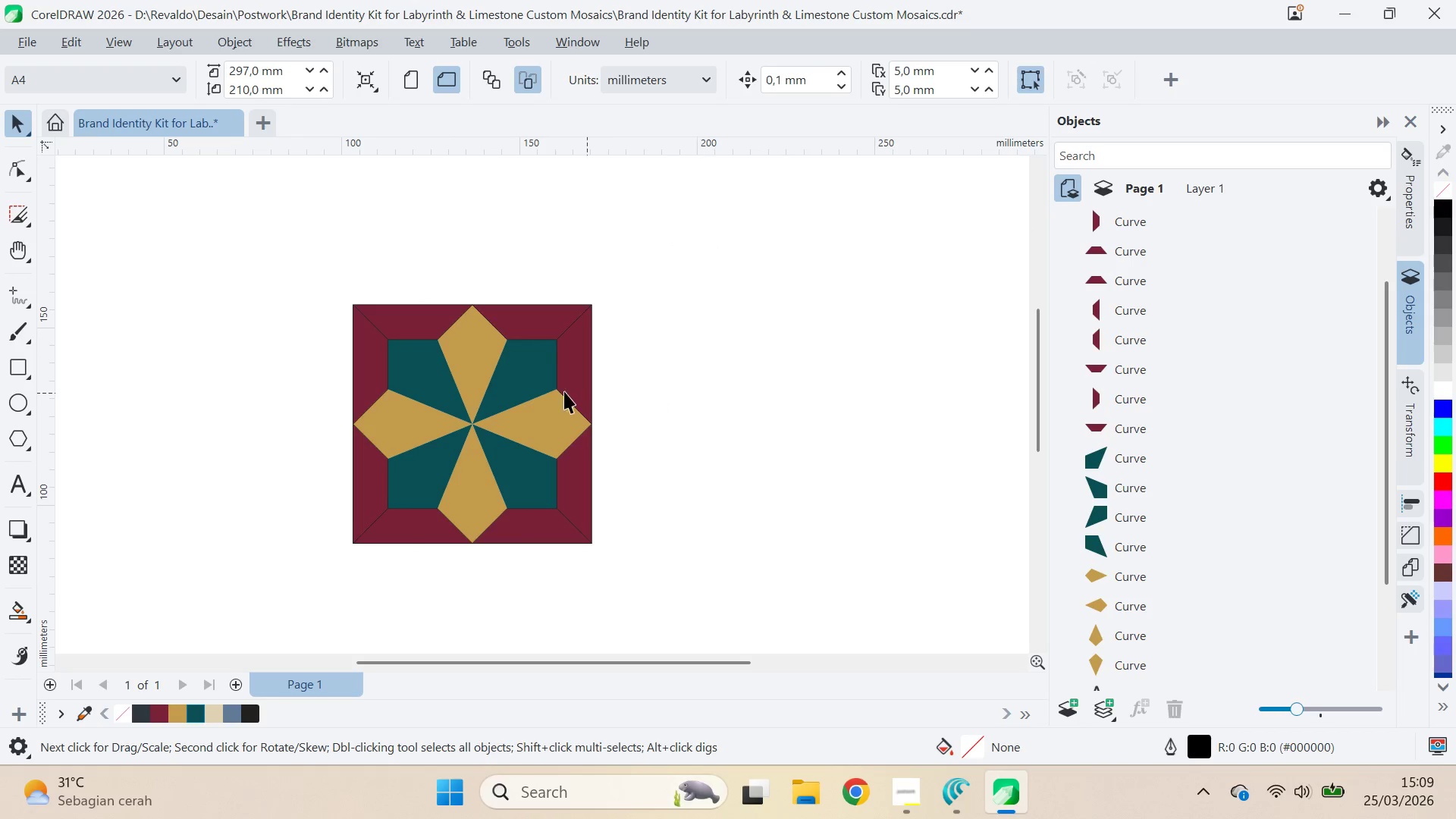 
scroll: coordinate [453, 443], scroll_direction: up, amount: 2.0
 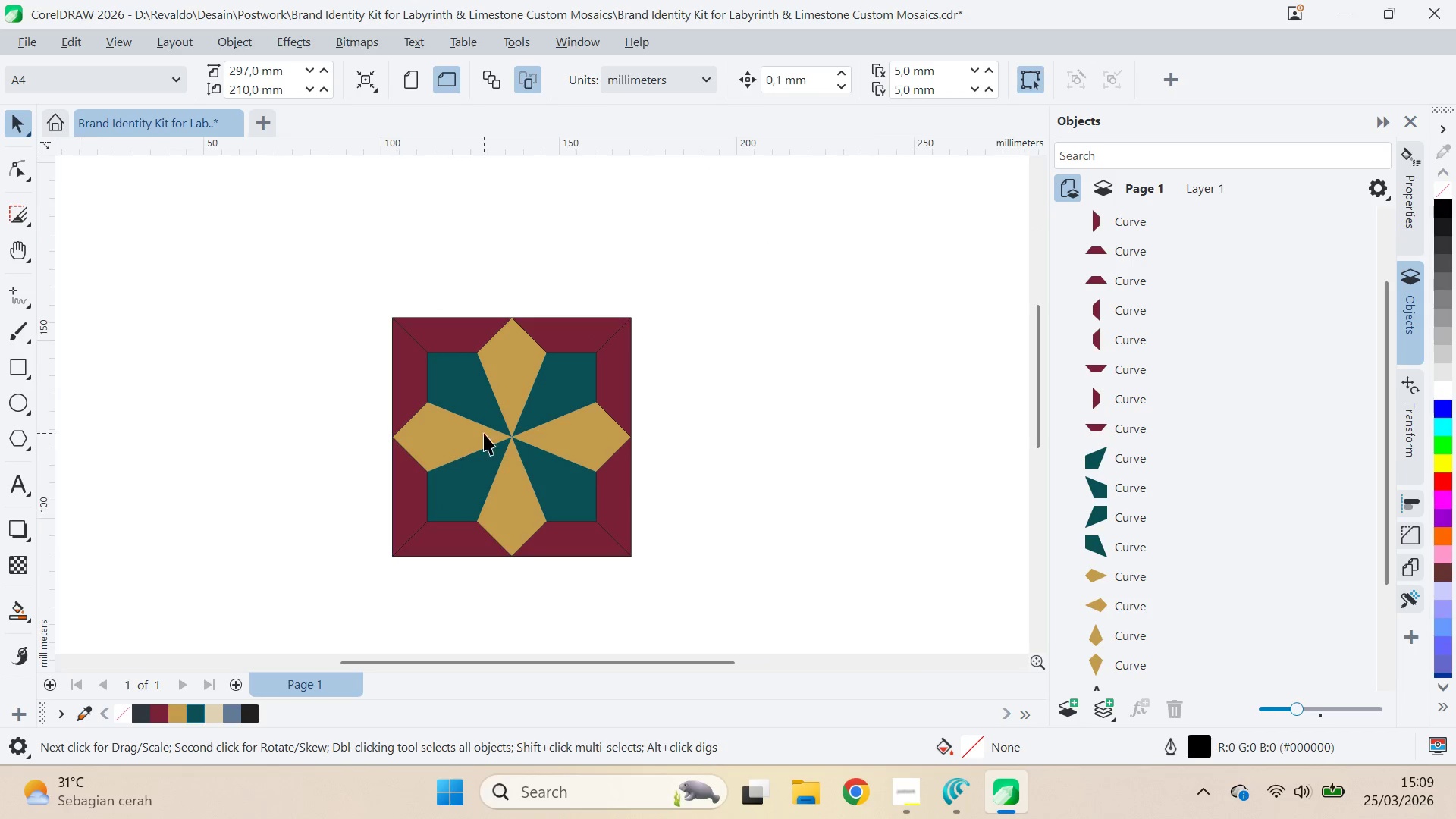 
key(V)
 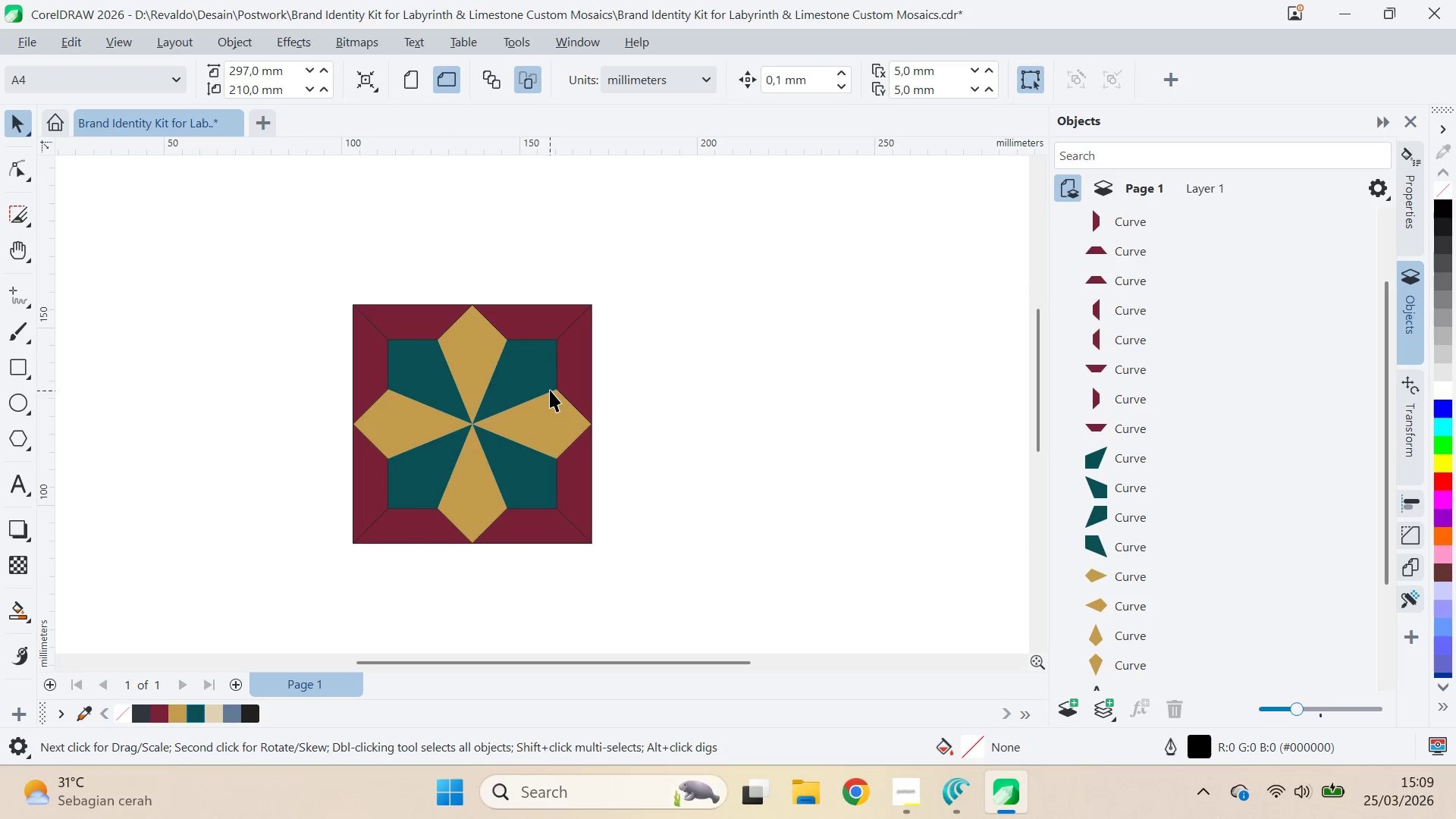 
left_click([539, 370])
 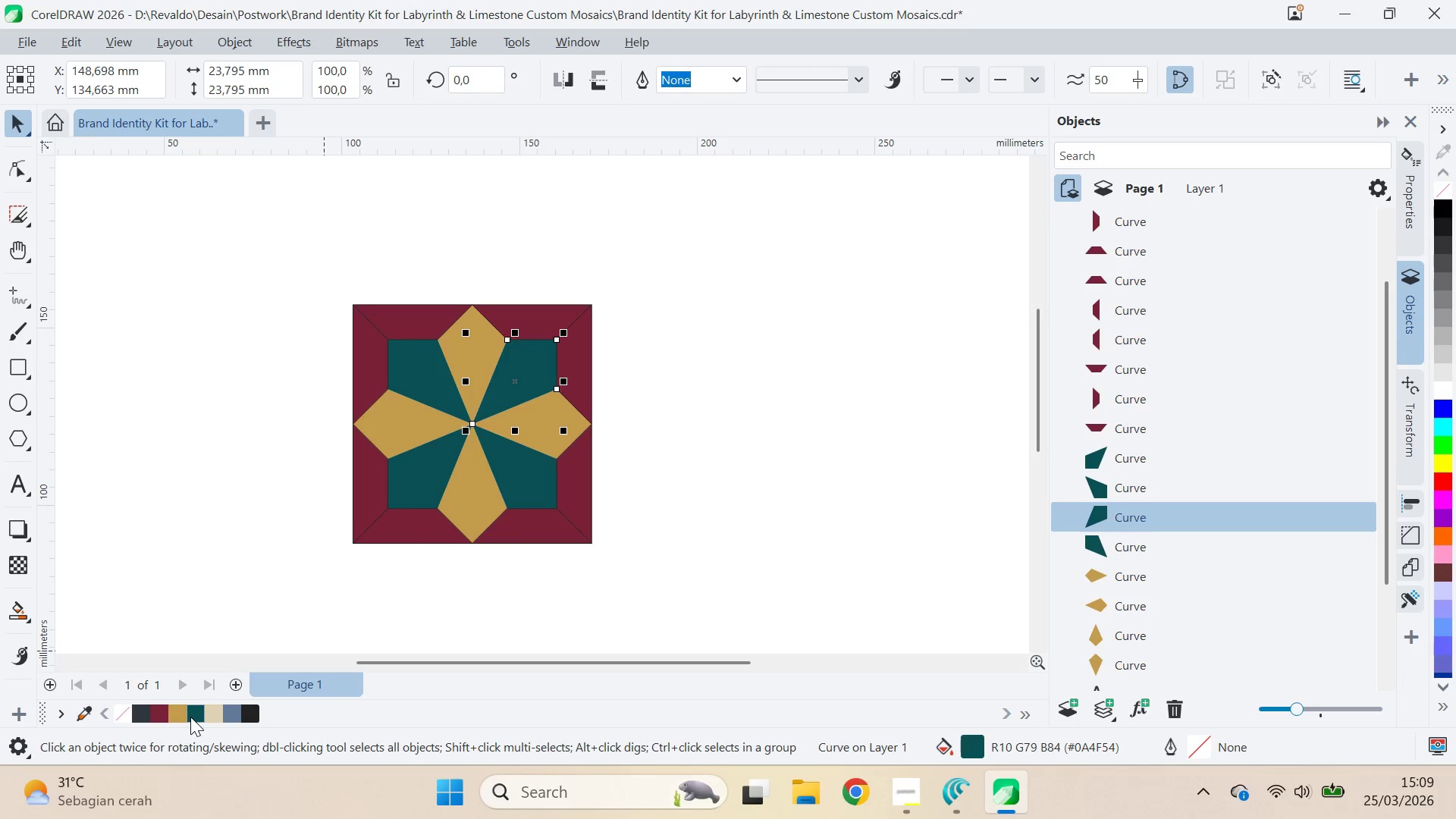 
left_click([215, 714])
 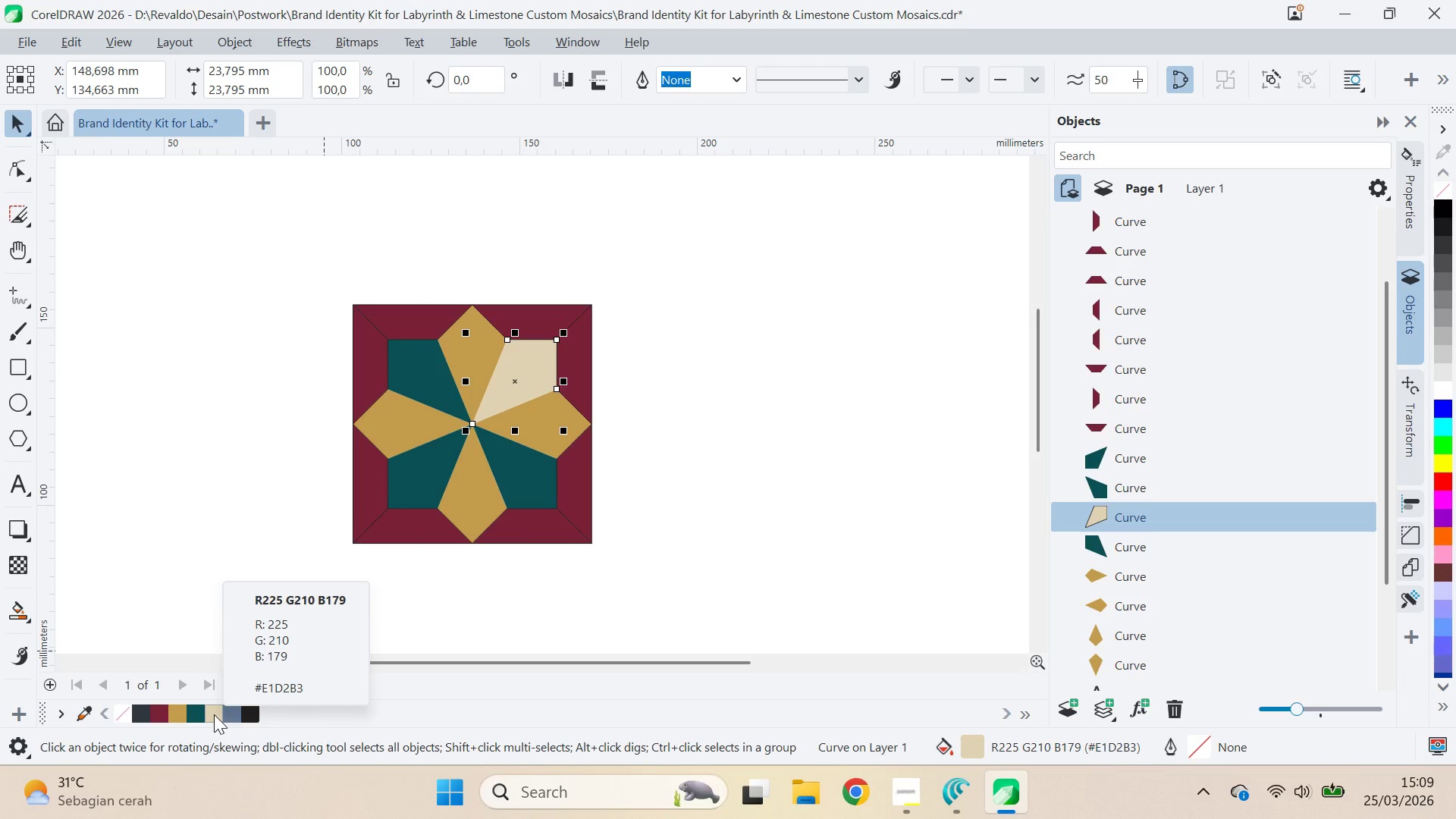 
left_click([483, 471])
 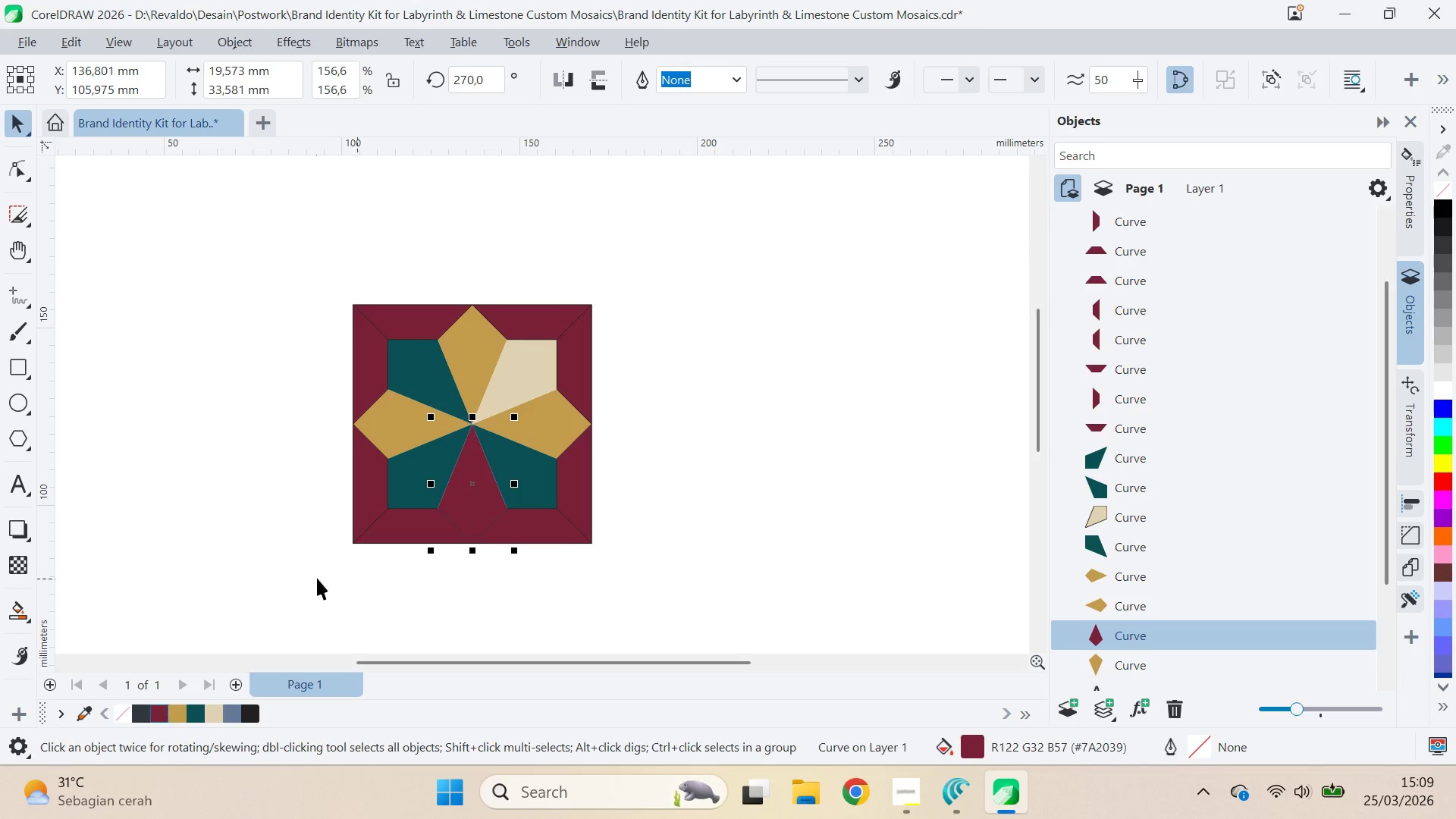 
left_click([410, 529])
 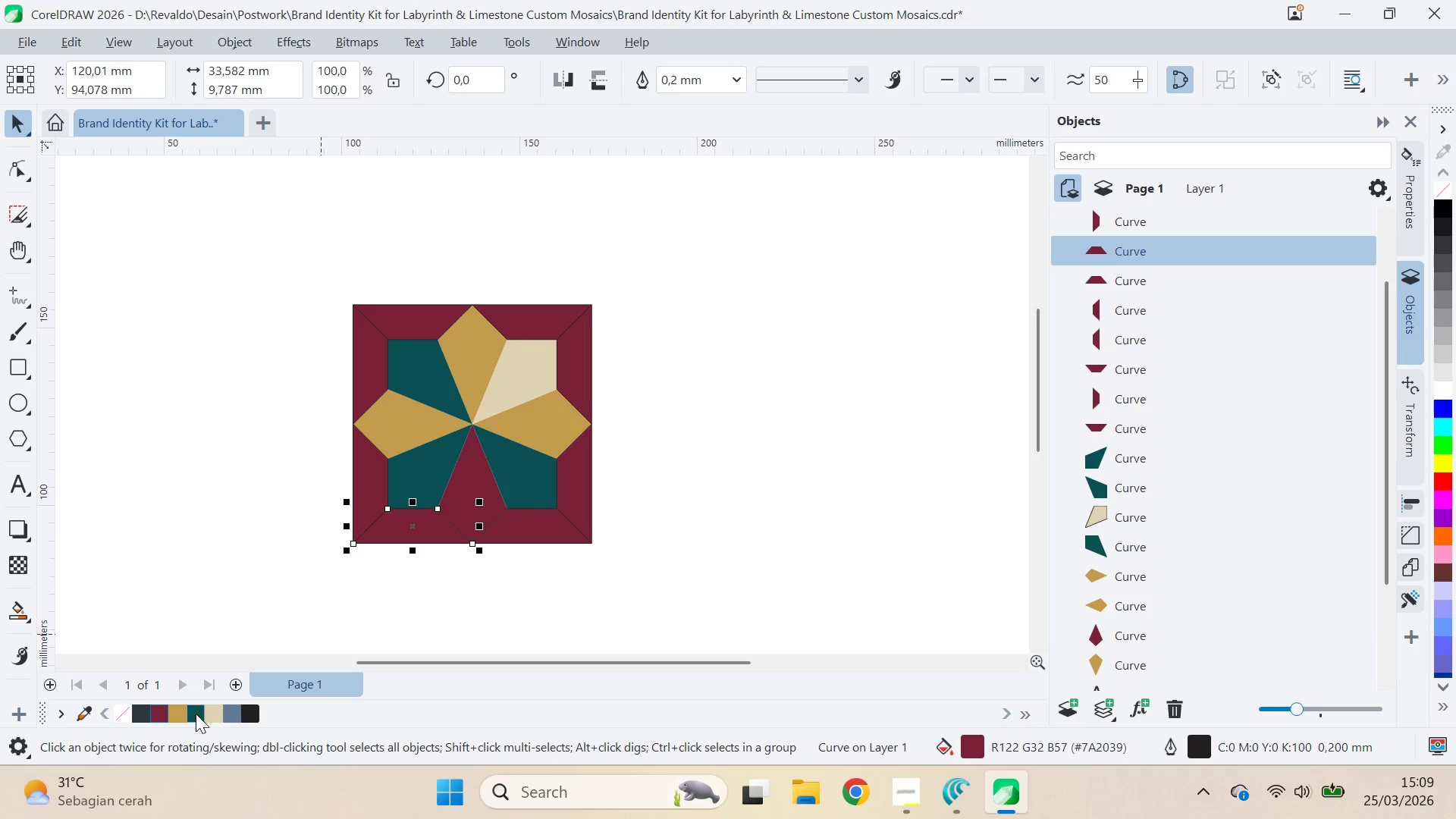 
left_click([177, 711])
 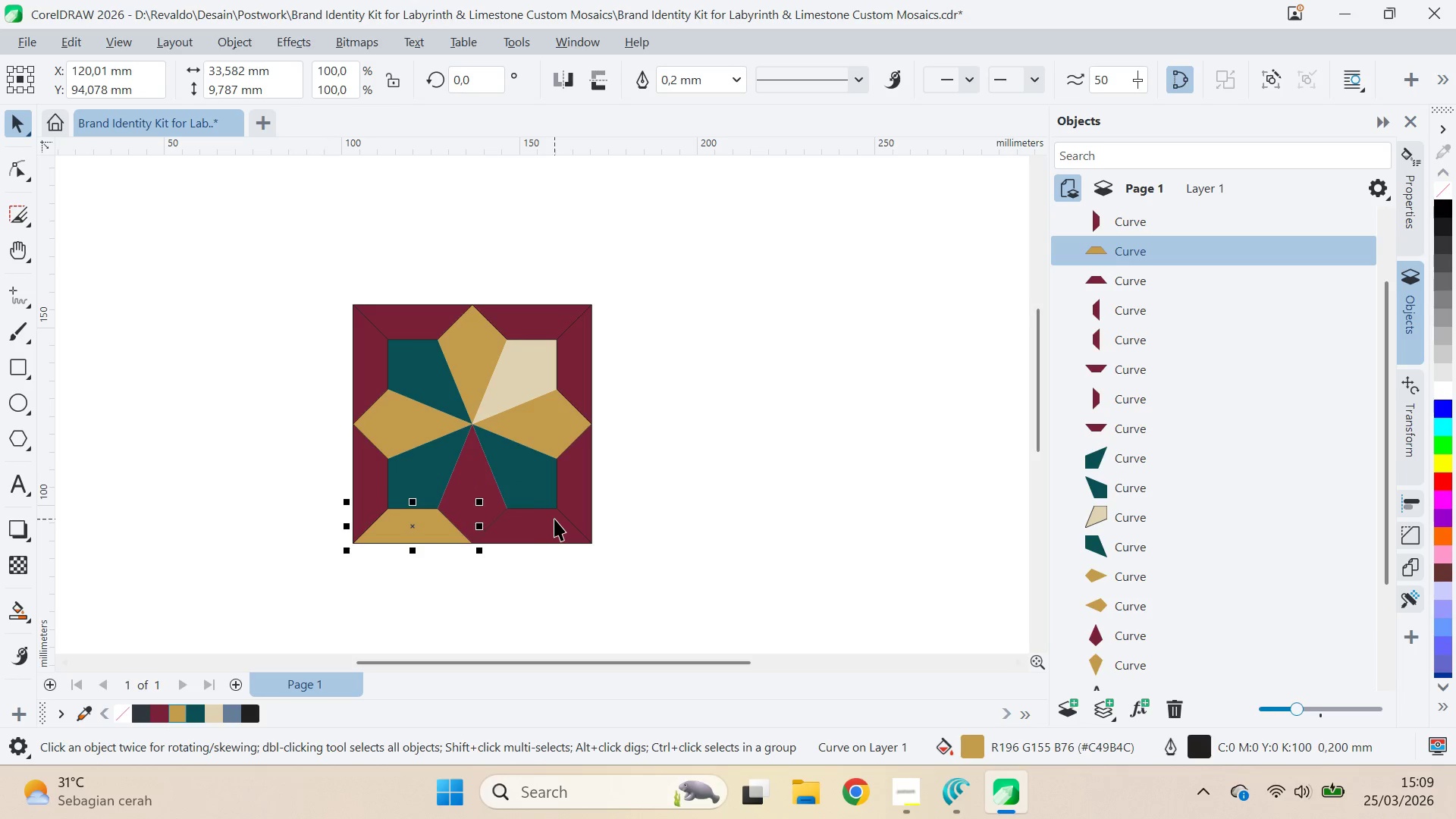 
left_click([533, 535])
 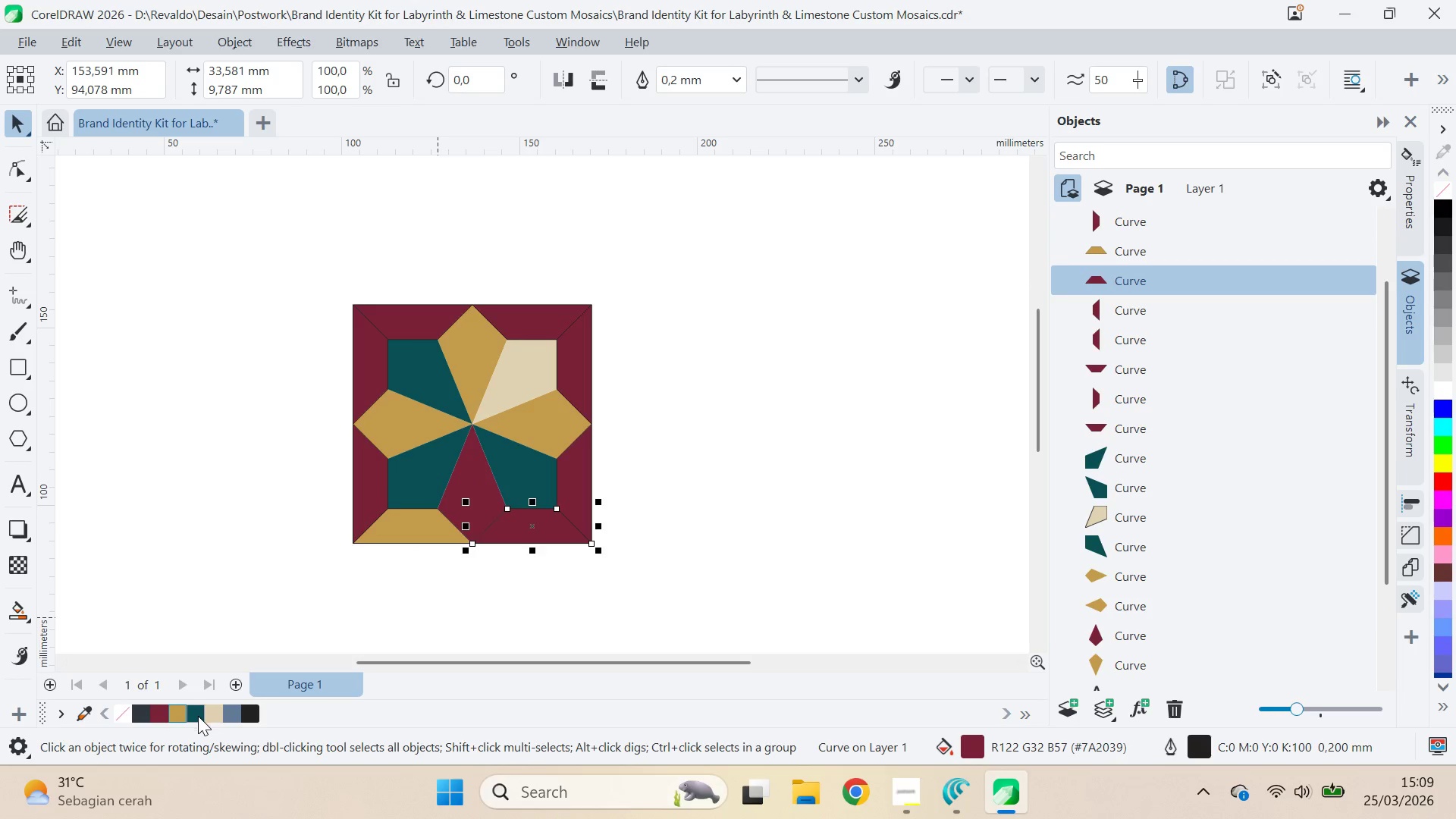 
left_click([212, 714])
 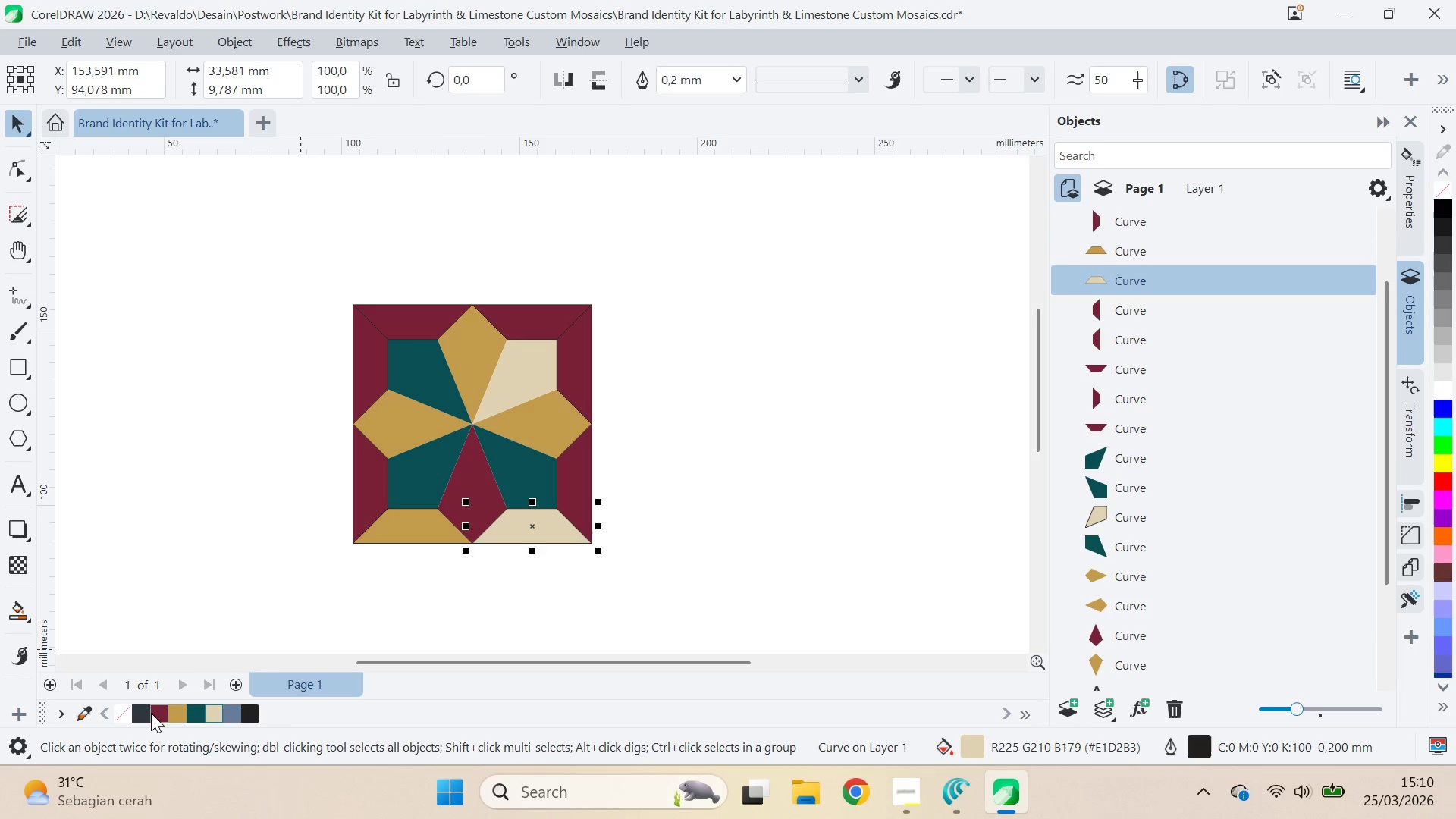 
left_click([152, 714])
 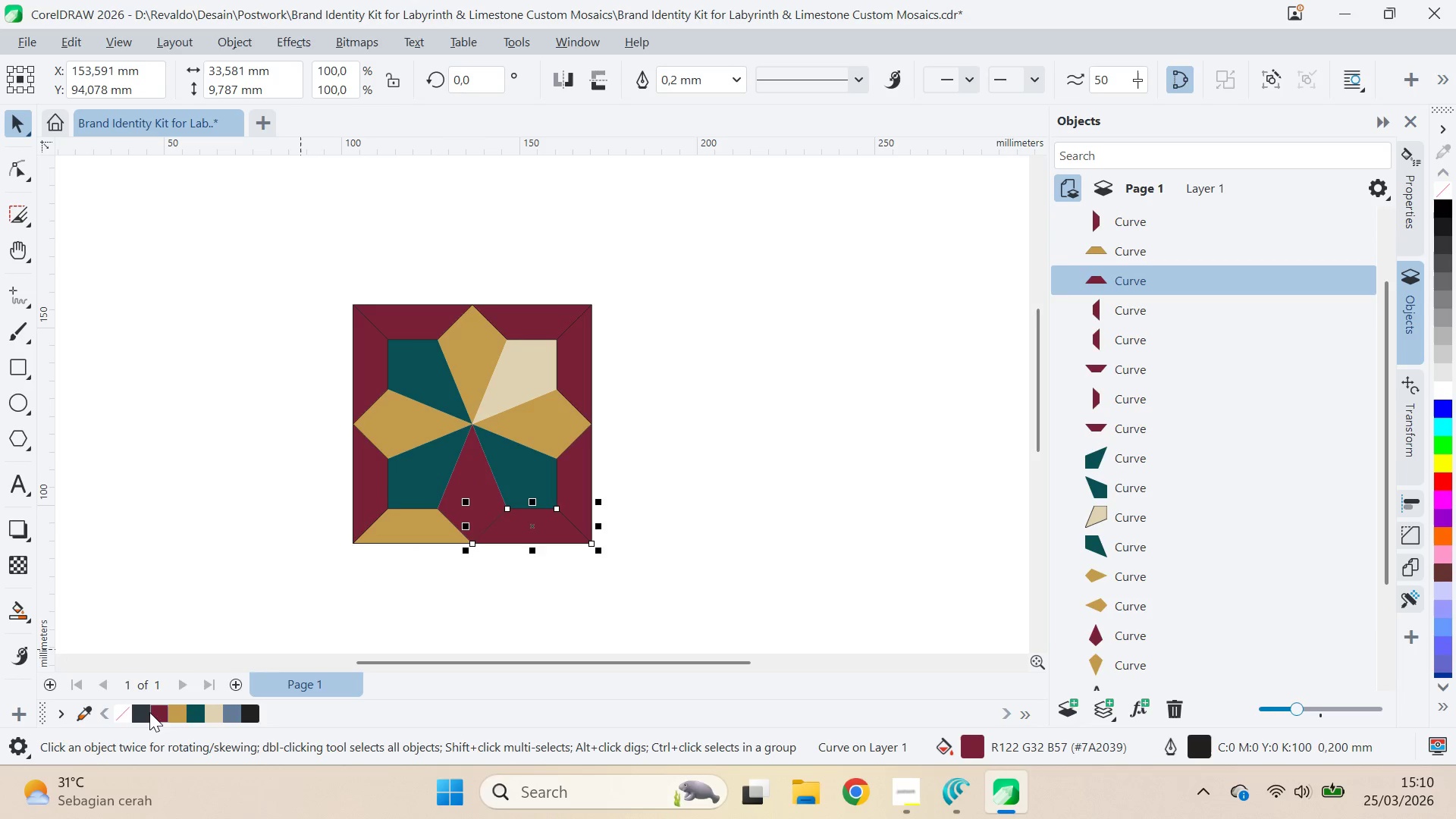 
left_click([136, 711])
 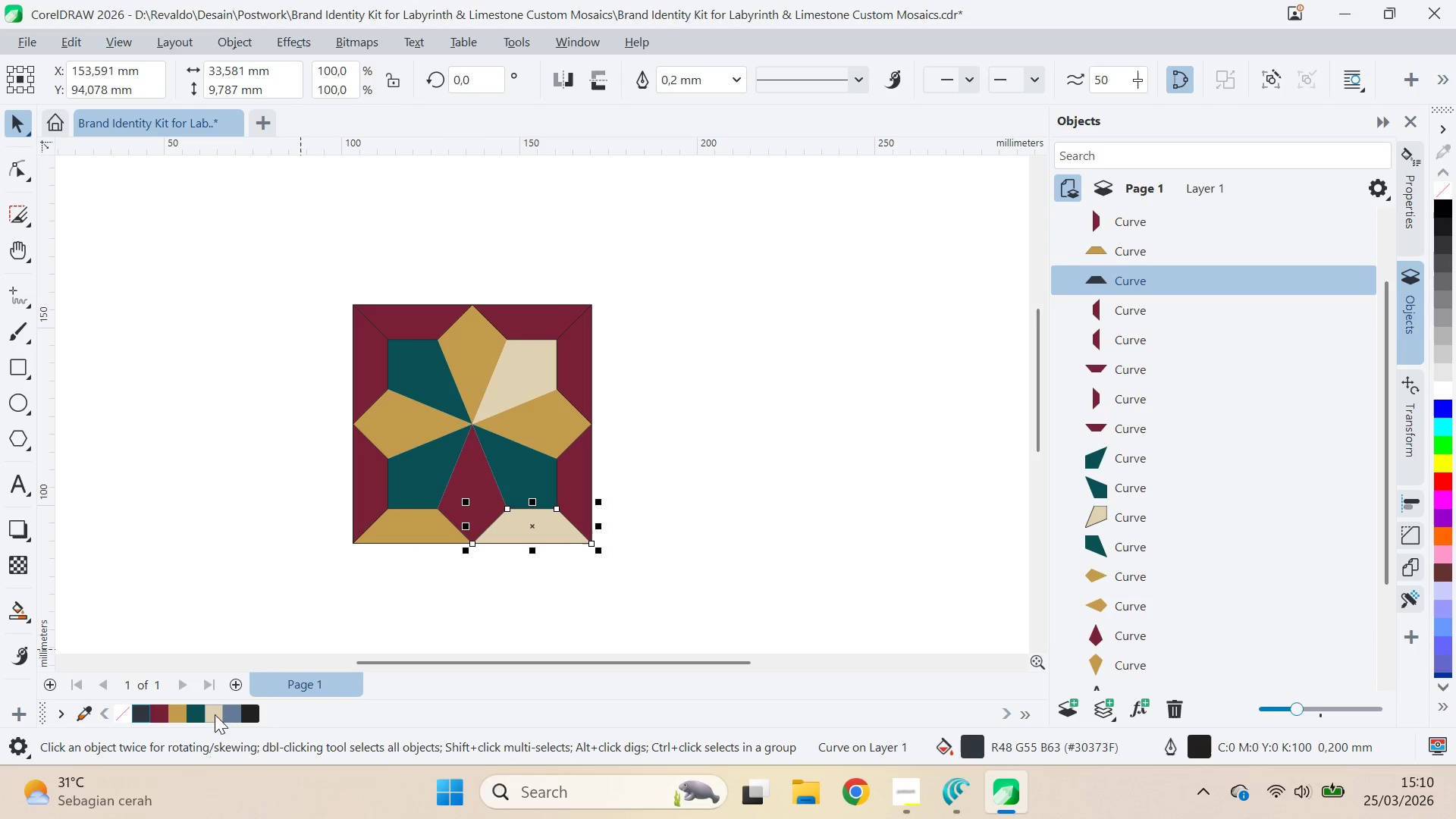 
left_click([426, 393])
 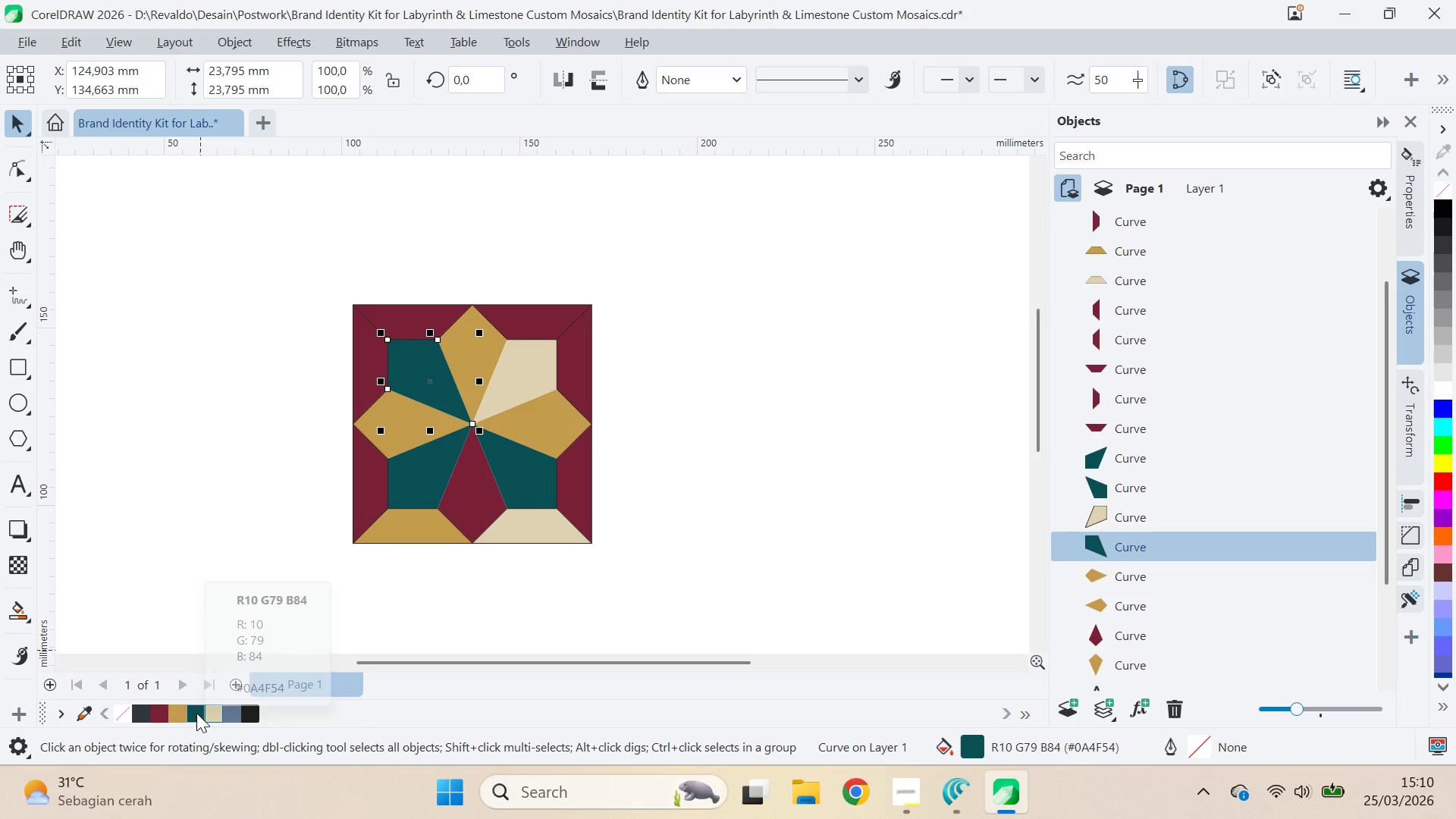 
left_click([155, 706])
 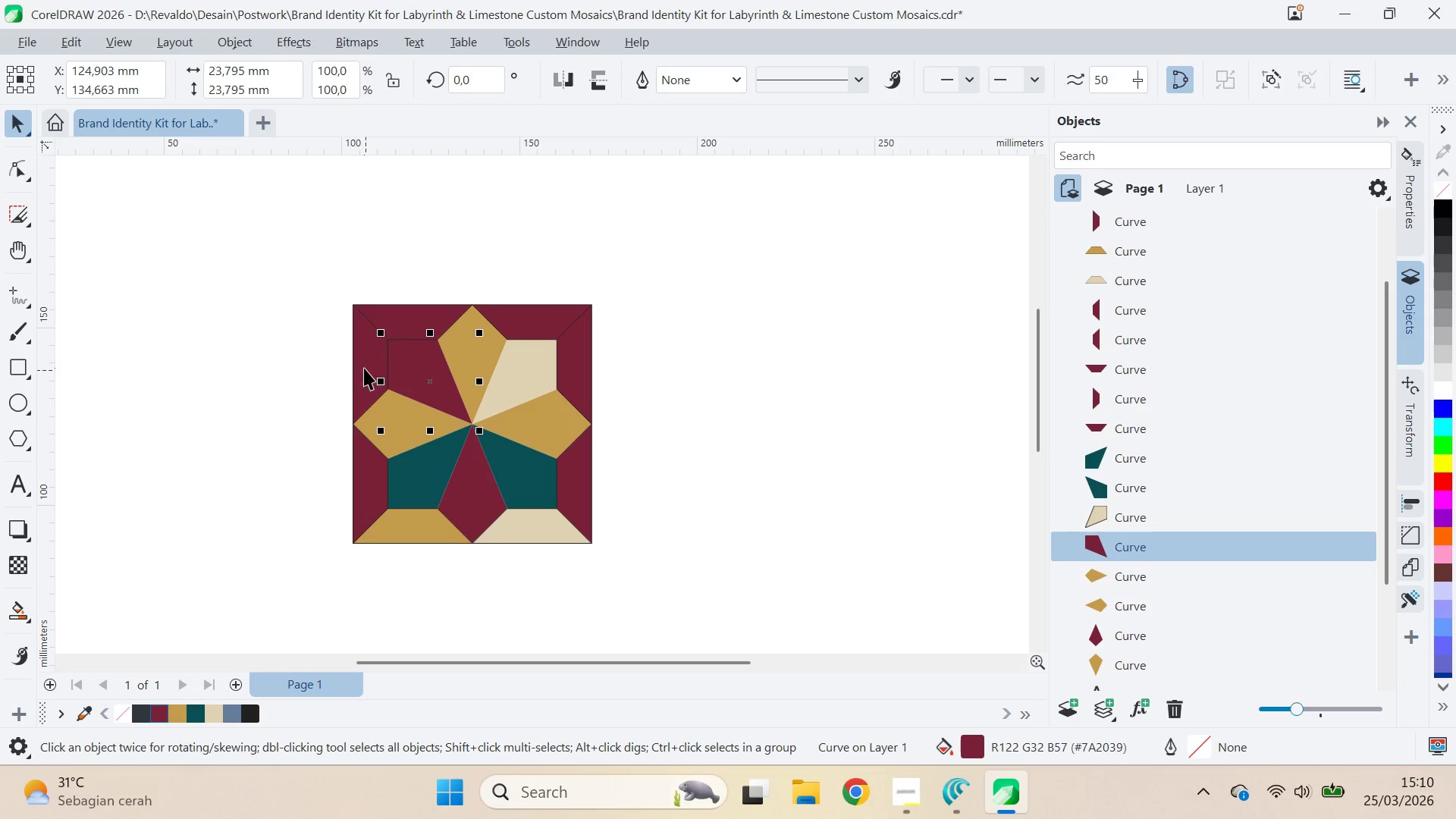 
left_click([364, 368])
 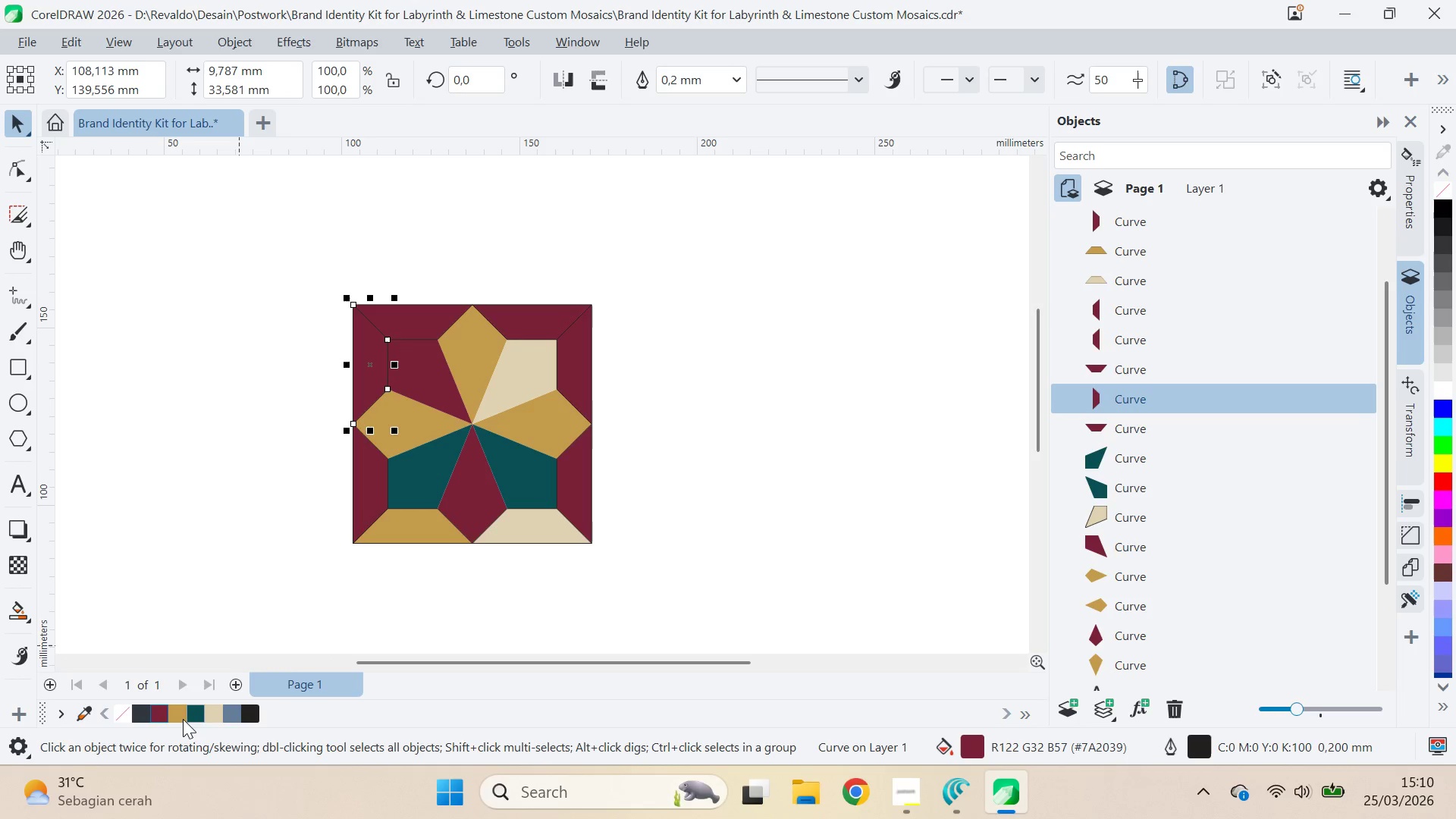 
left_click([178, 716])
 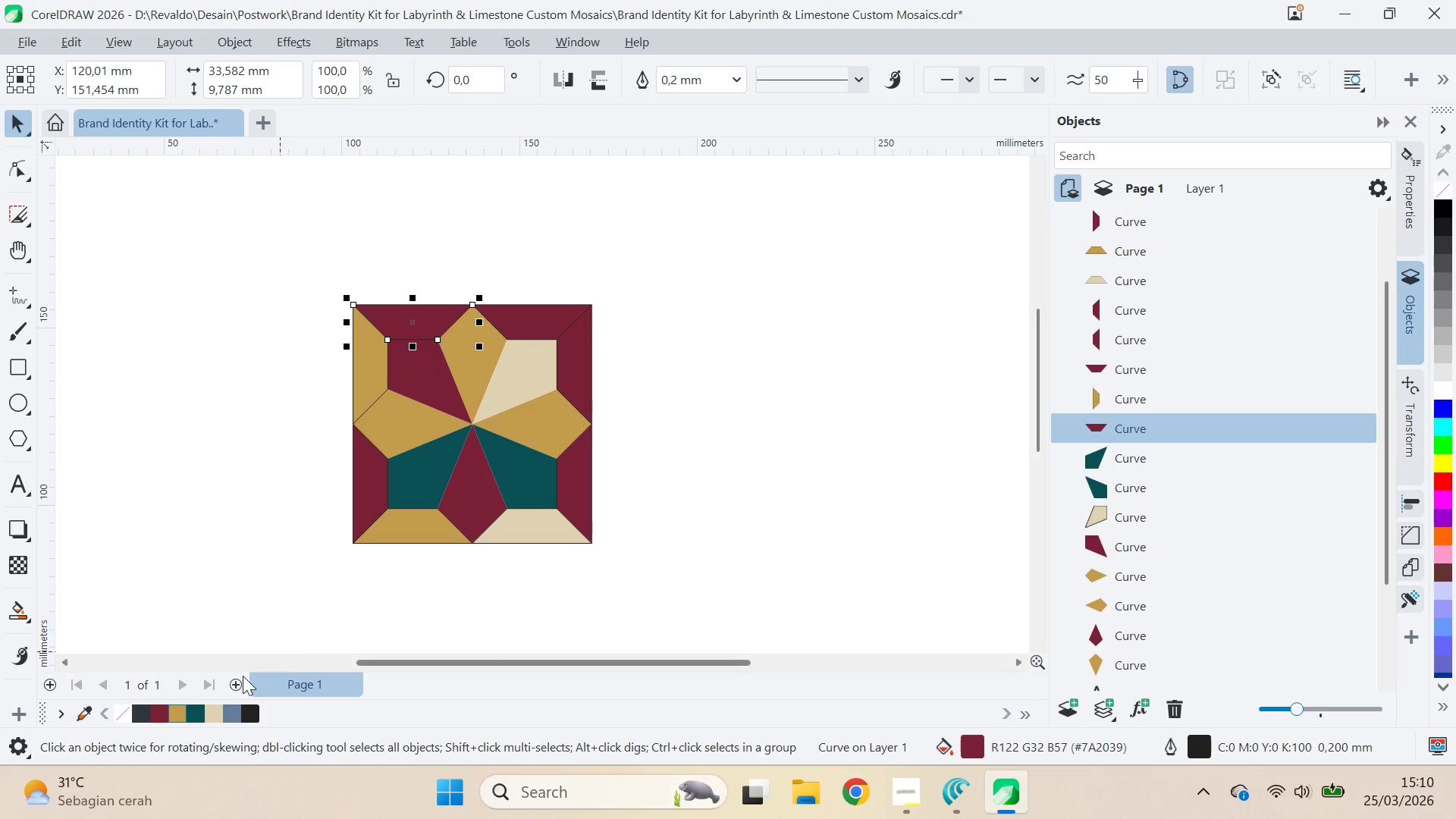 
left_click([199, 708])
 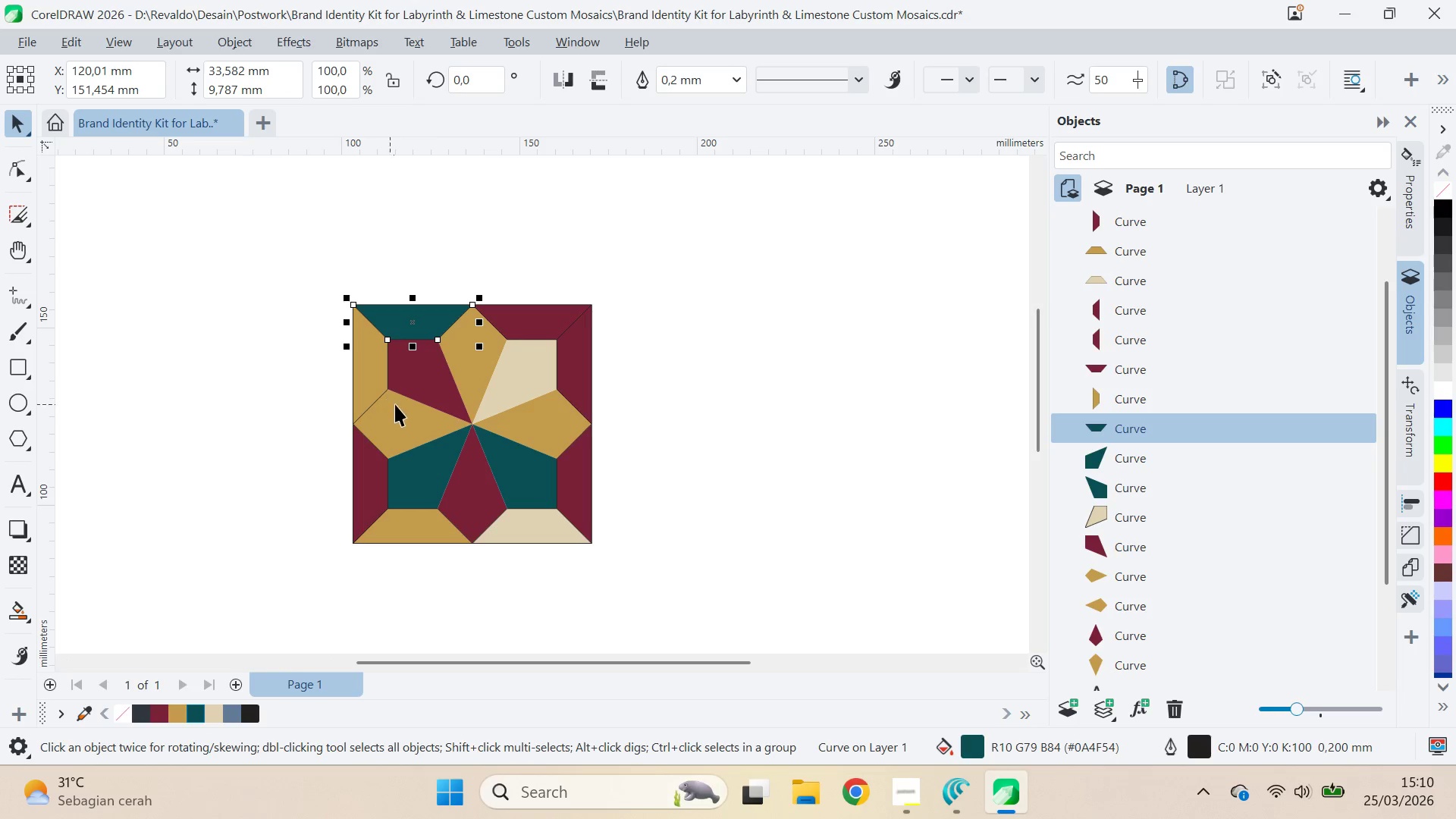 
left_click([404, 416])
 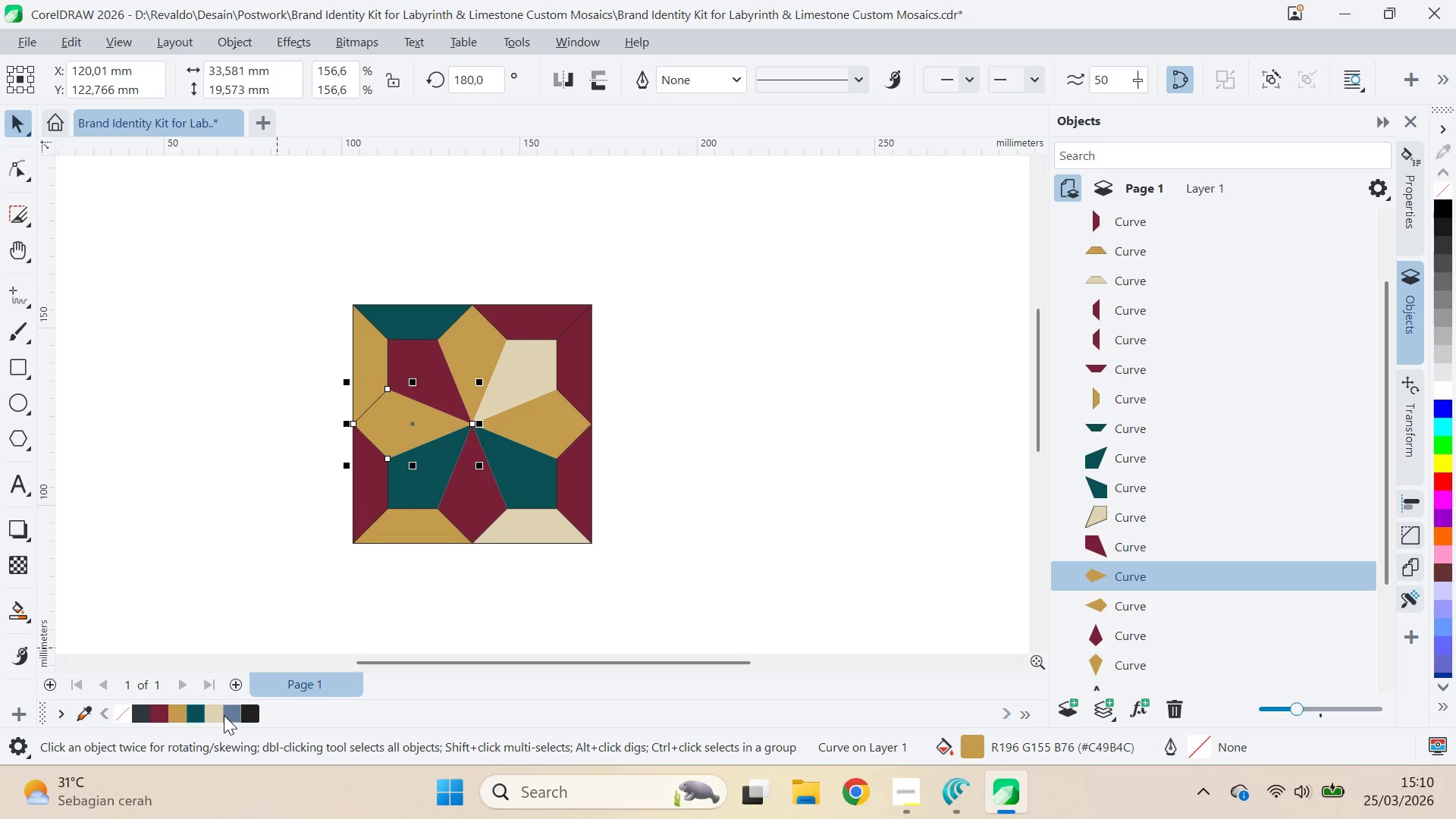 
left_click([213, 712])
 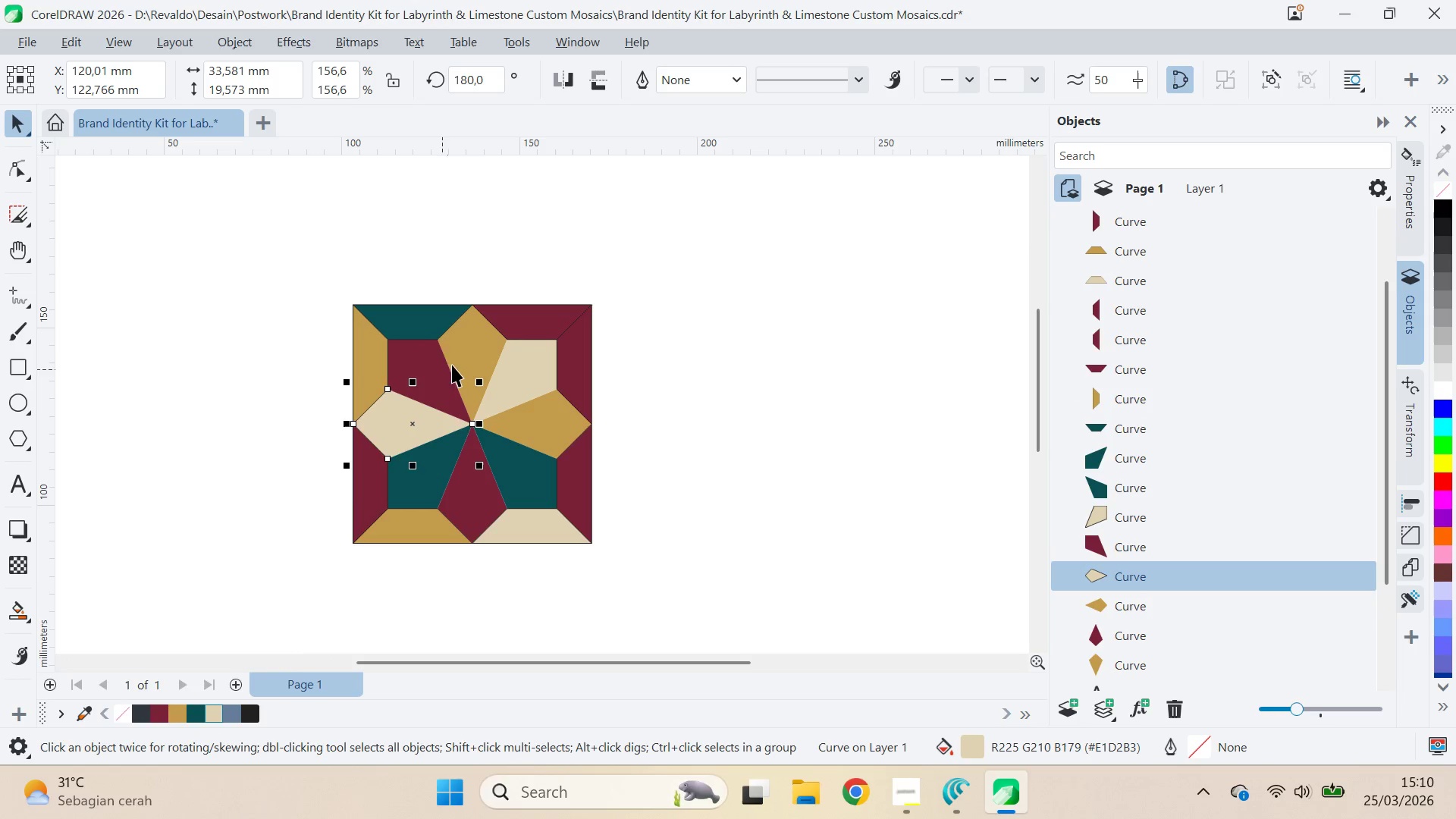 
left_click([470, 355])
 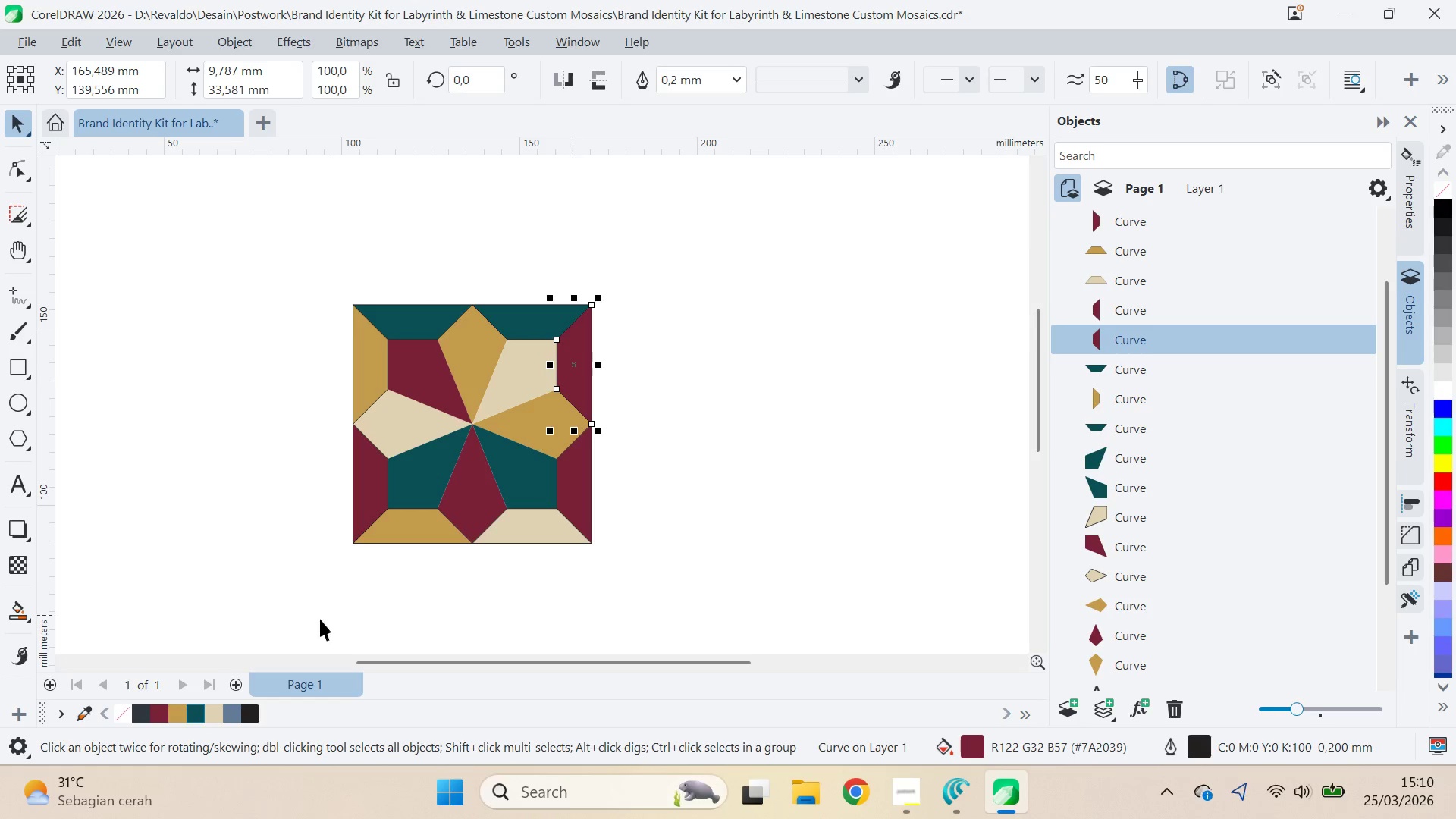 
wait(7.94)
 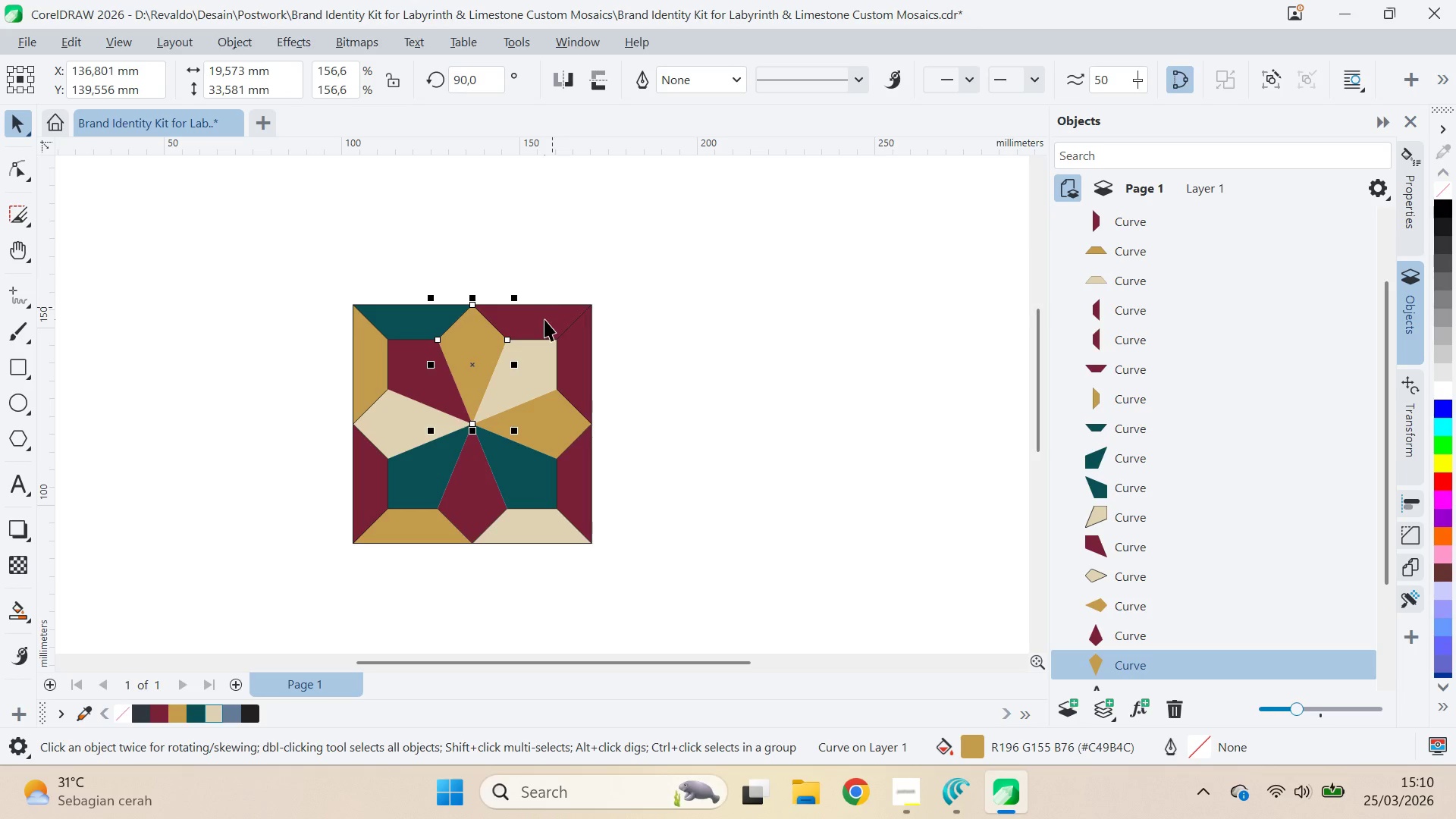 
left_click([567, 411])
 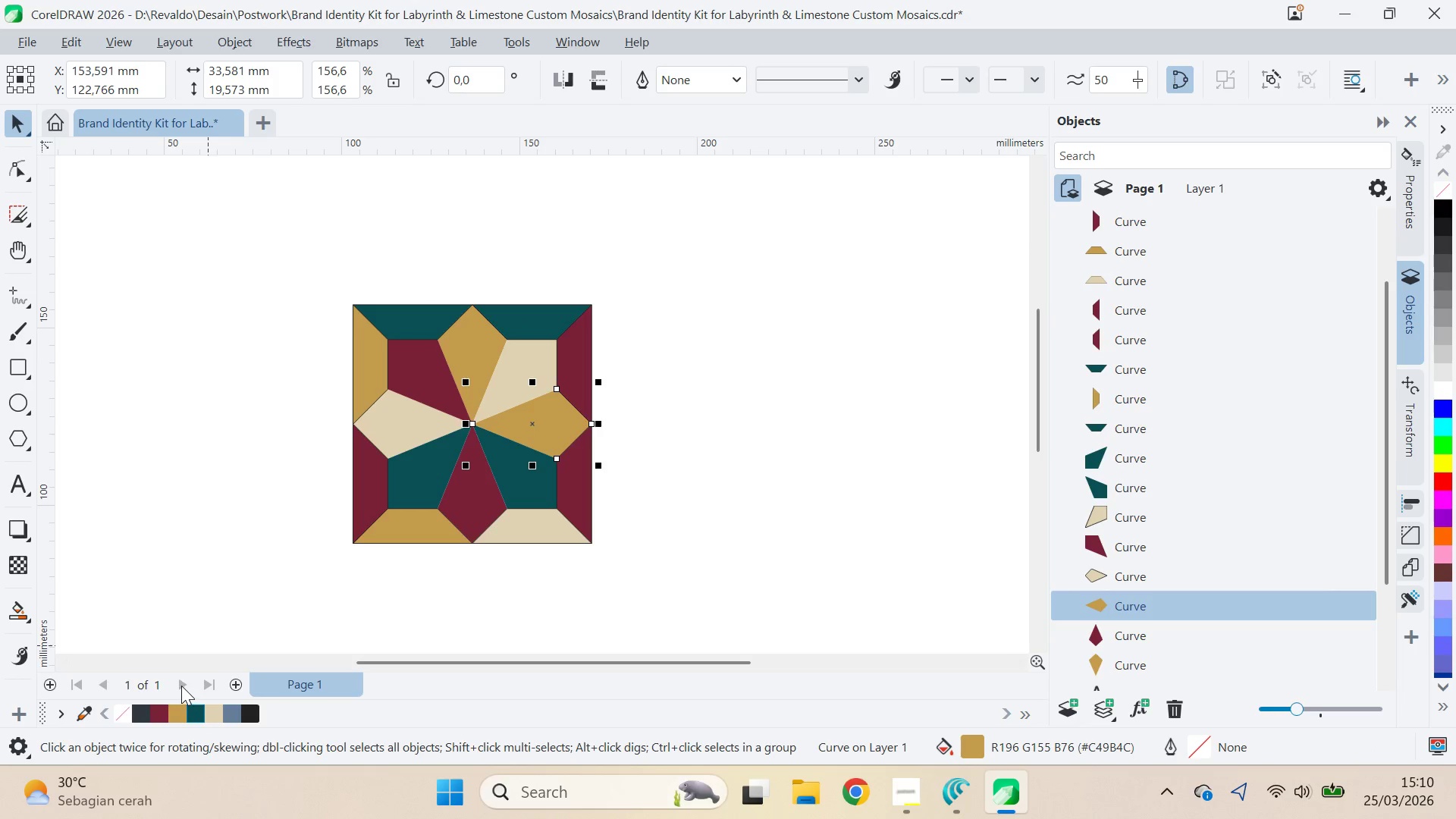 
left_click([196, 715])
 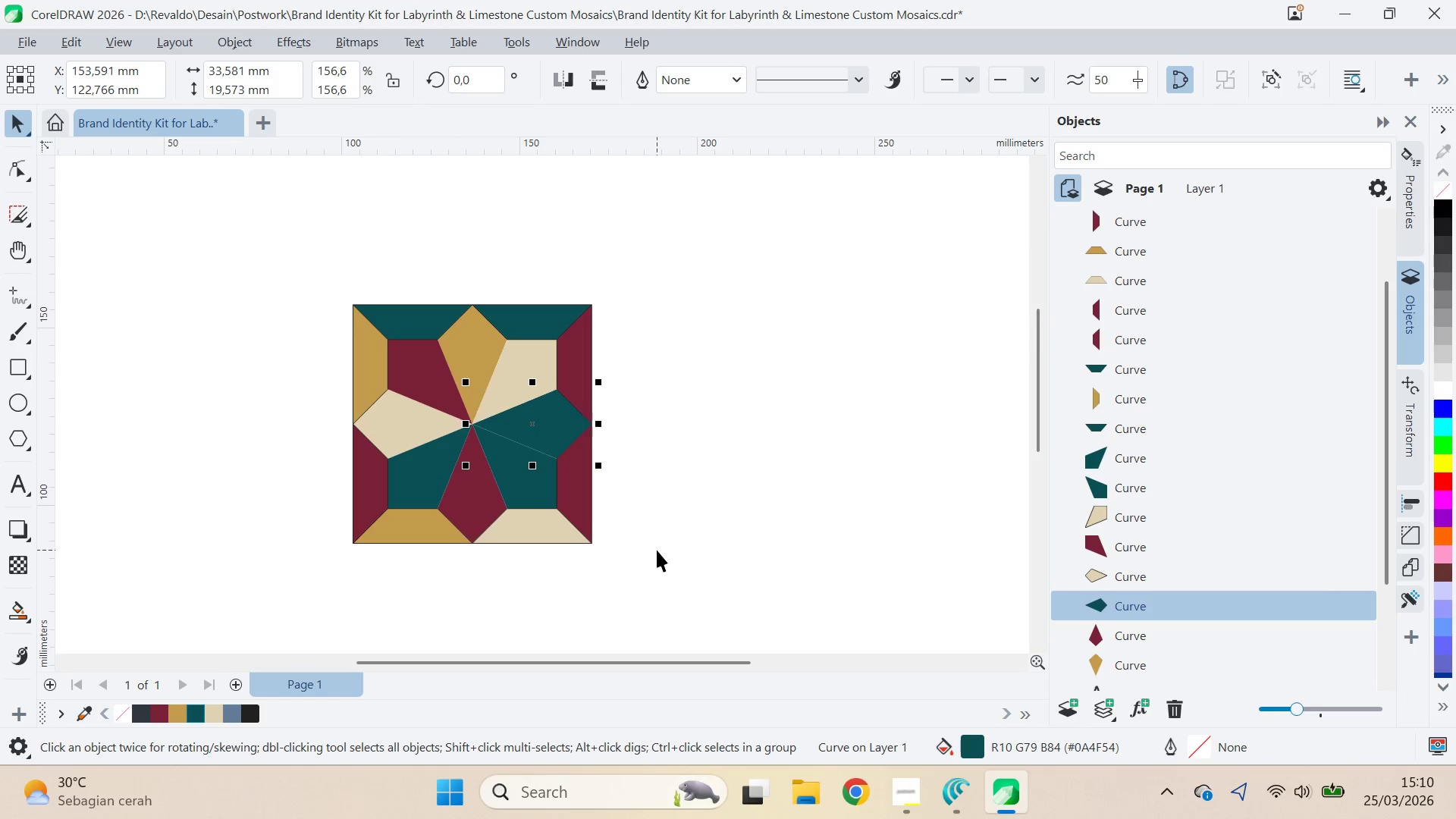 
left_click([657, 548])
 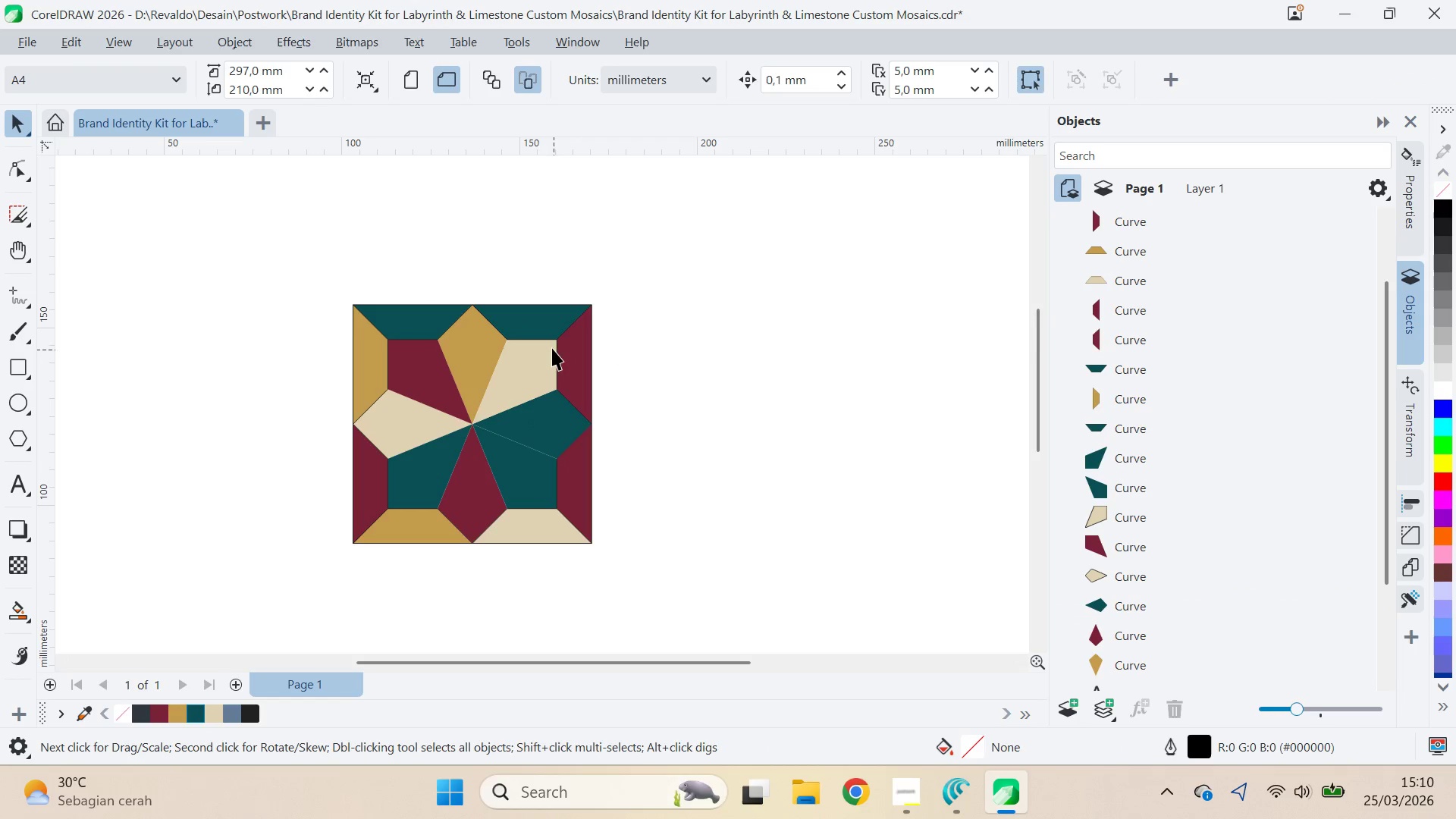 
left_click([541, 331])
 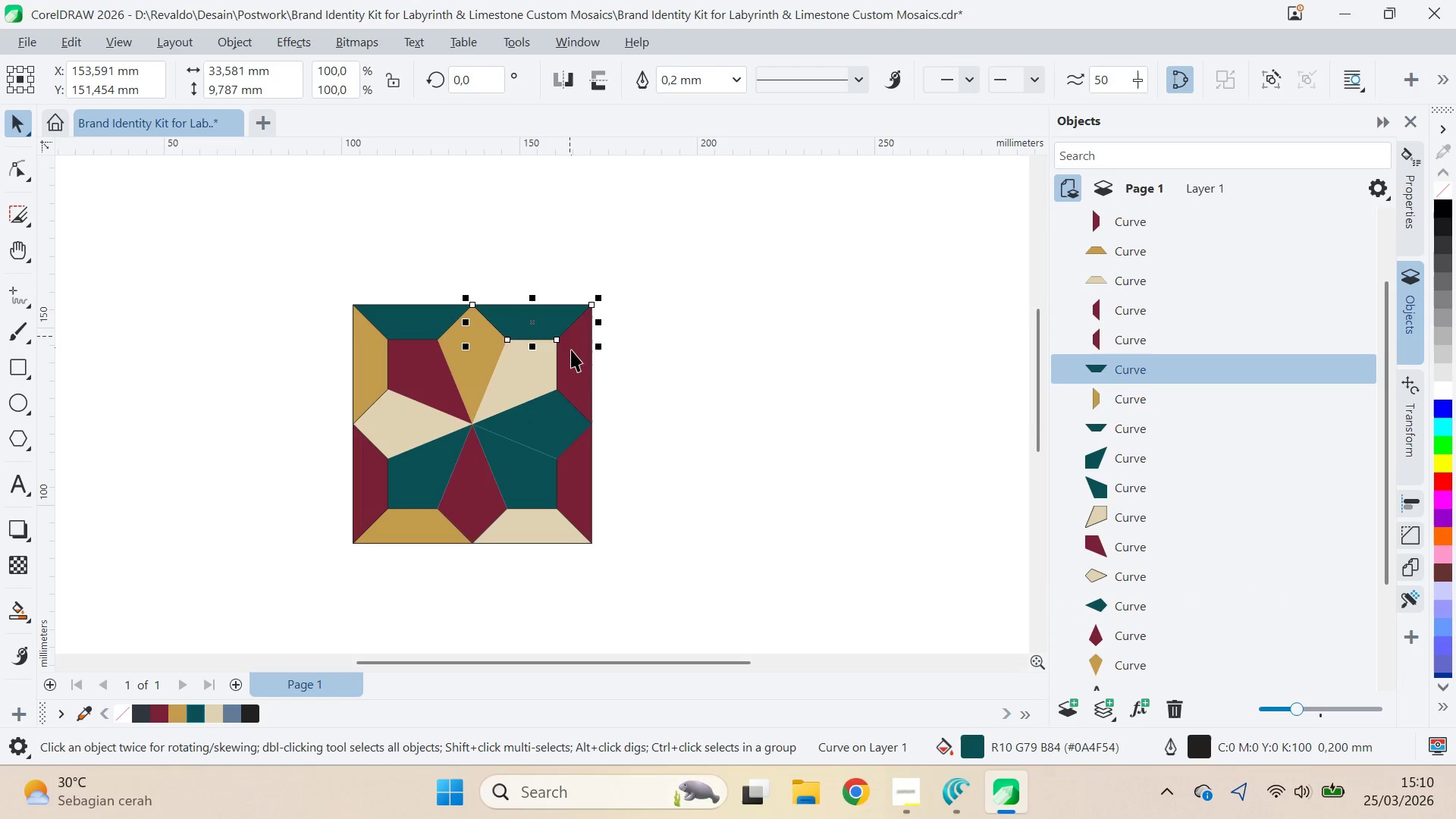 
left_click([570, 376])
 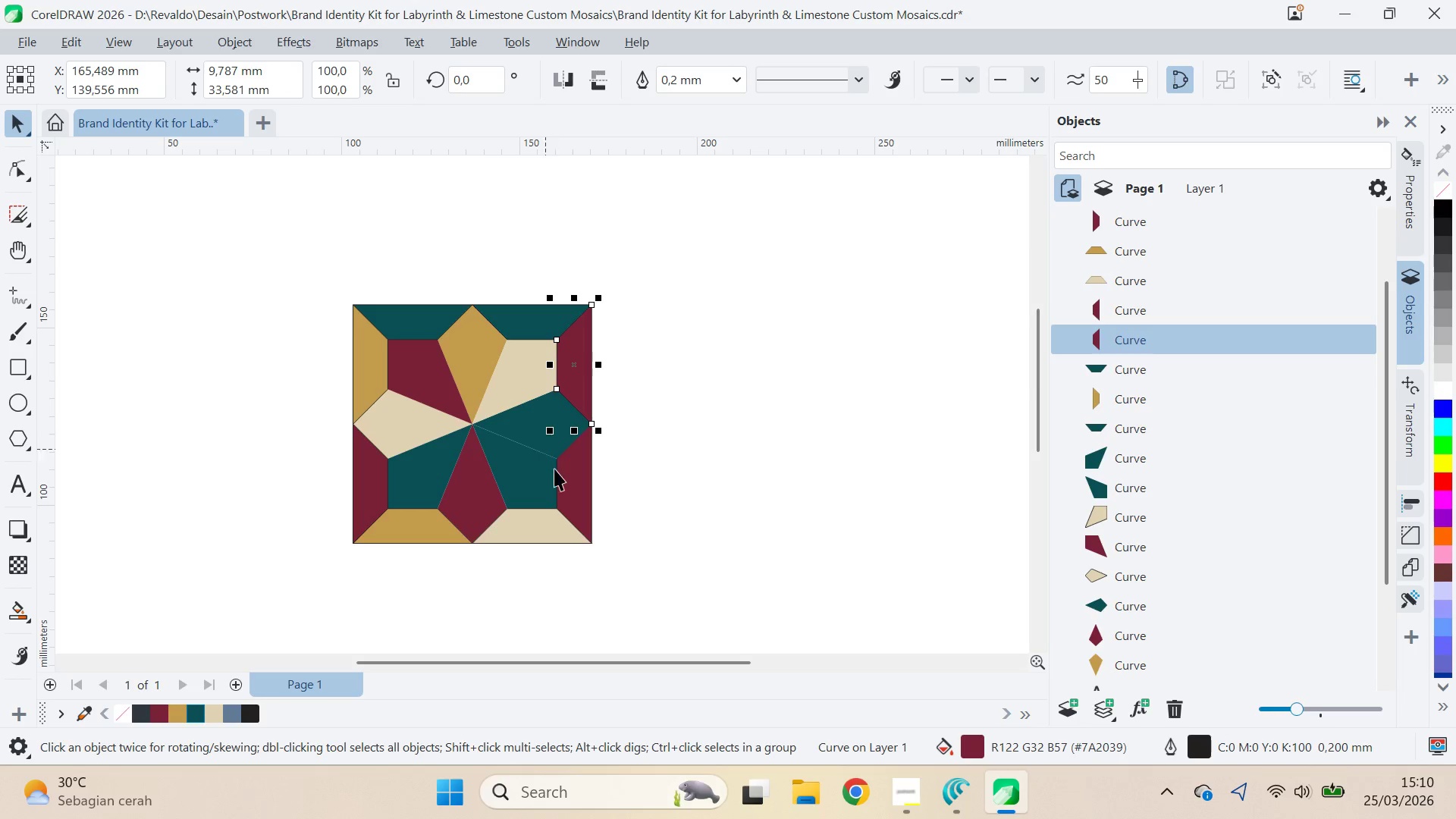 
left_click([525, 486])
 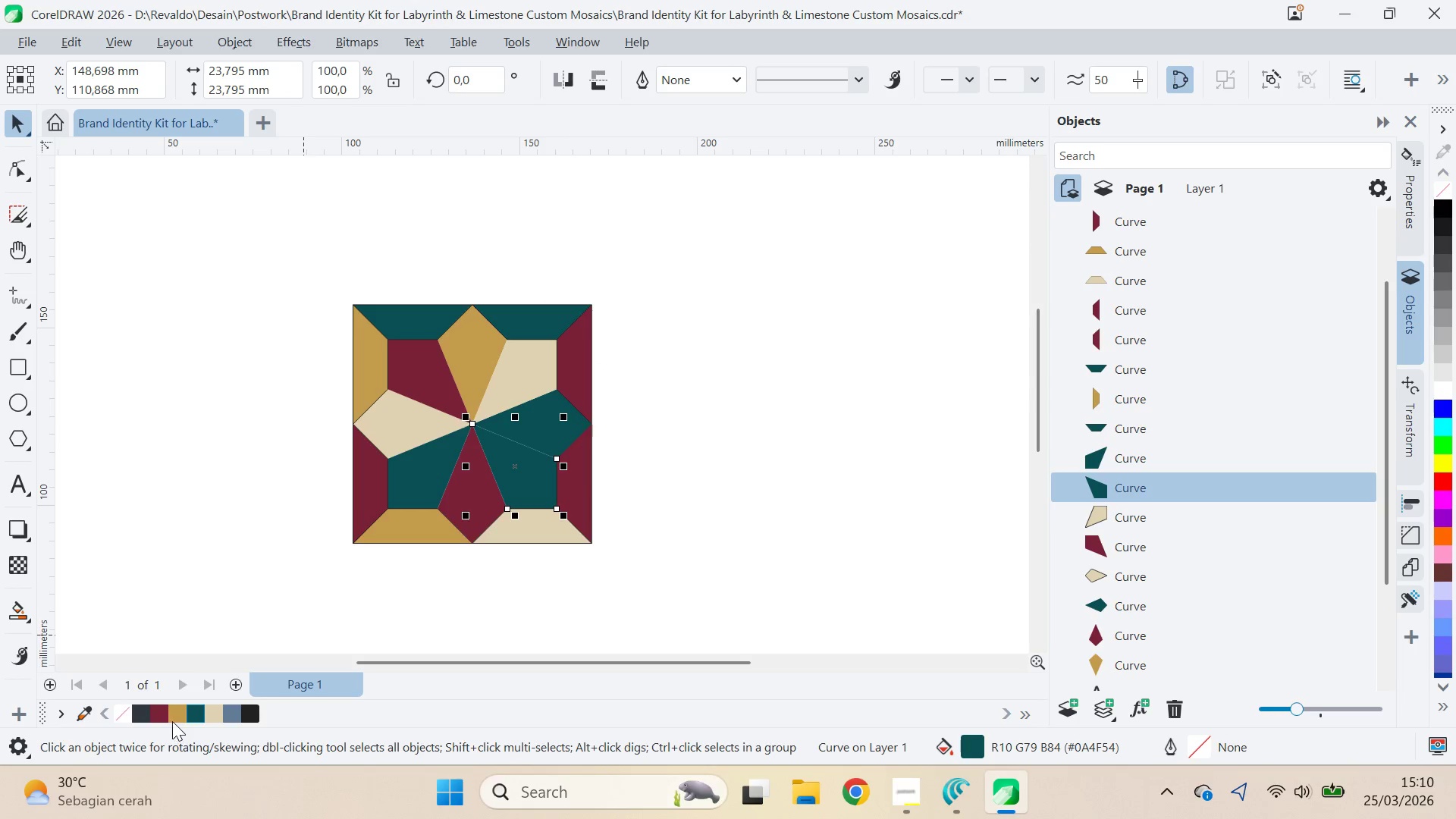 
left_click([177, 717])
 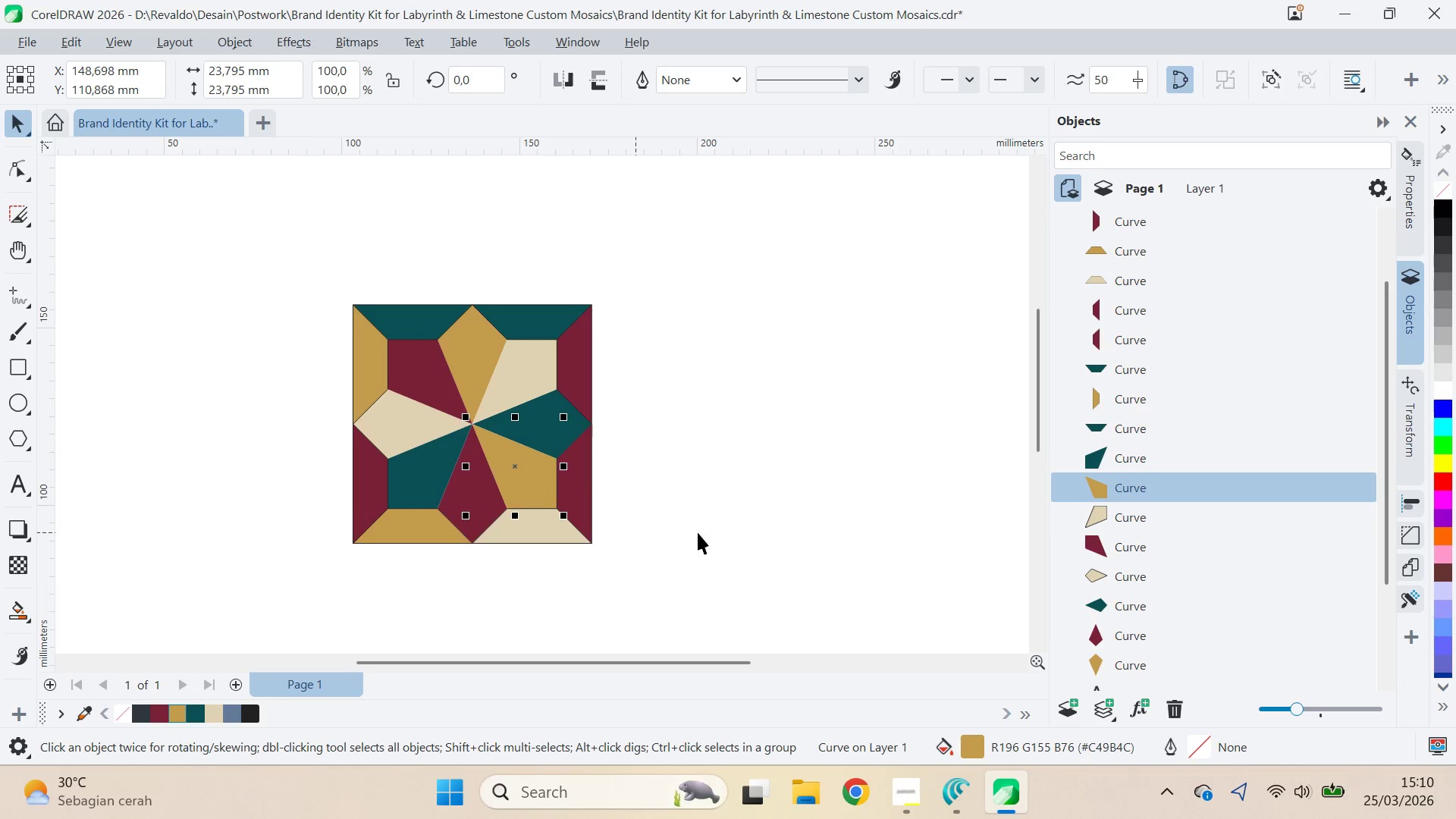 
left_click([703, 529])
 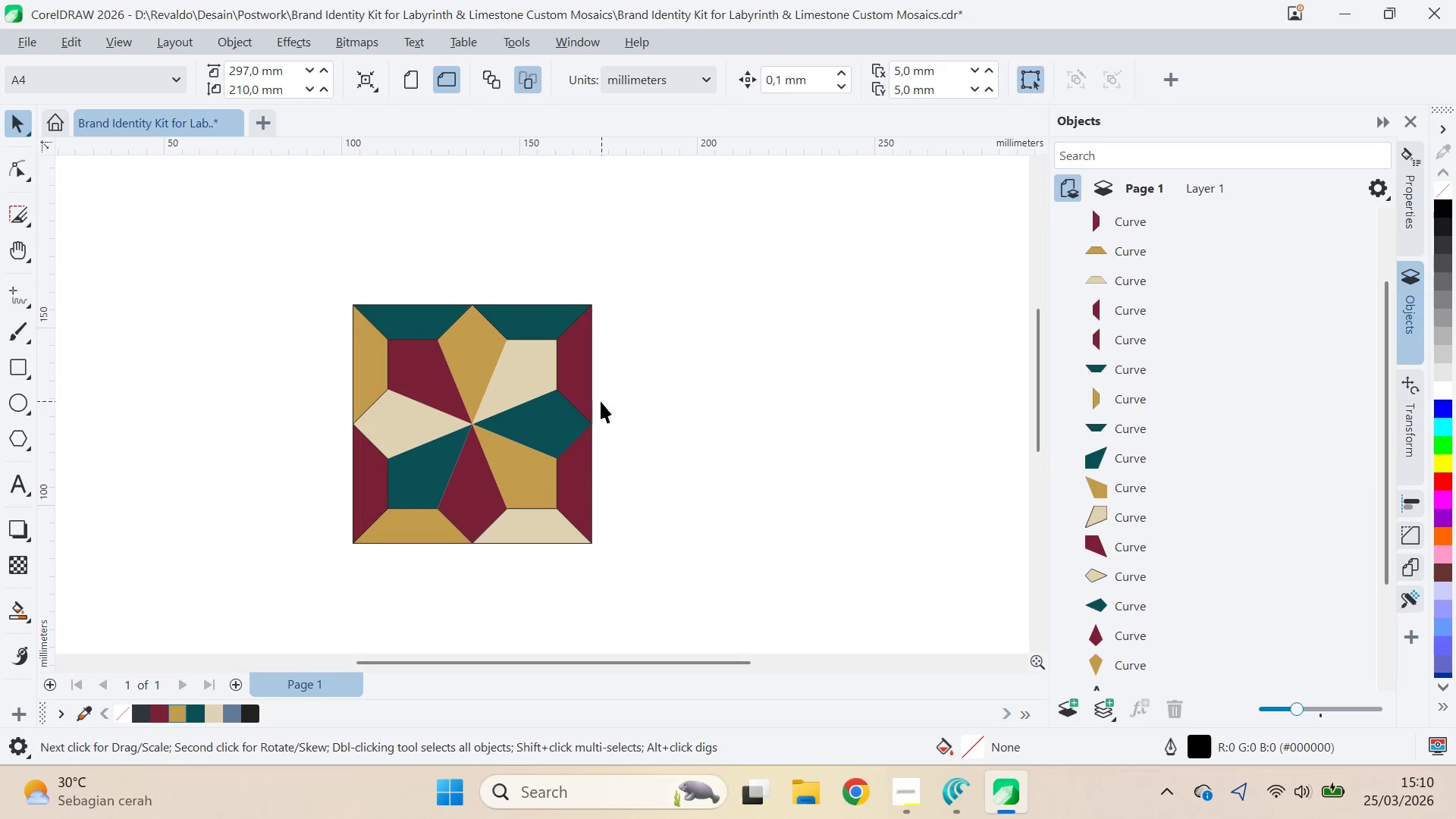 
left_click([578, 477])
 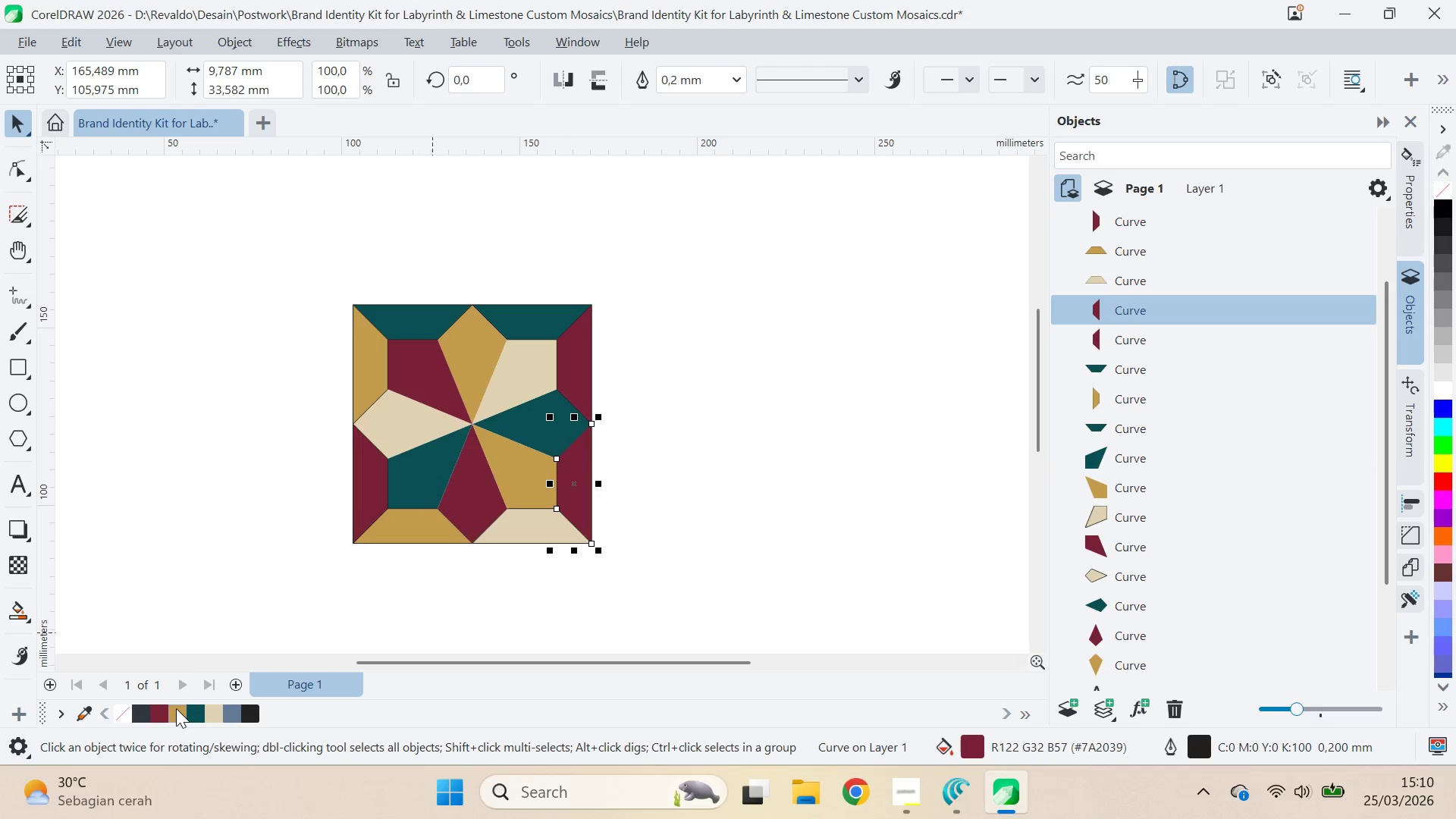 
mouse_move([187, 717])
 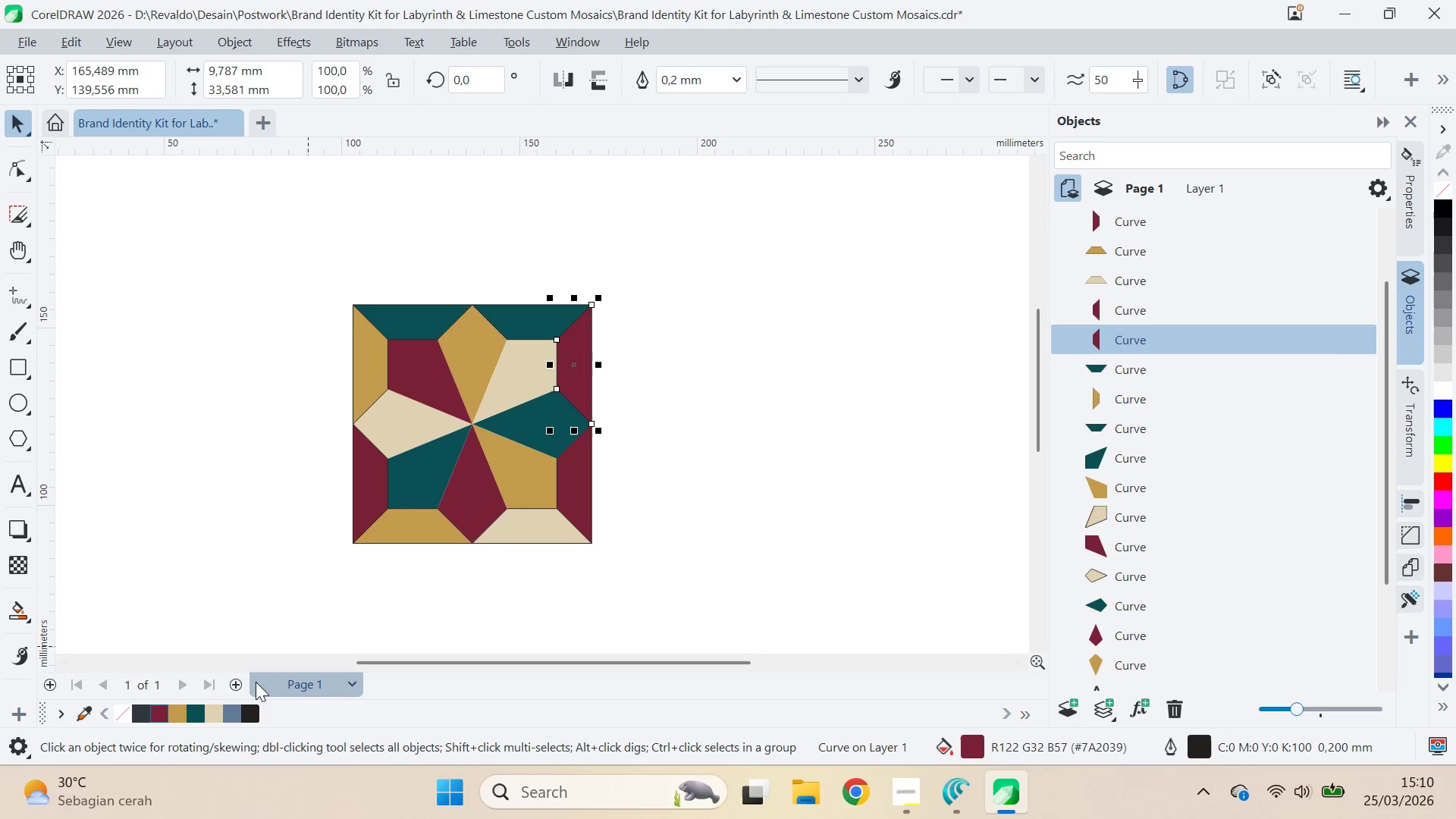 
left_click([217, 714])
 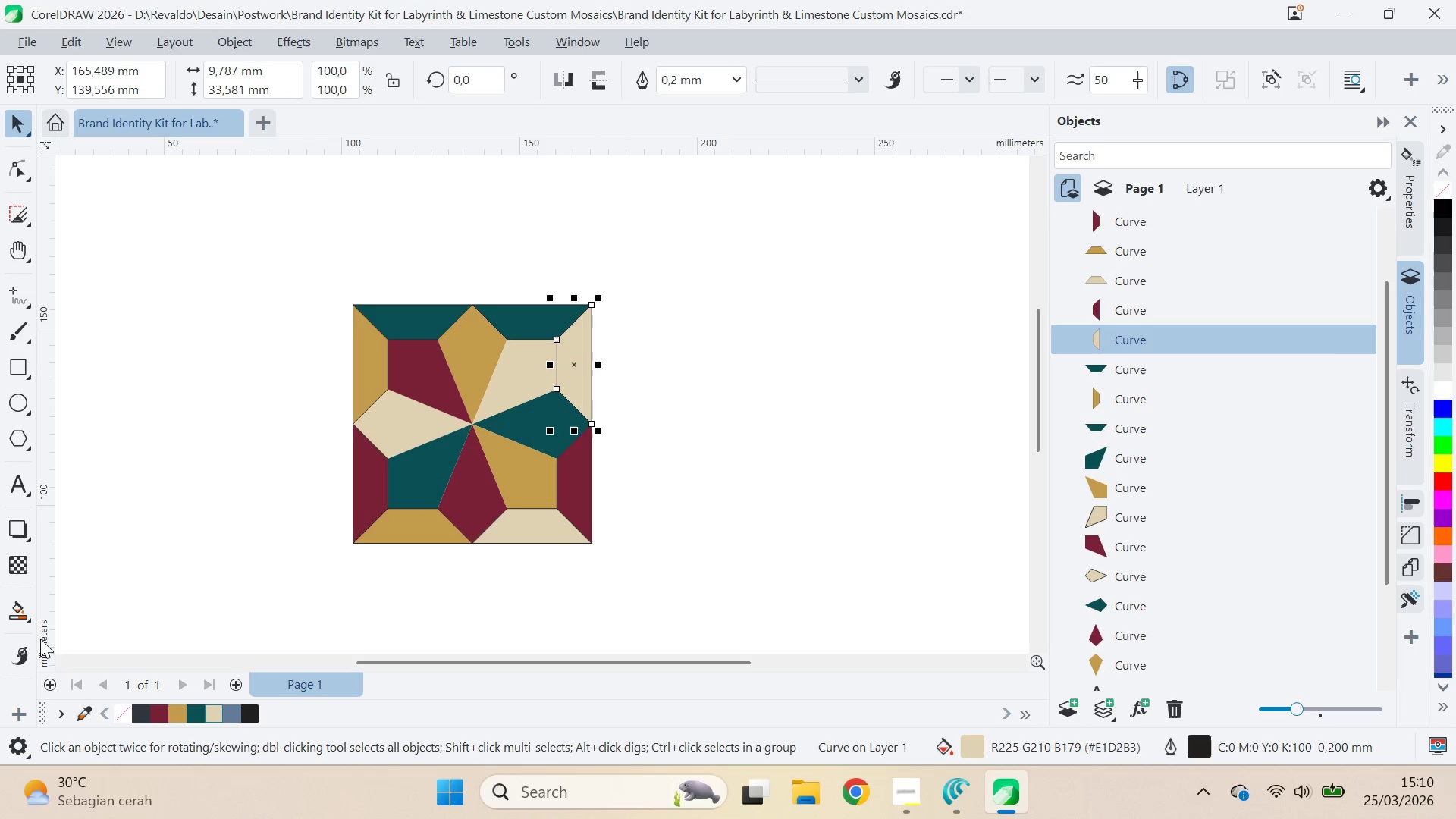 
wait(5.98)
 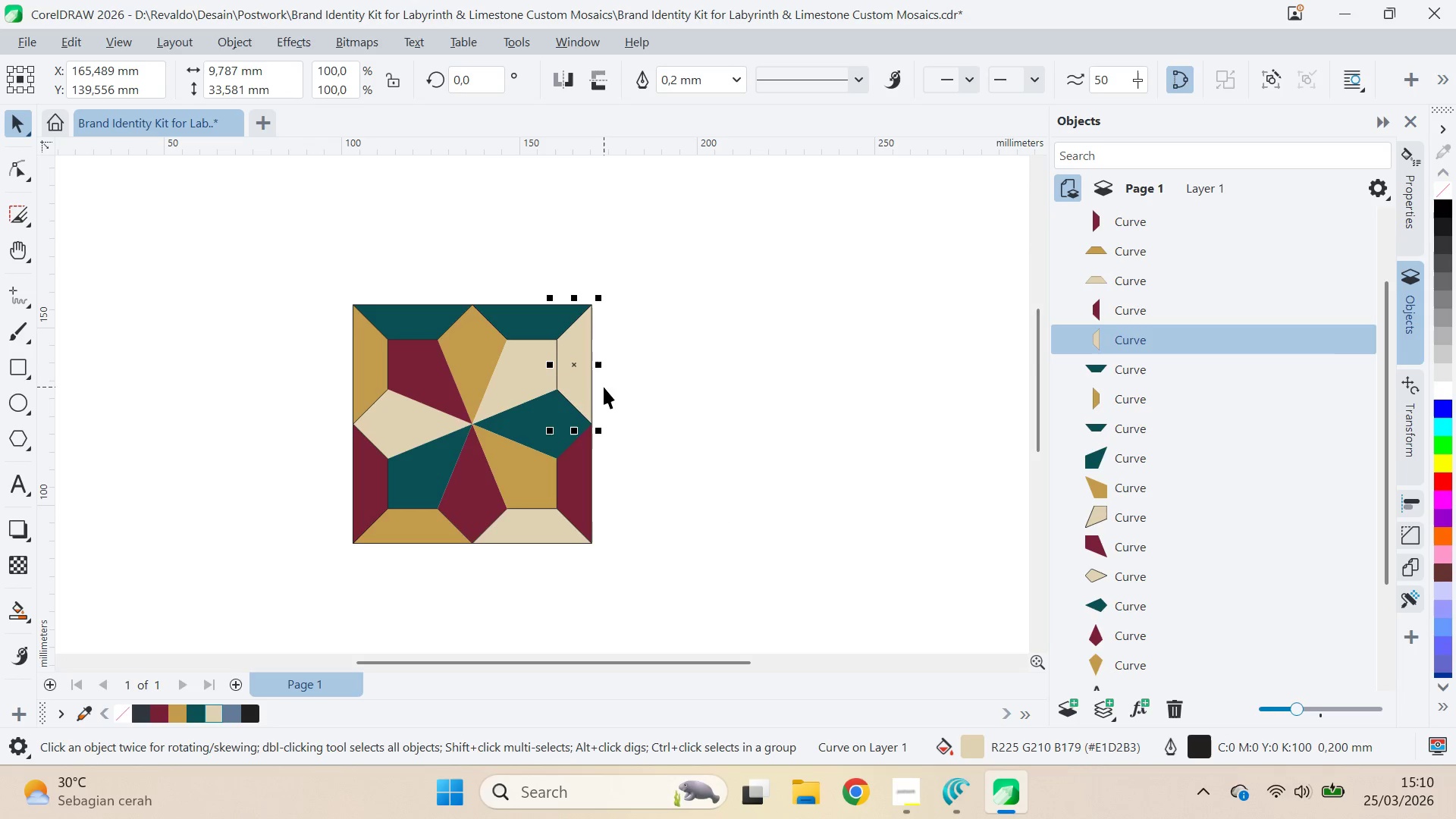 
left_click([803, 407])
 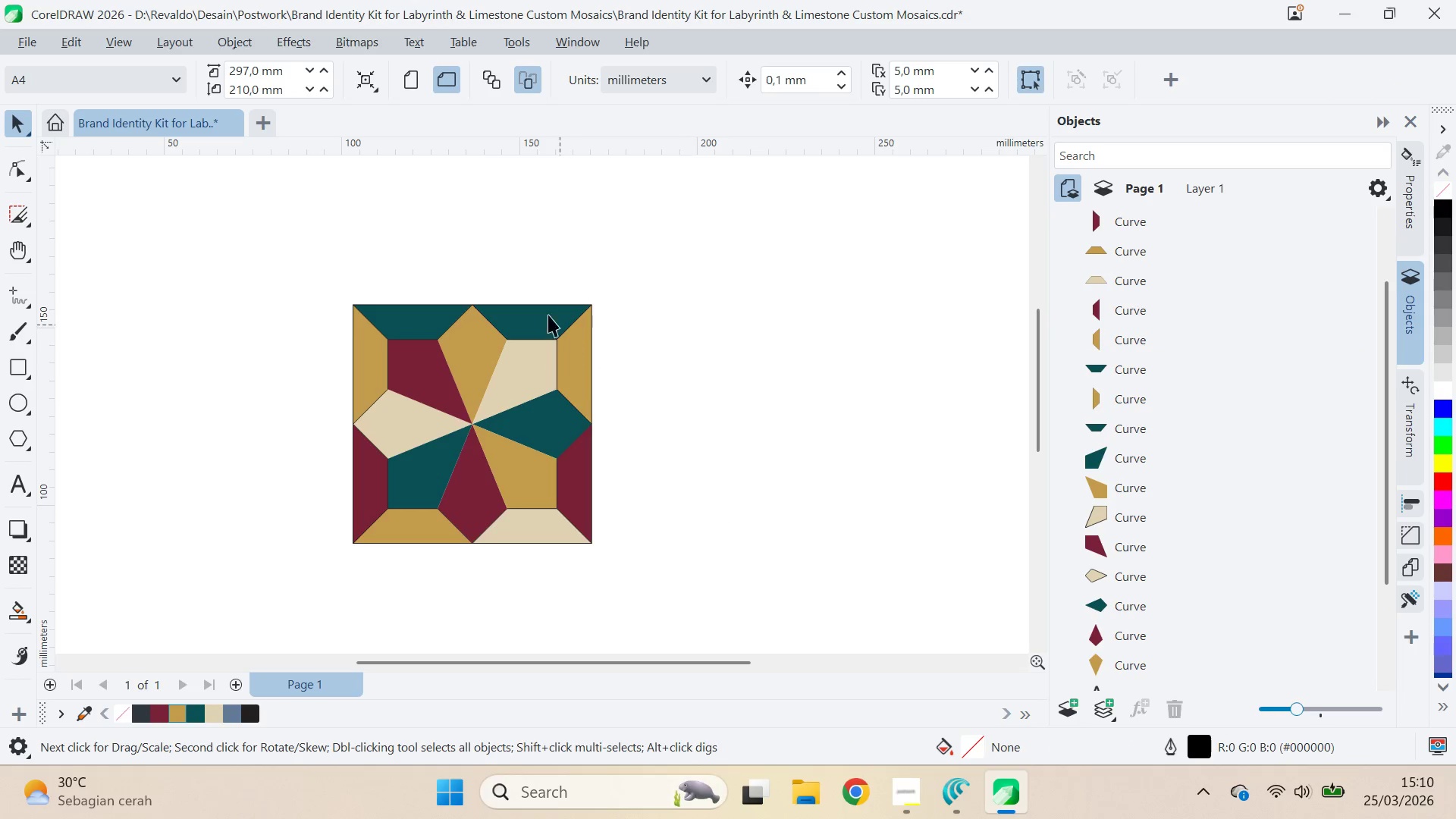 
left_click([543, 311])
 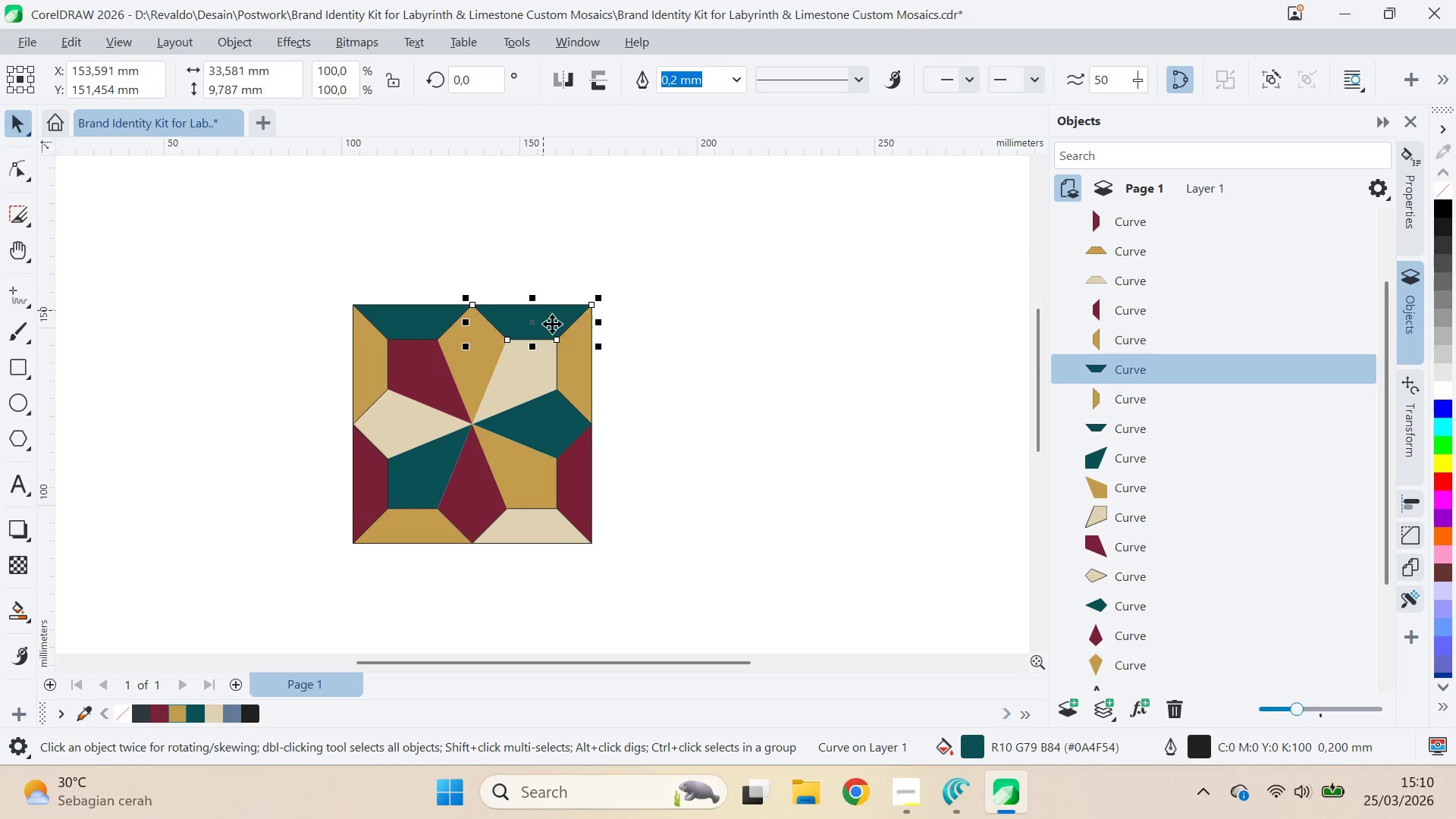 
left_click([646, 402])
 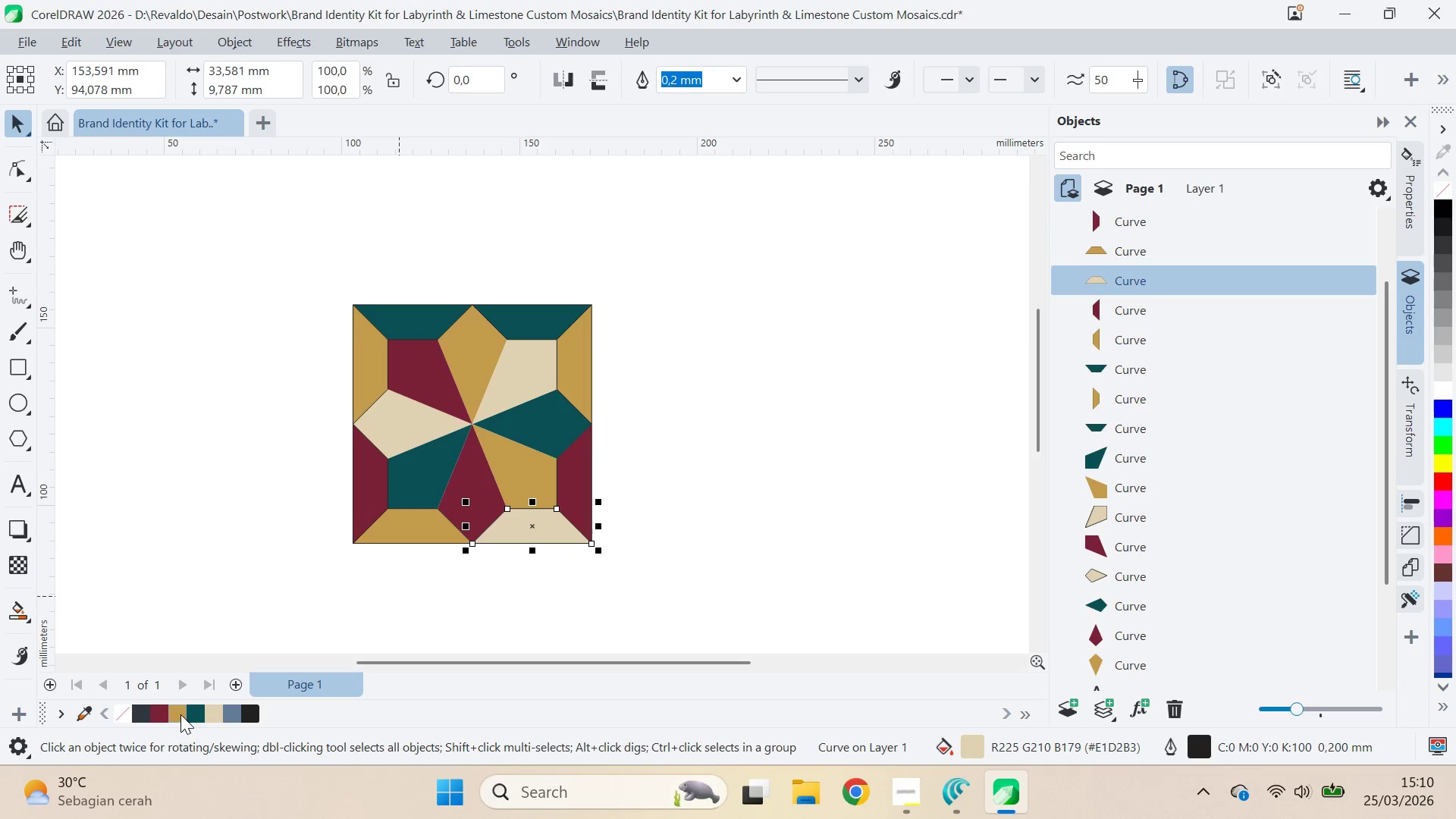 
left_click([570, 607])
 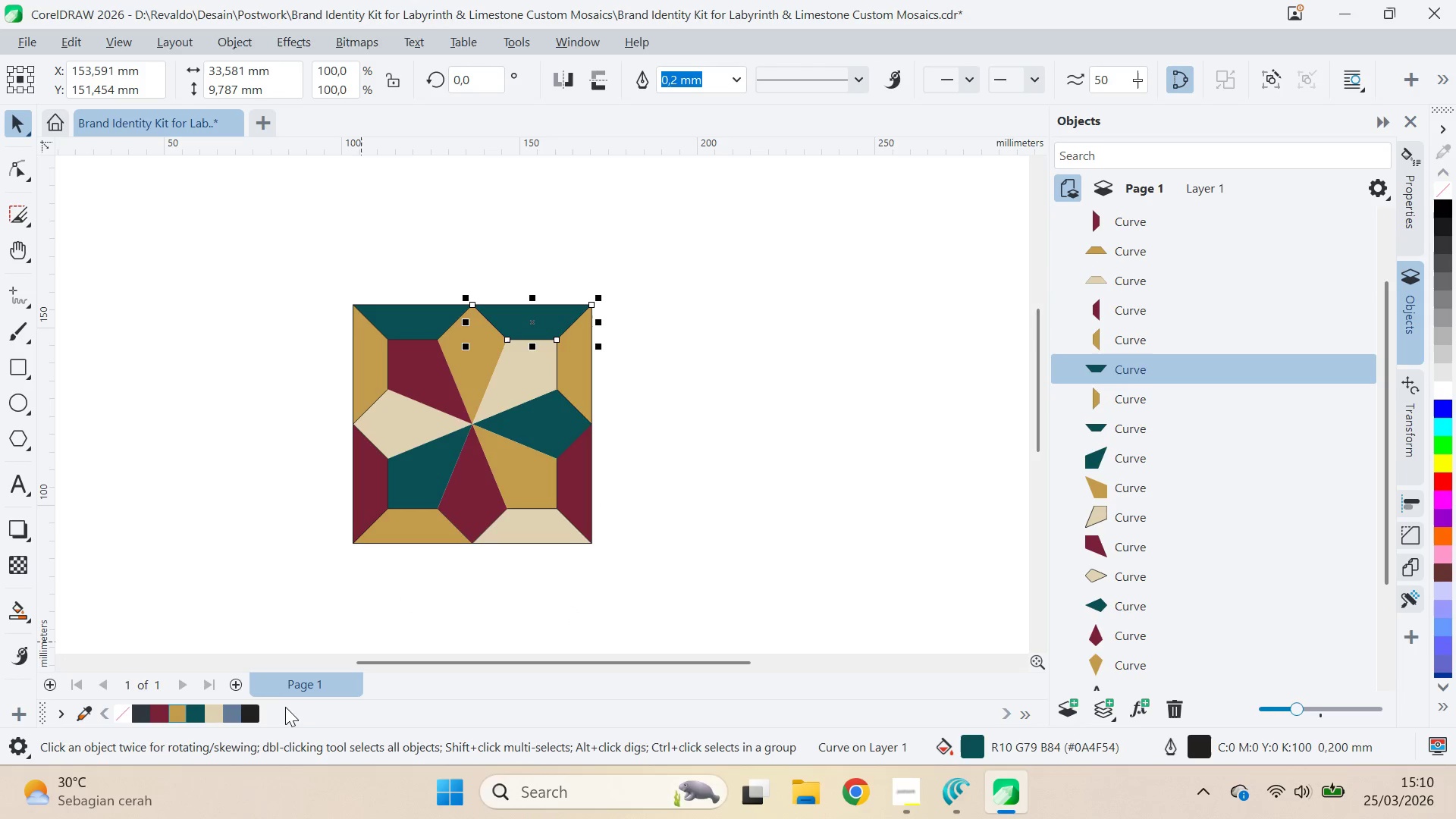 
left_click([195, 707])
 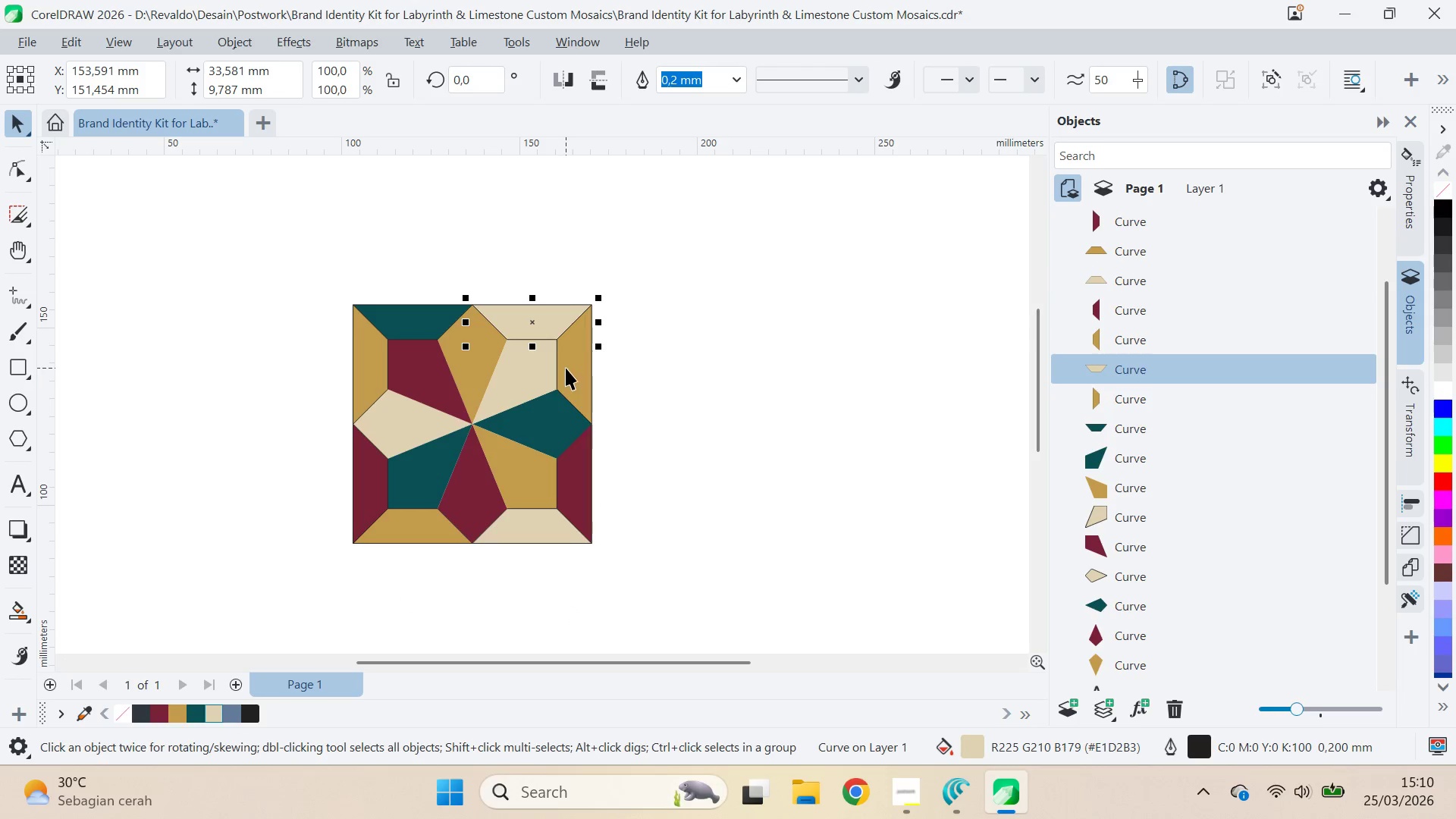 
left_click([545, 367])
 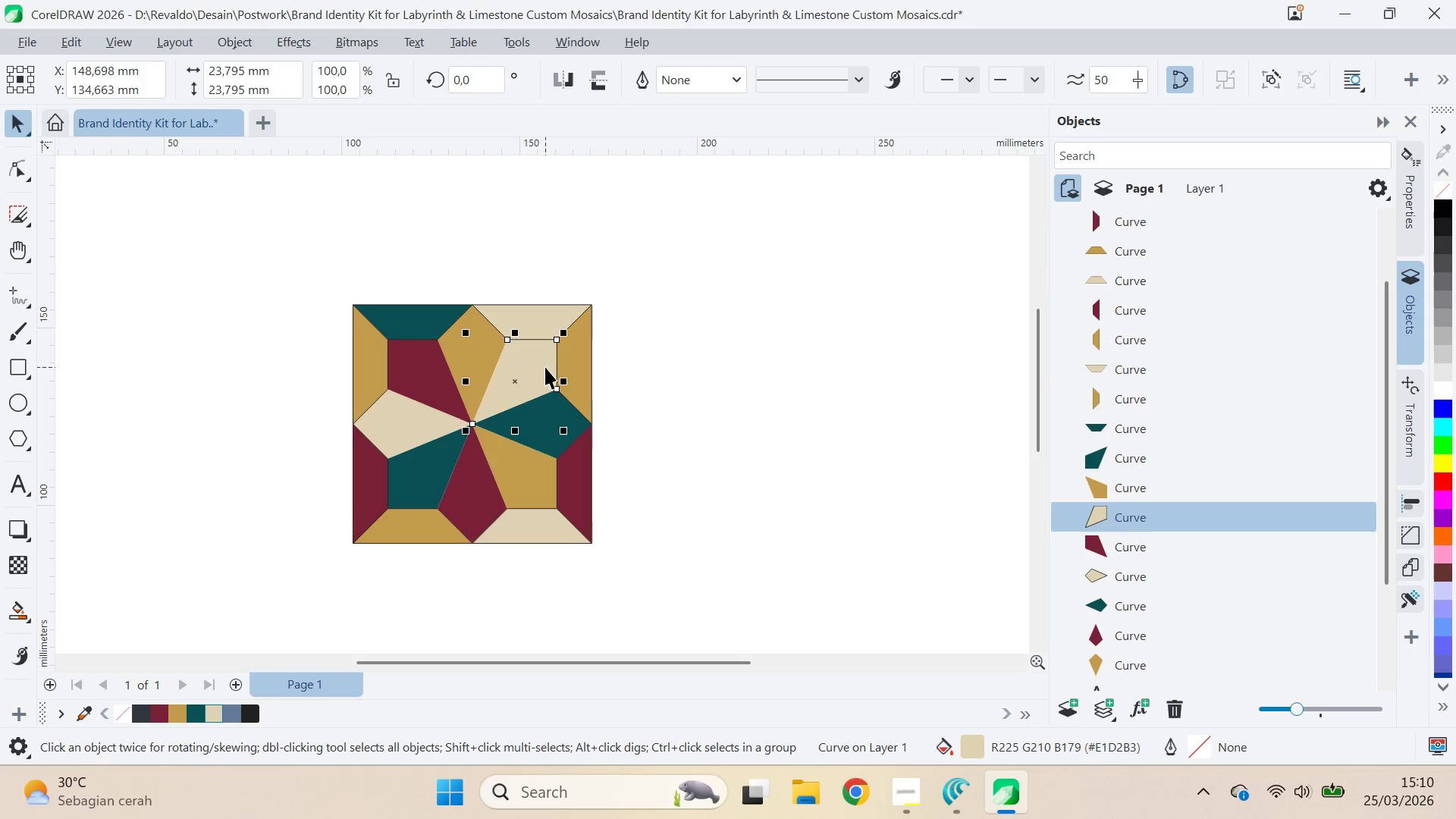 
key(Control+Z)
 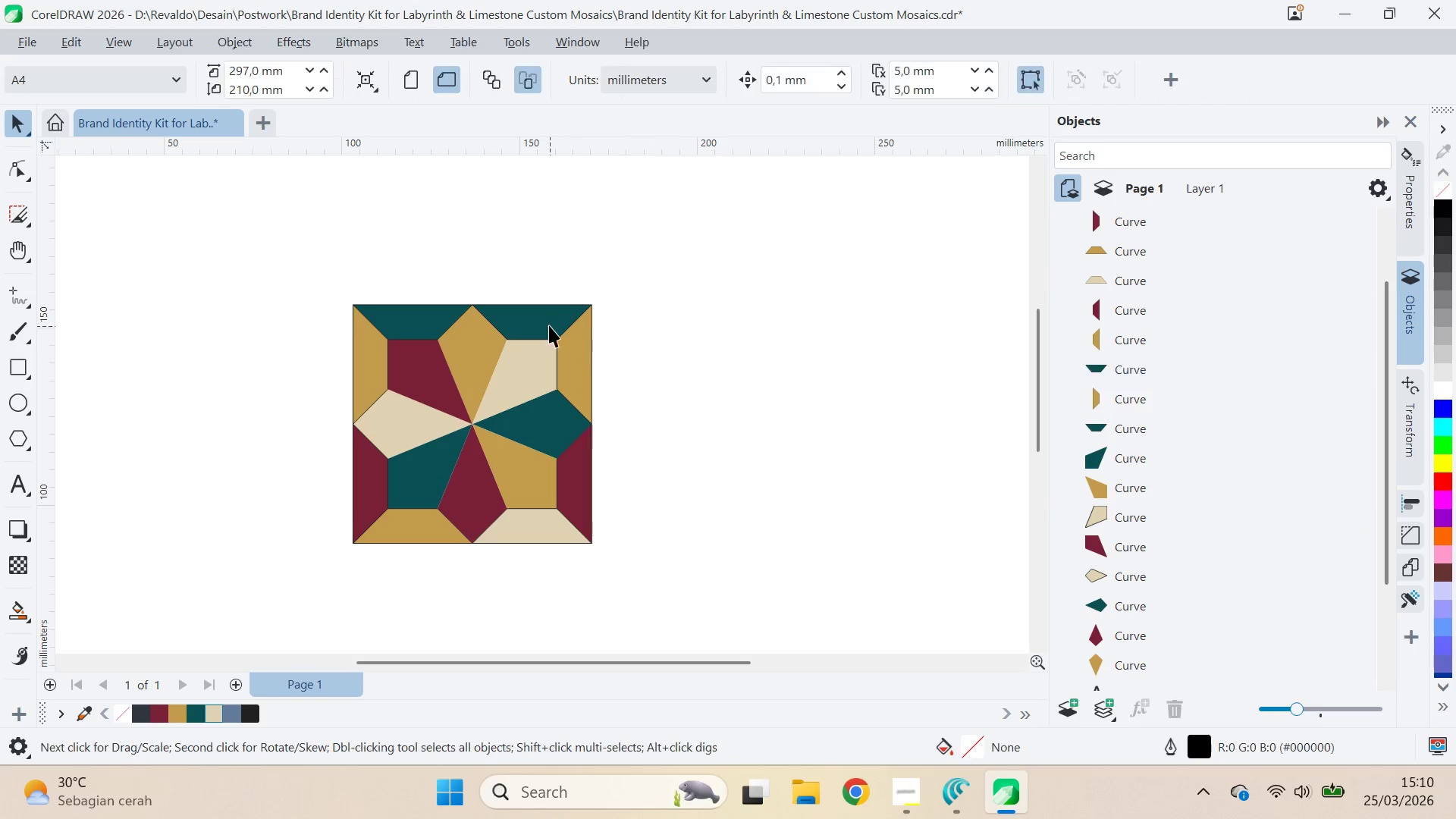 
double_click([548, 325])
 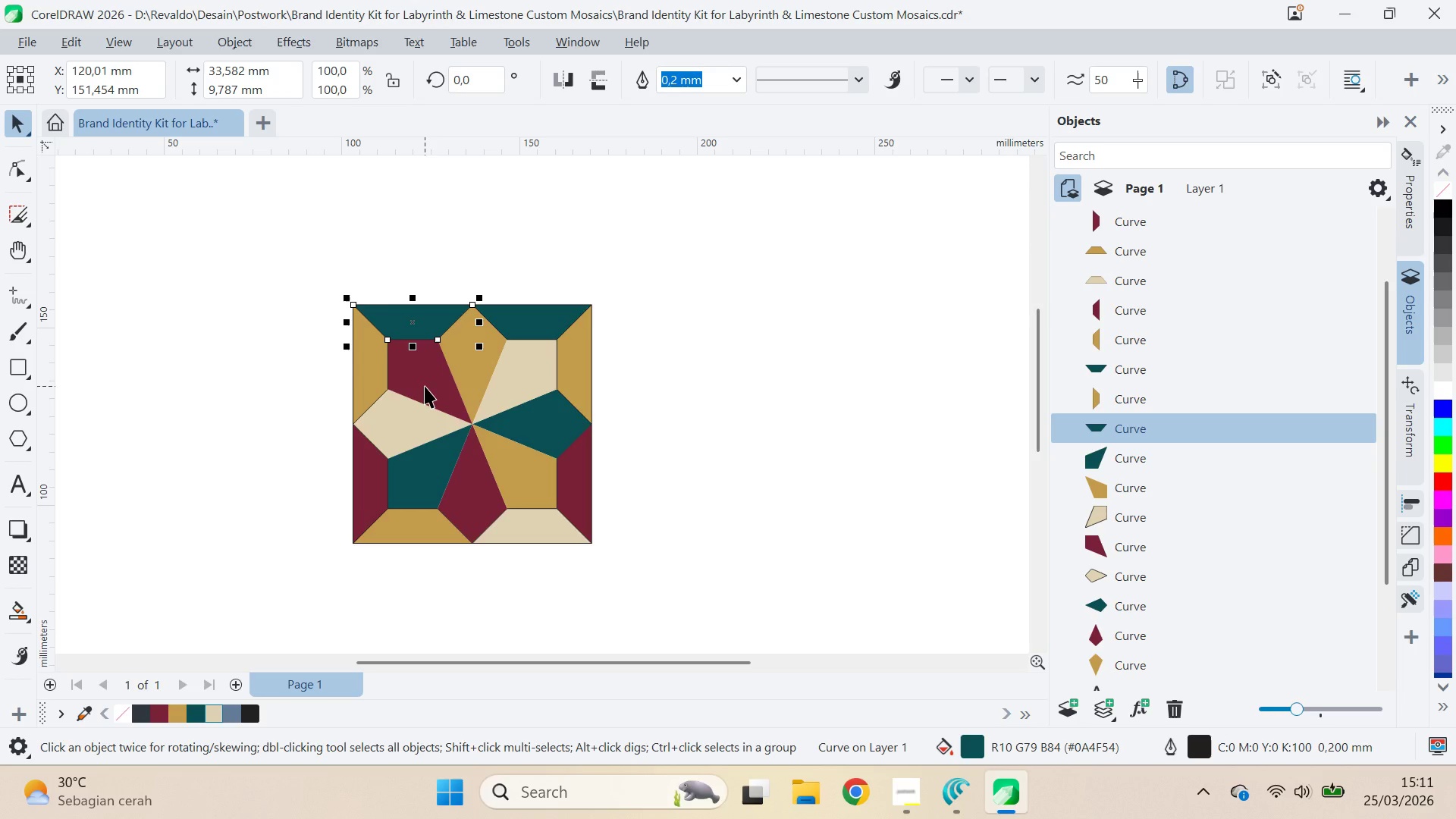 
left_click([235, 458])
 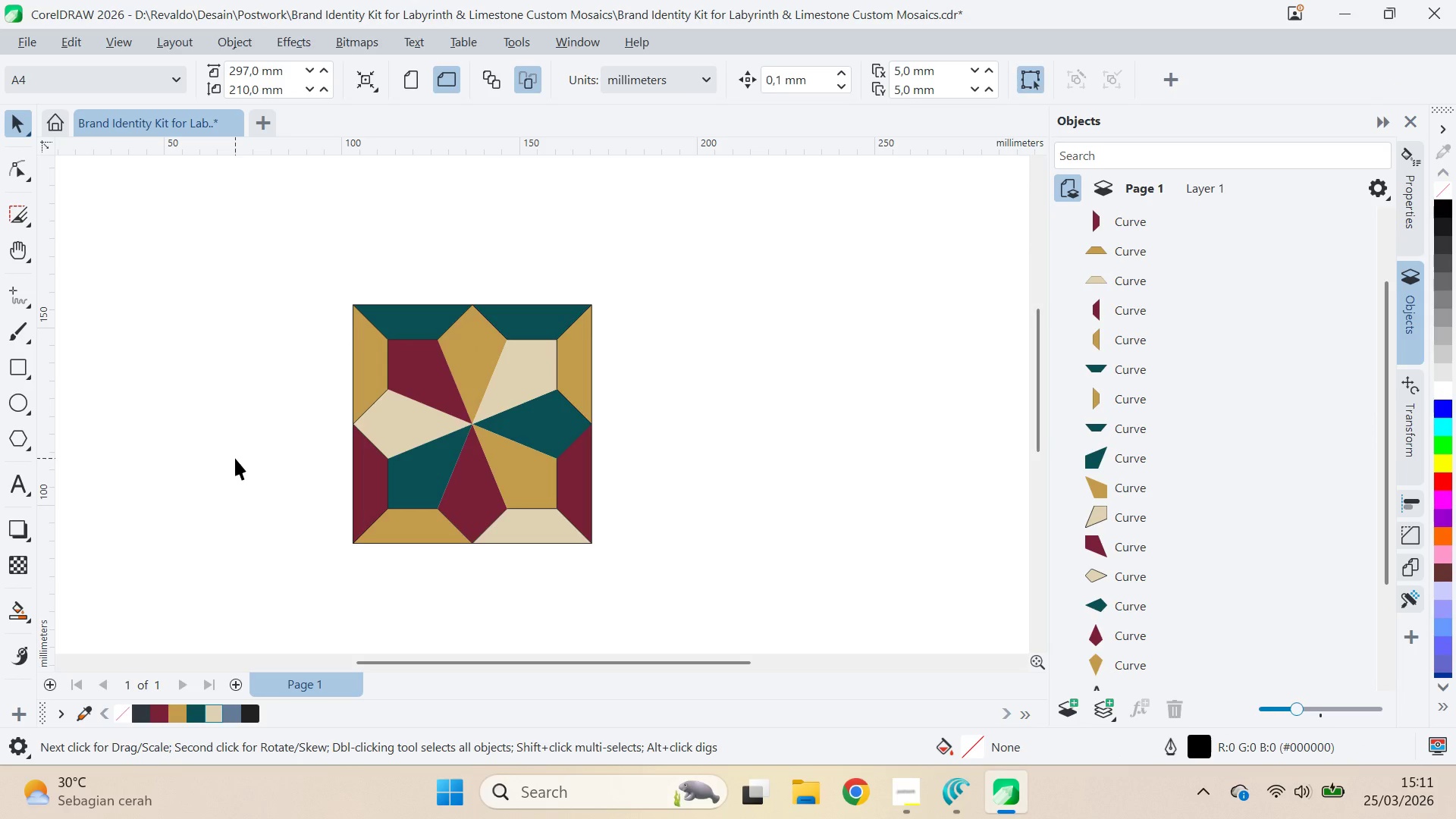 
wait(6.48)
 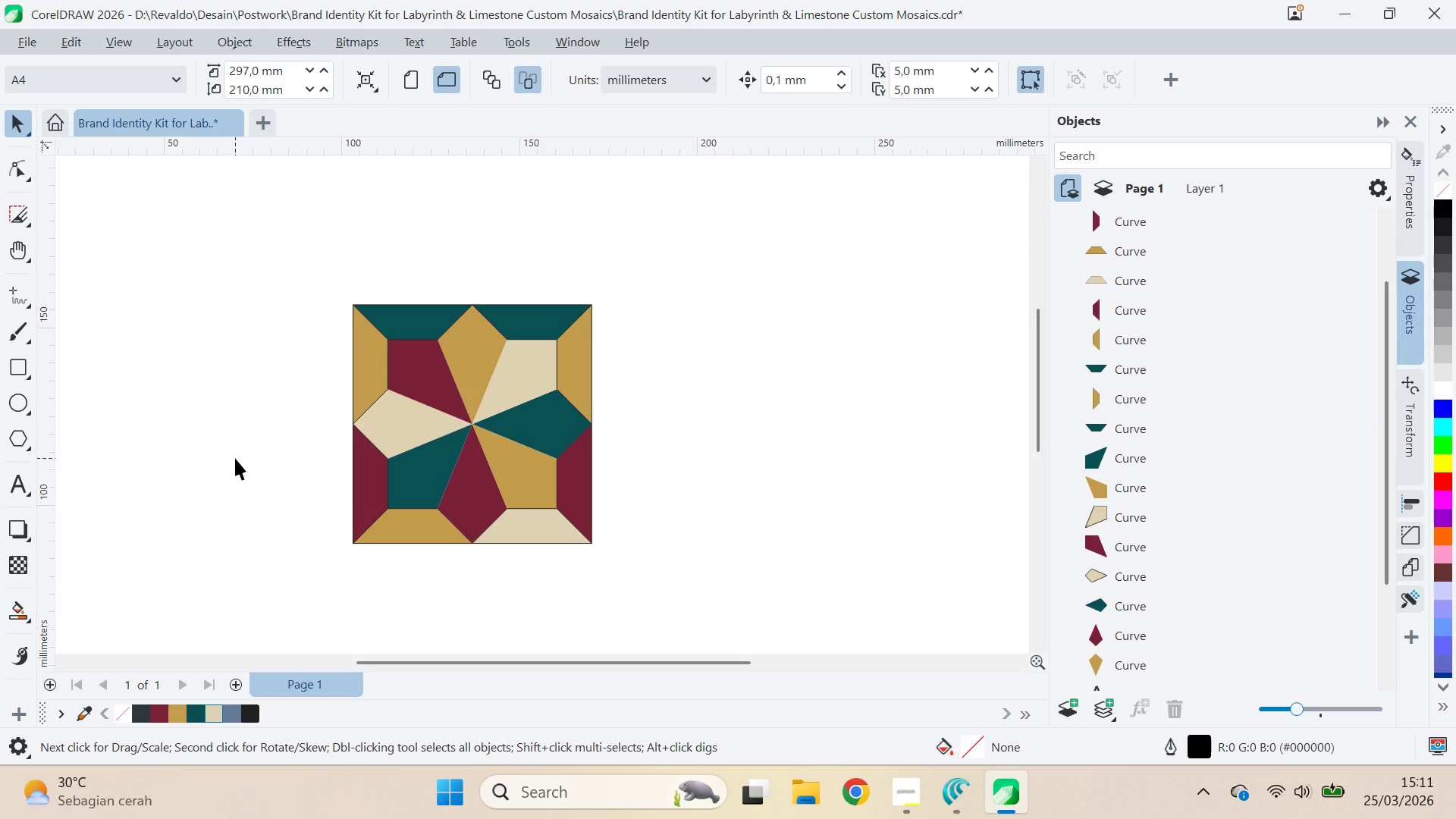 
left_click_drag(start_coordinate=[723, 233], to_coordinate=[210, 648])
 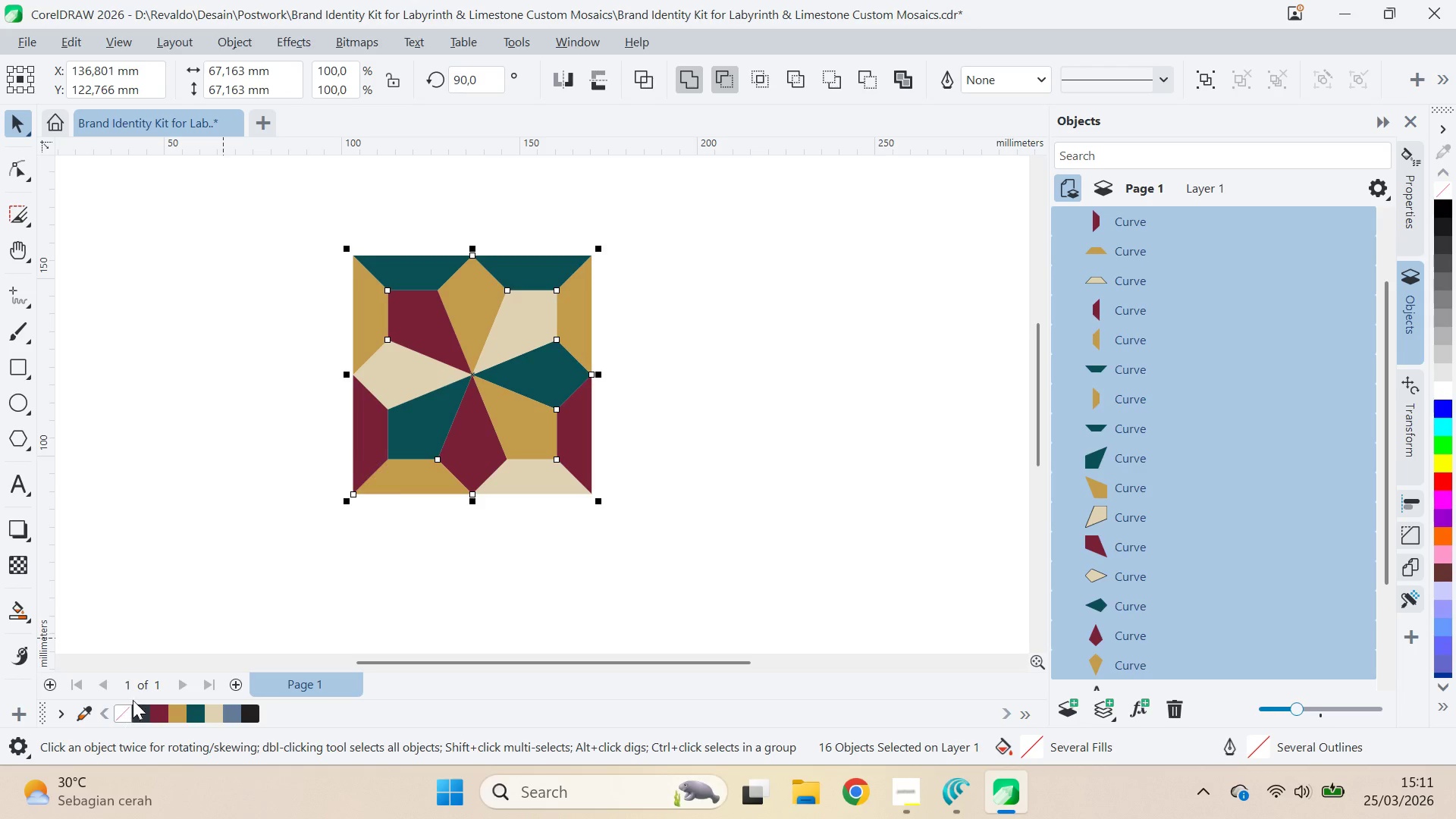 
left_click([251, 499])
 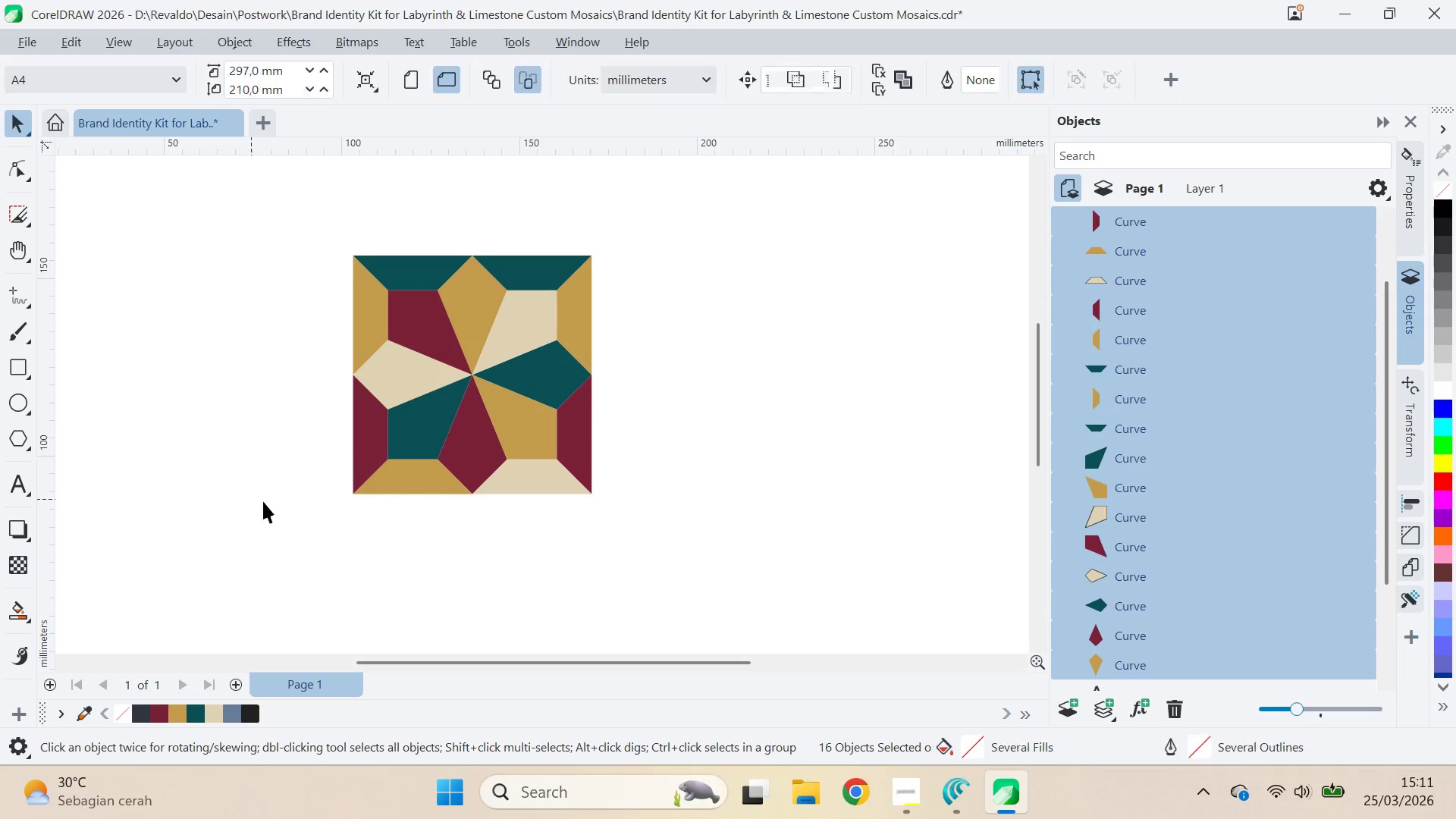 
type(qv)
 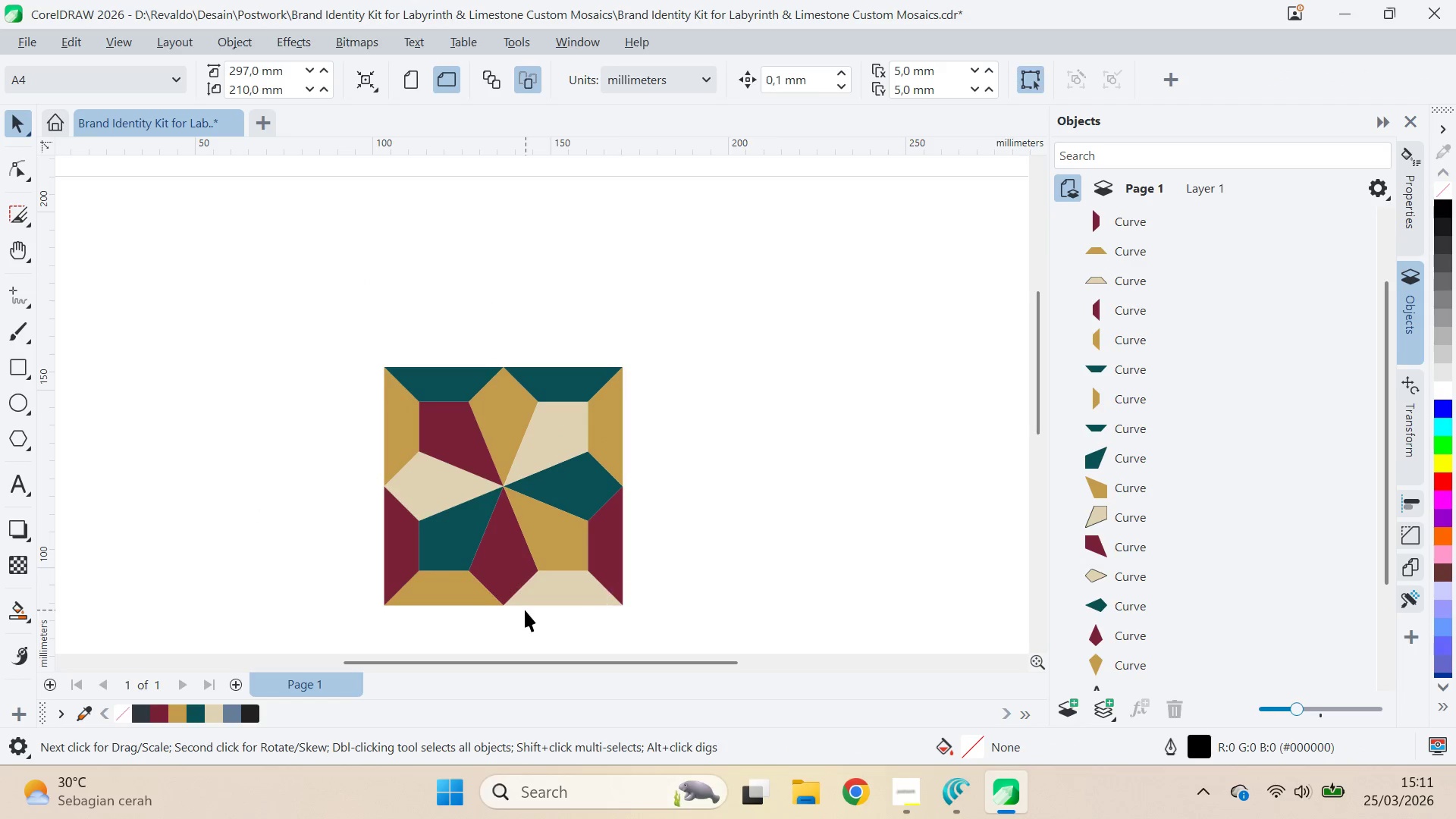 
left_click_drag(start_coordinate=[759, 434], to_coordinate=[790, 545])
 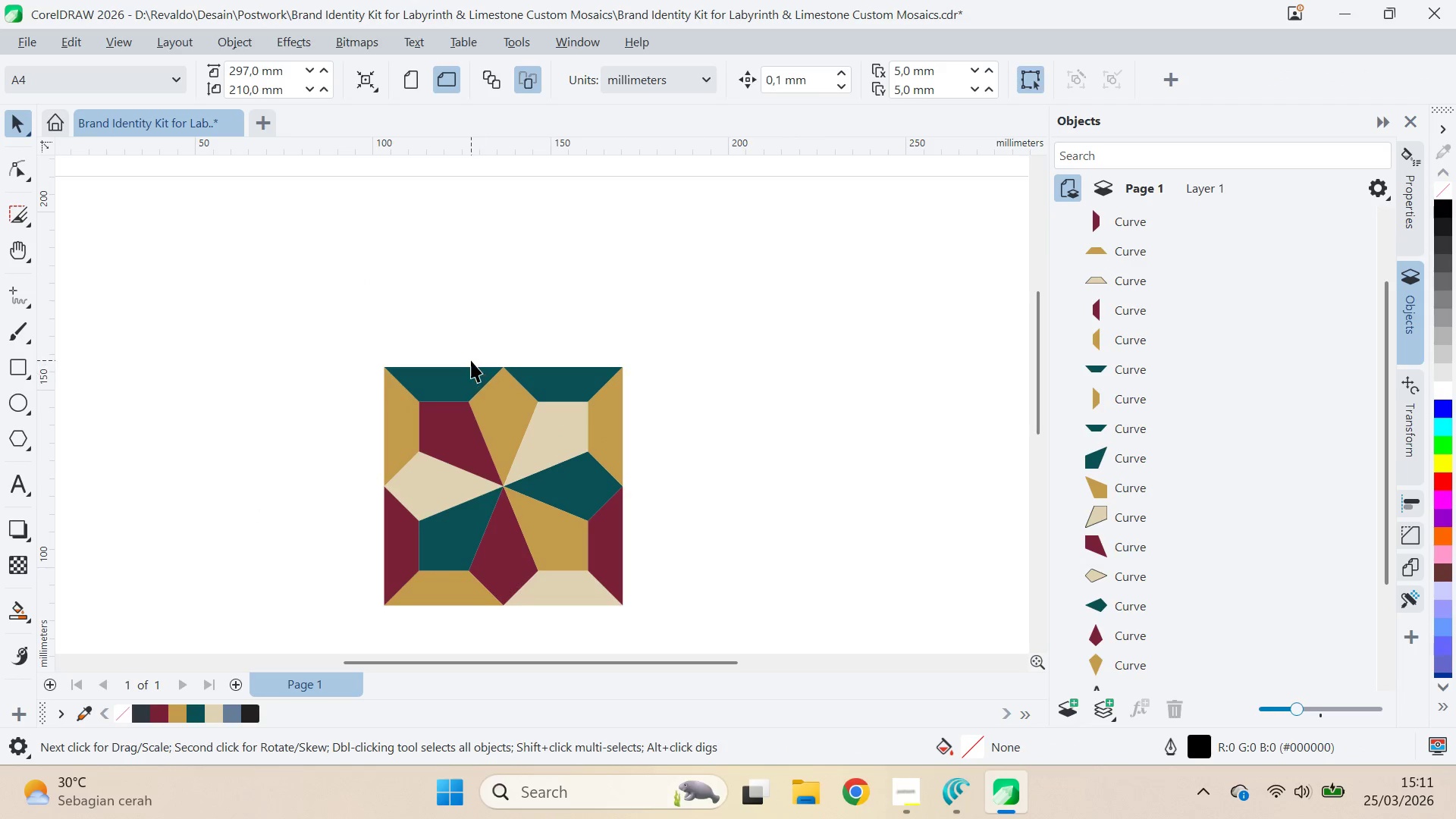 
left_click([467, 384])
 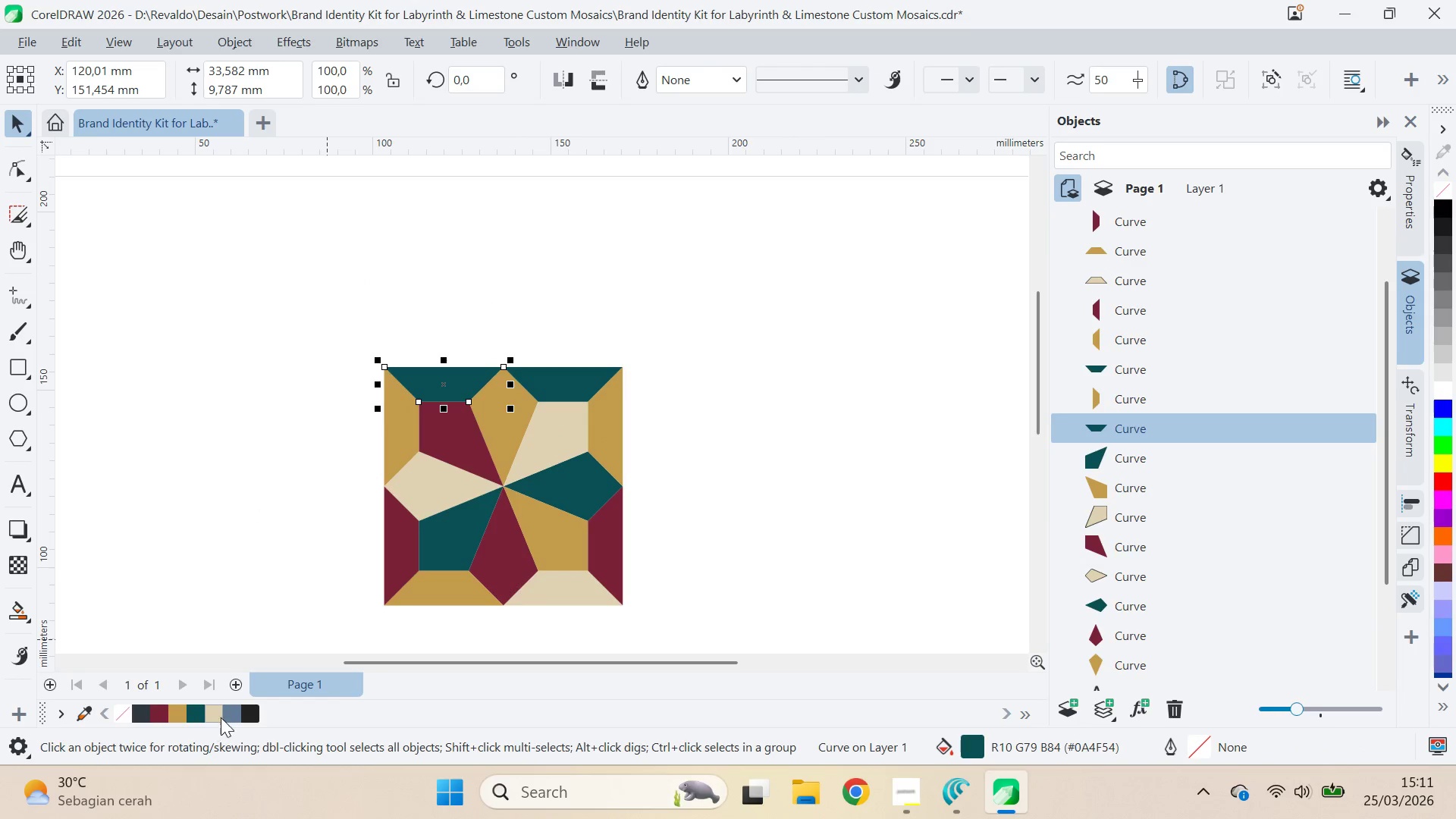 
left_click([210, 715])
 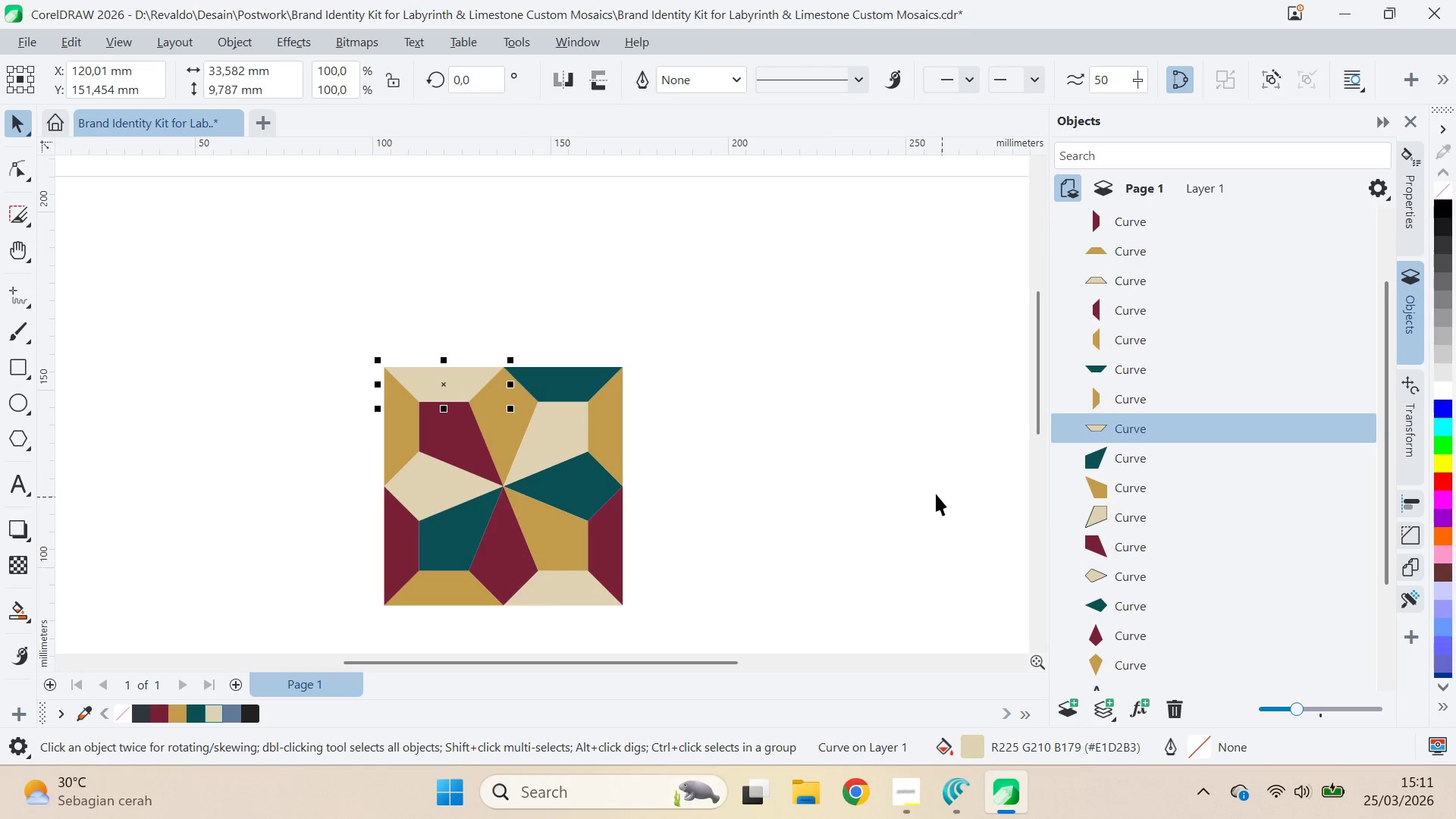 
left_click([854, 482])
 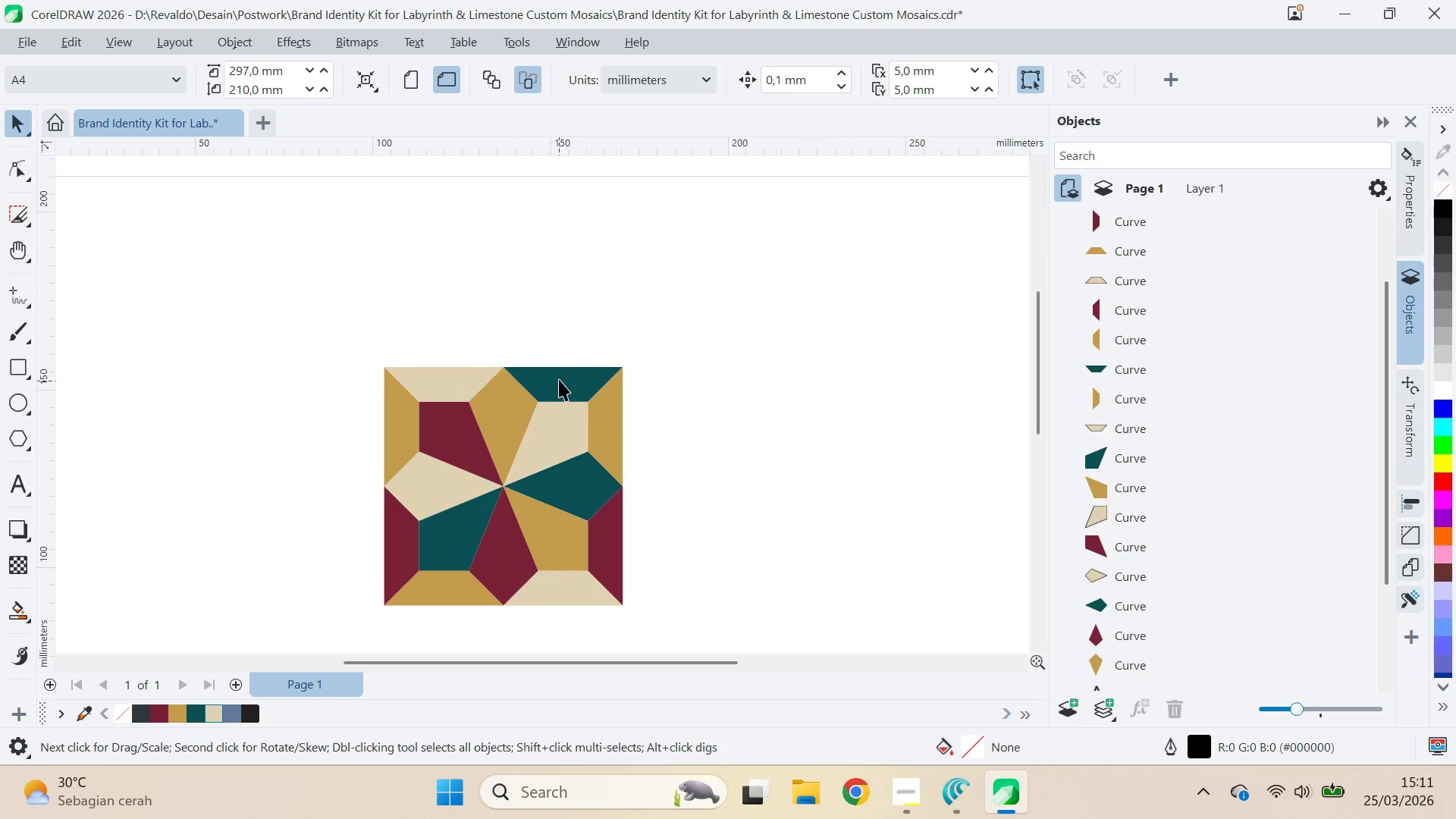 
left_click([560, 378])
 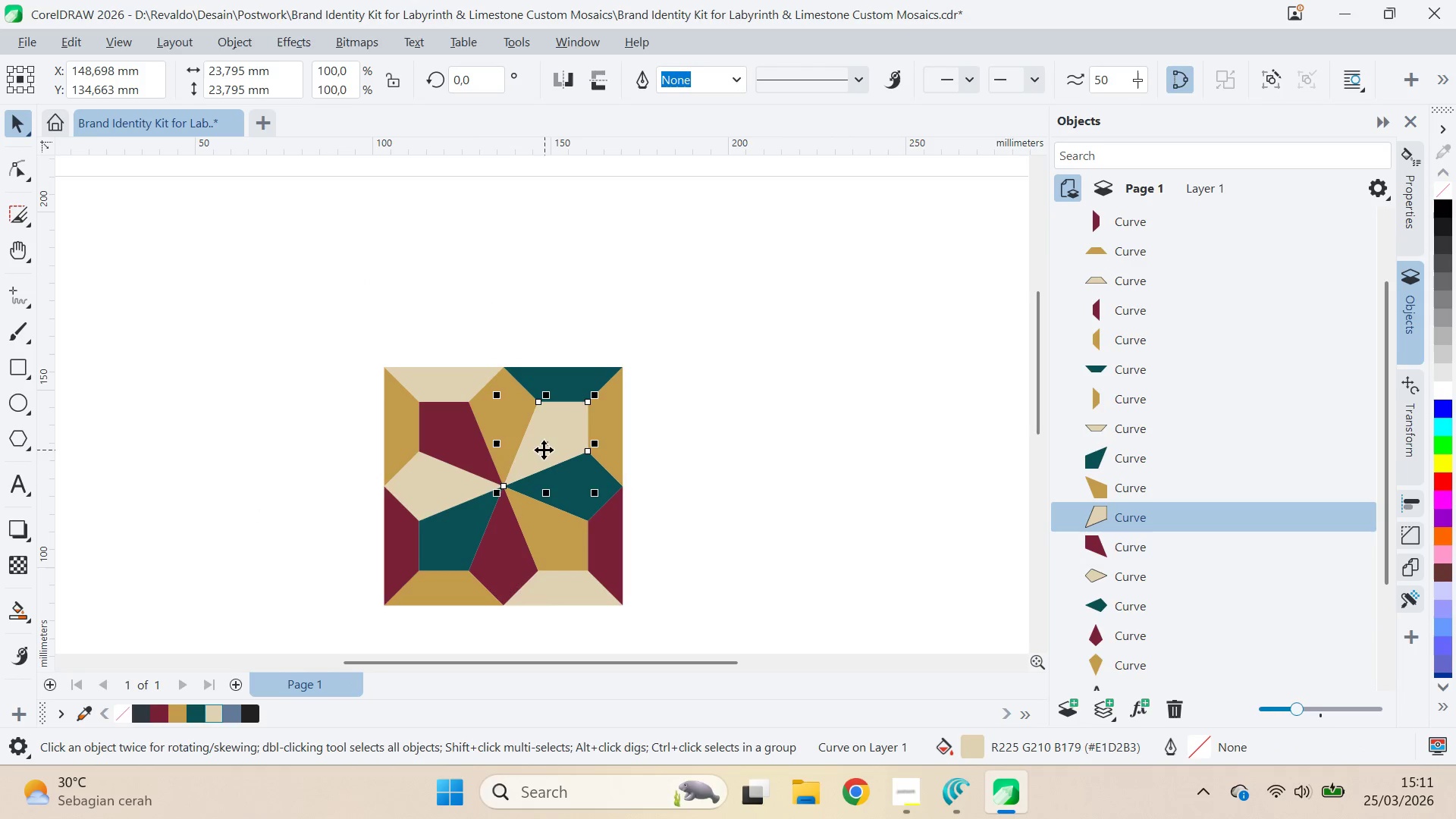 
triple_click([472, 447])
 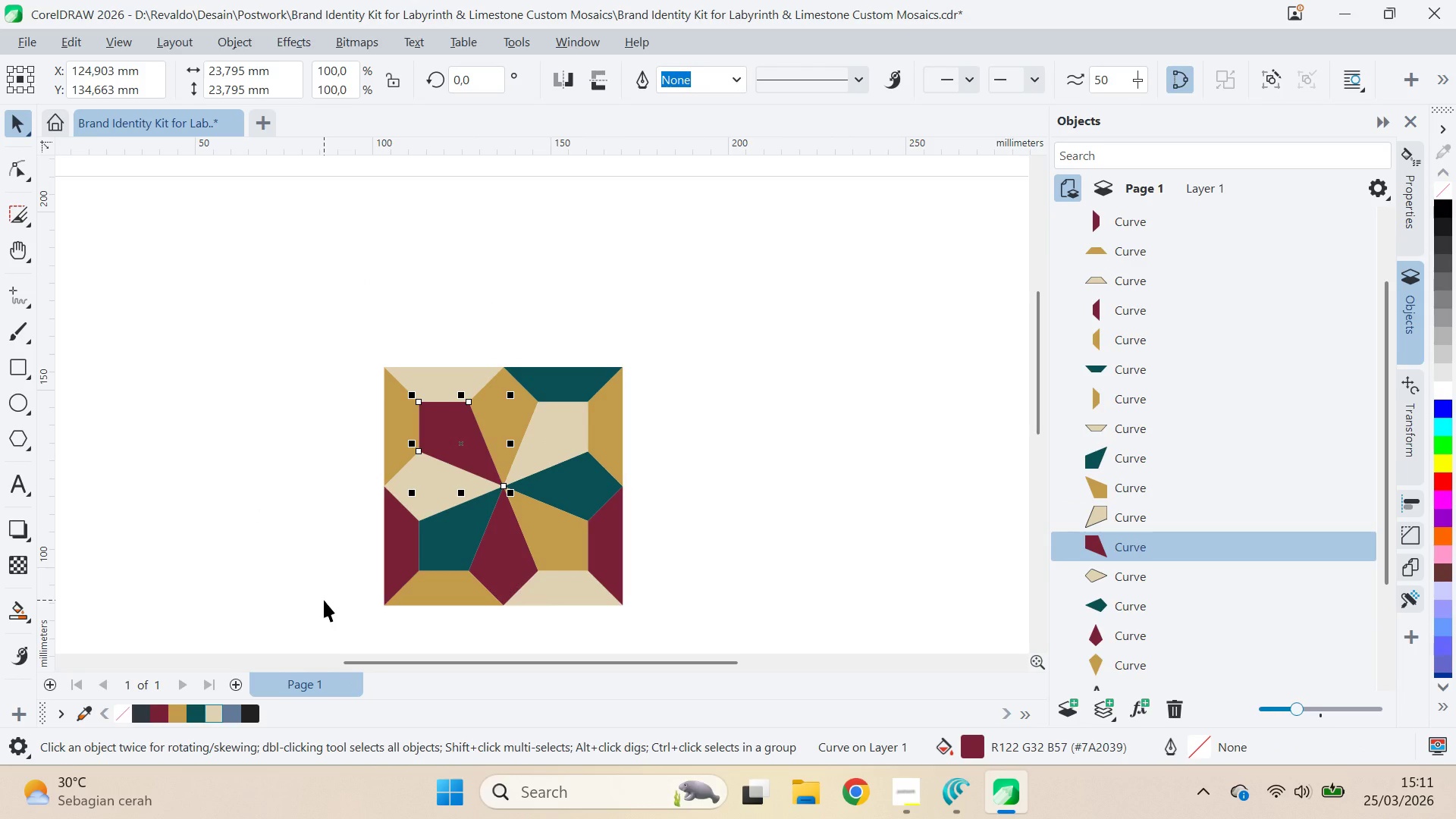 
mouse_move([187, 720])
 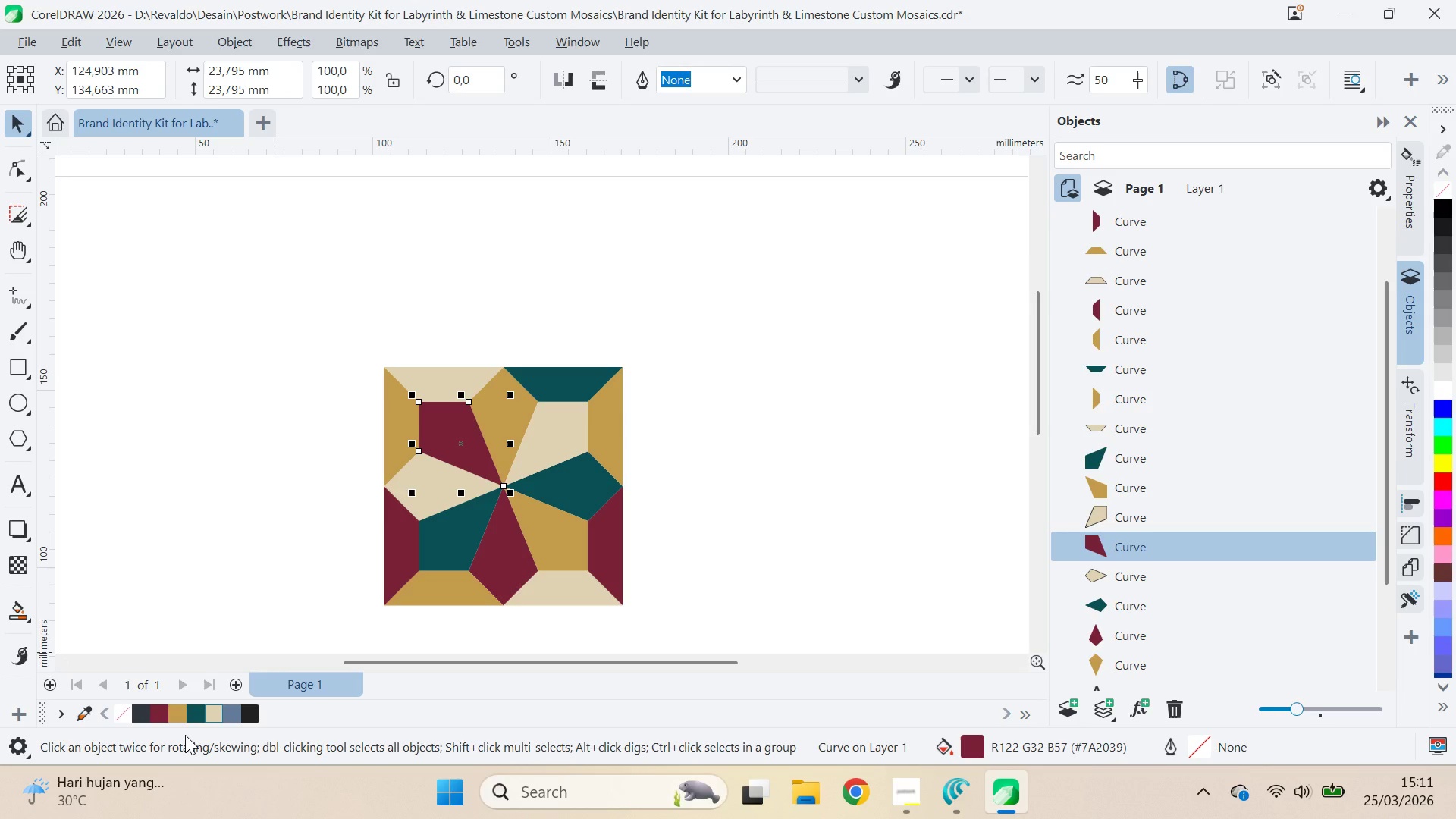 
mouse_move([217, 704])
 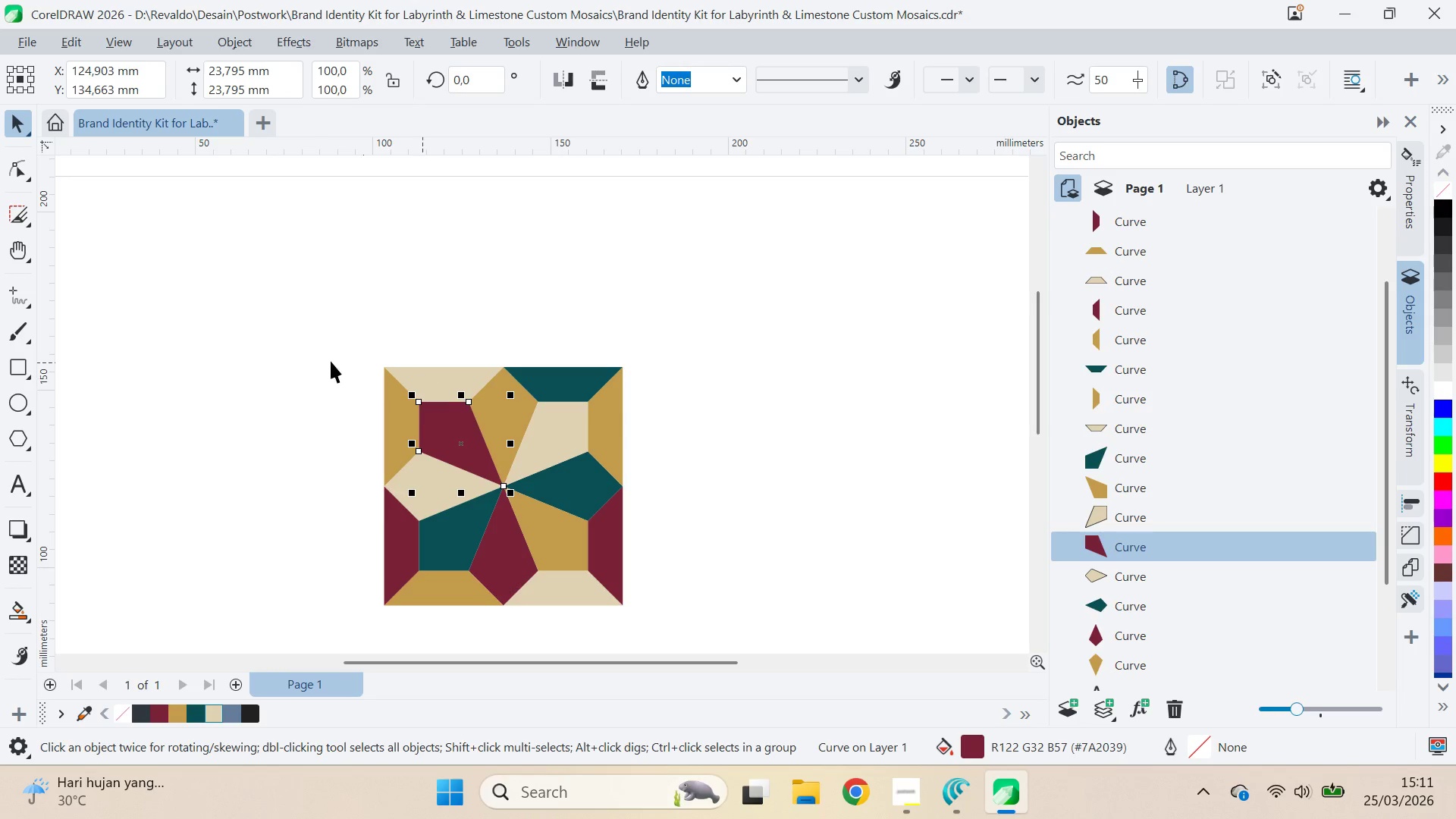 
left_click([325, 359])
 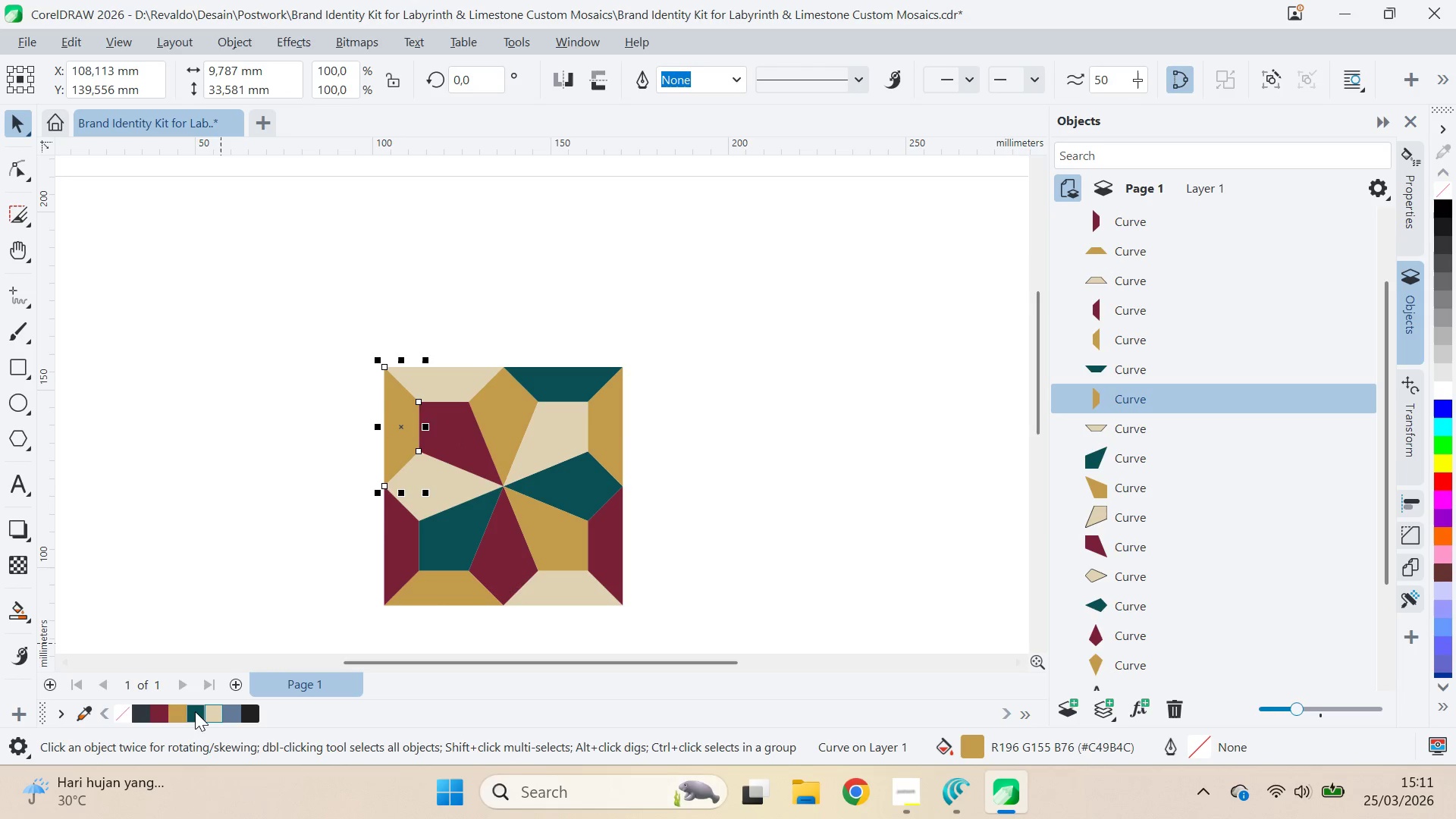 
double_click([196, 524])
 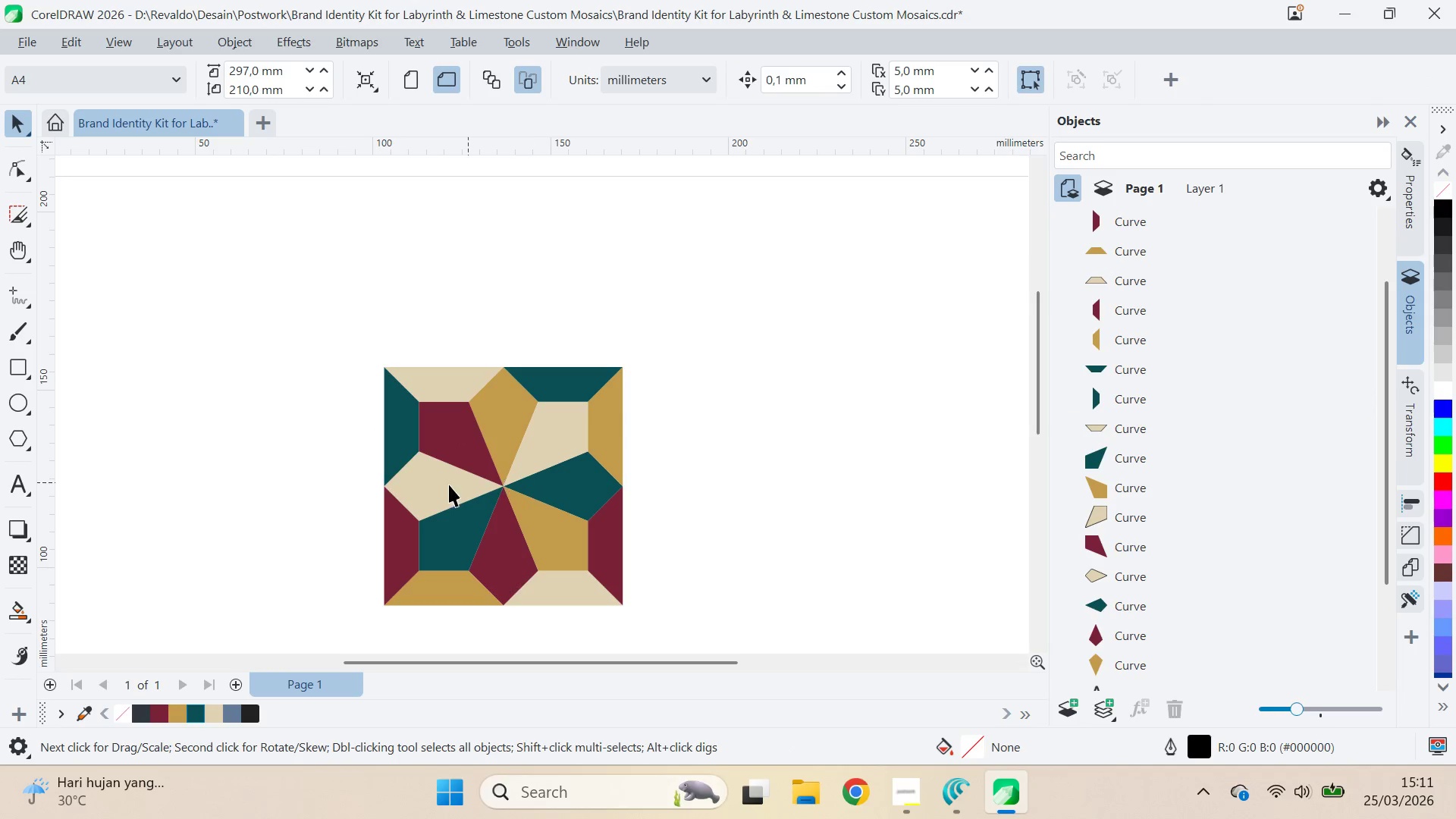 
left_click([443, 485])
 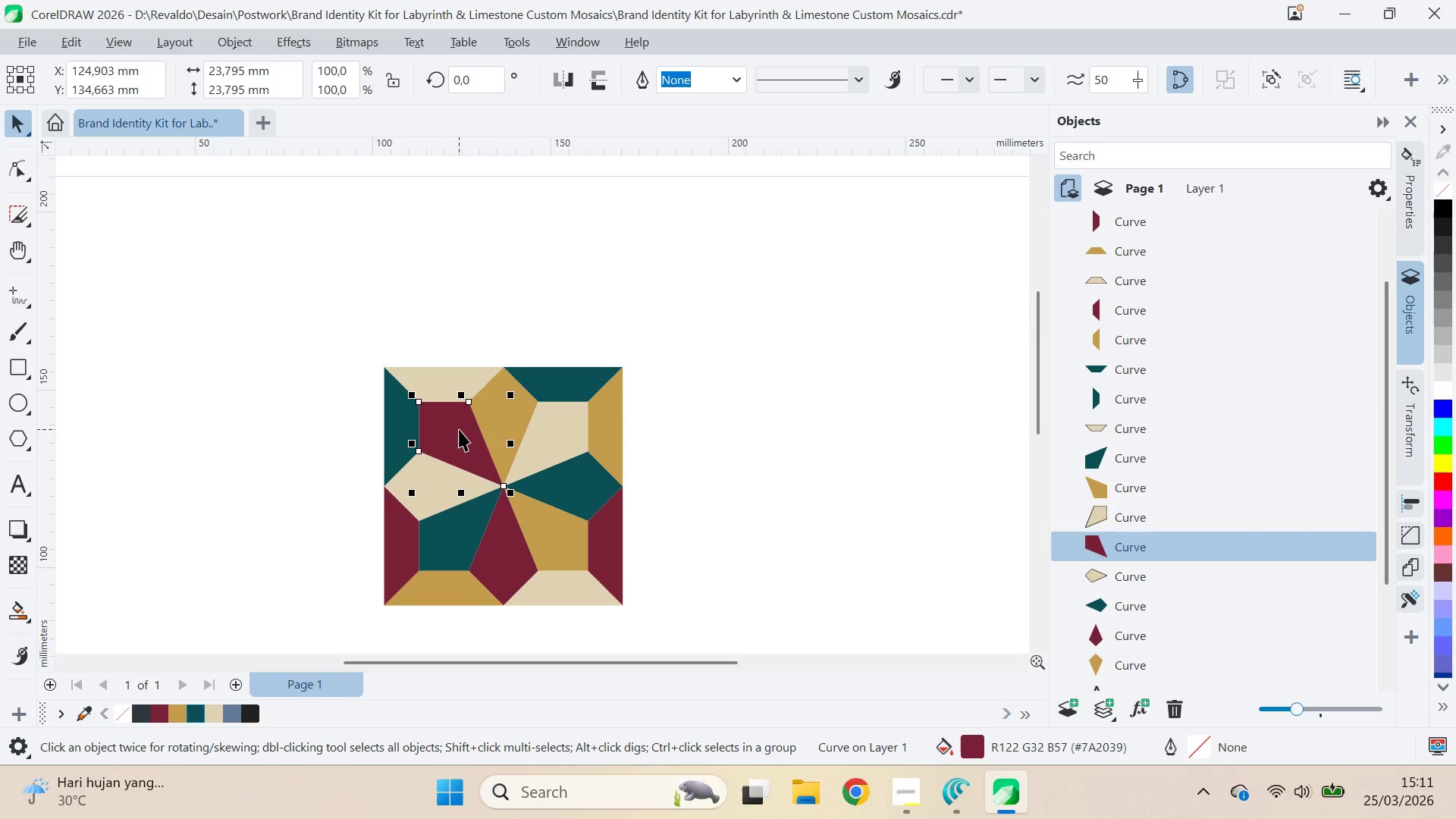 
double_click([395, 420])
 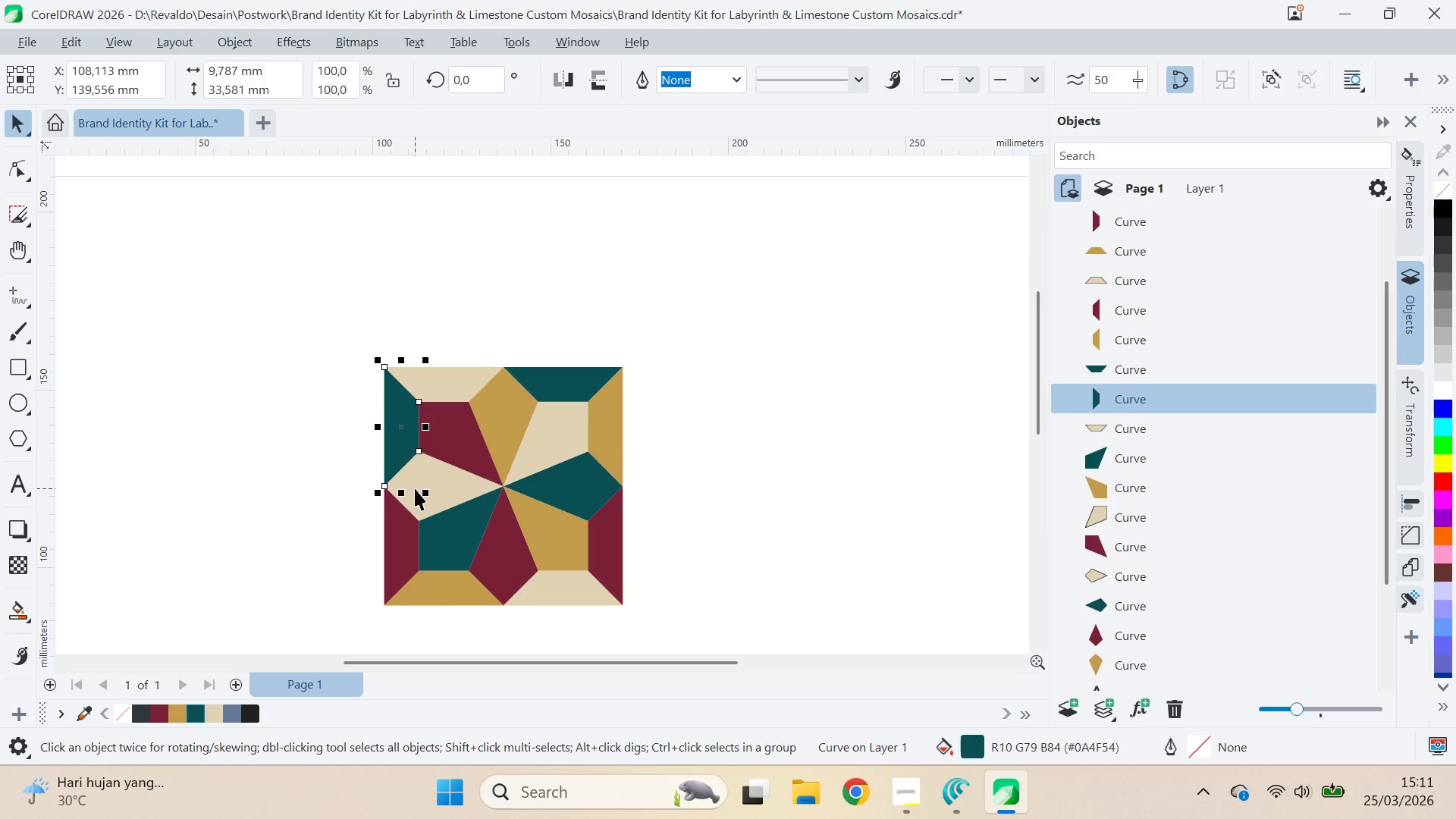 
triple_click([415, 488])
 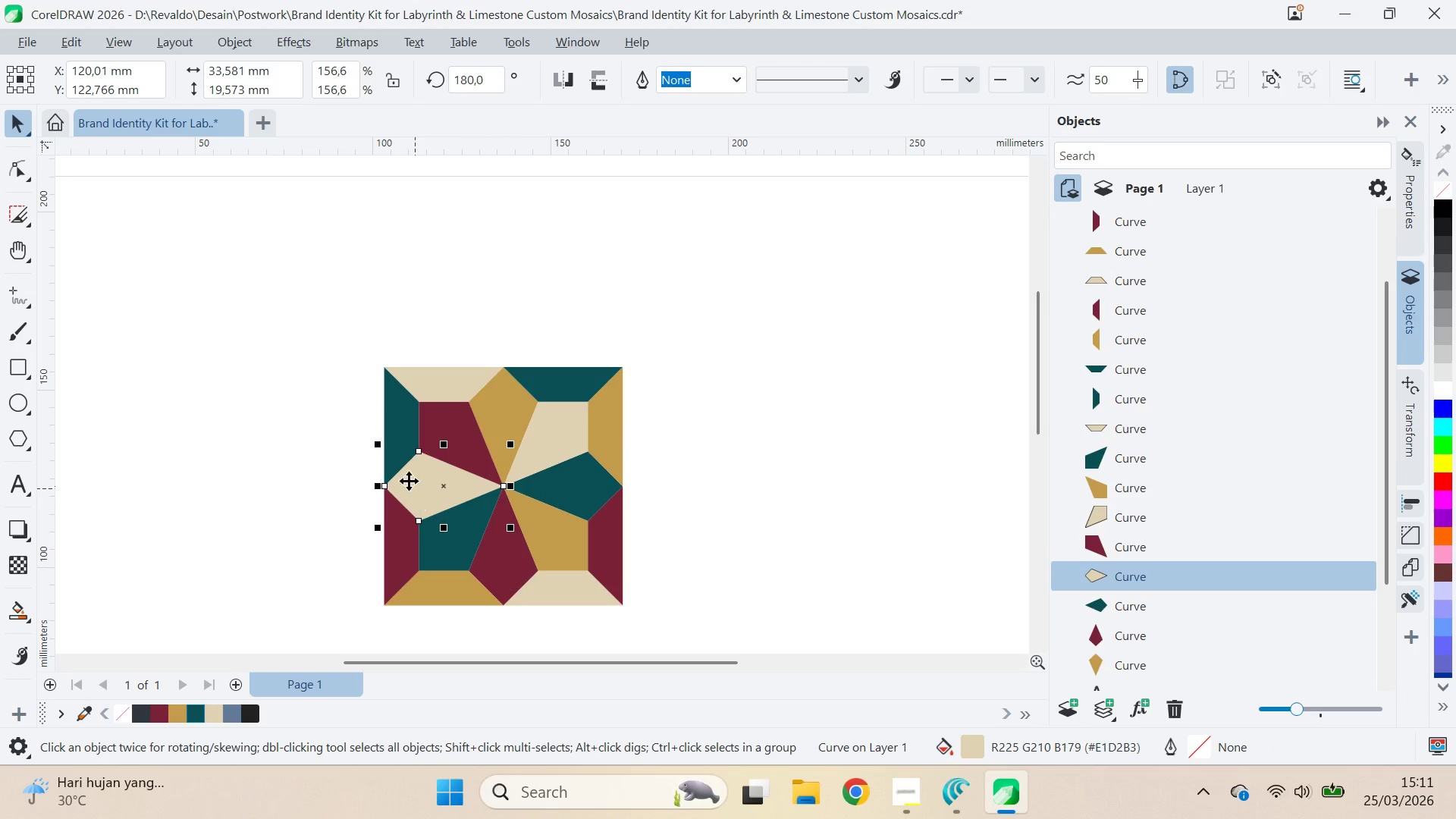 
left_click([391, 446])
 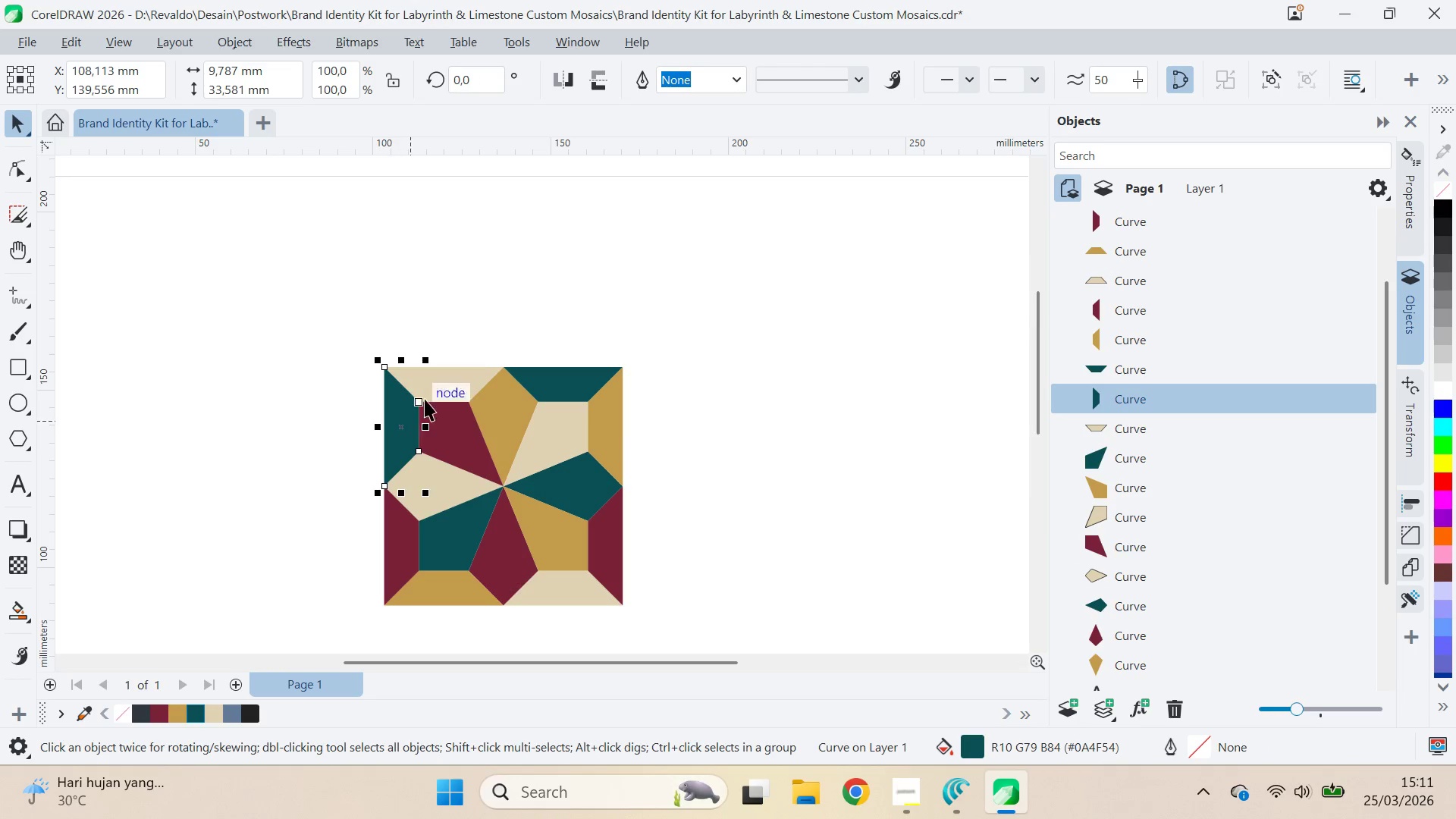 
left_click([428, 391])
 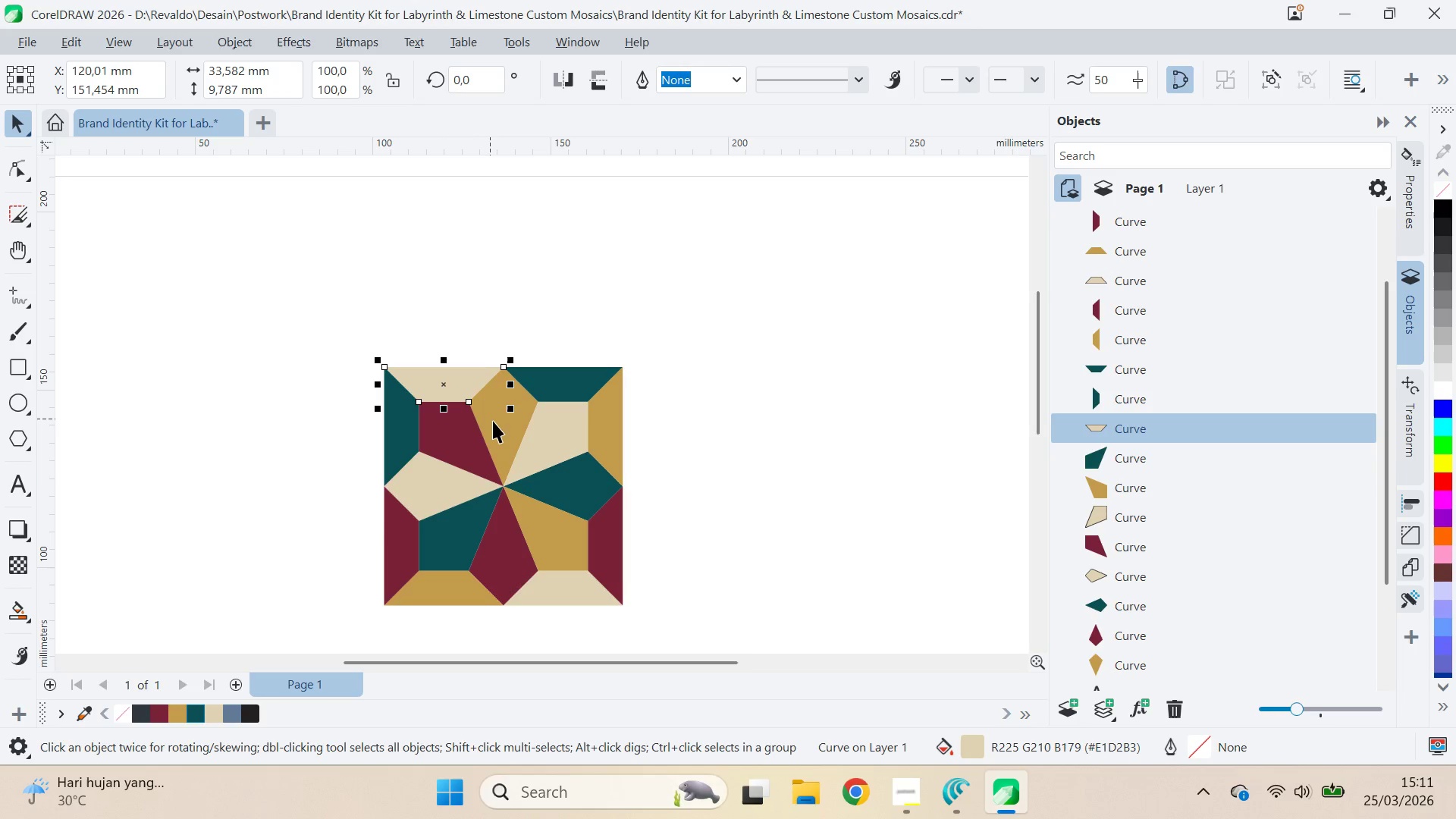 
left_click([494, 422])
 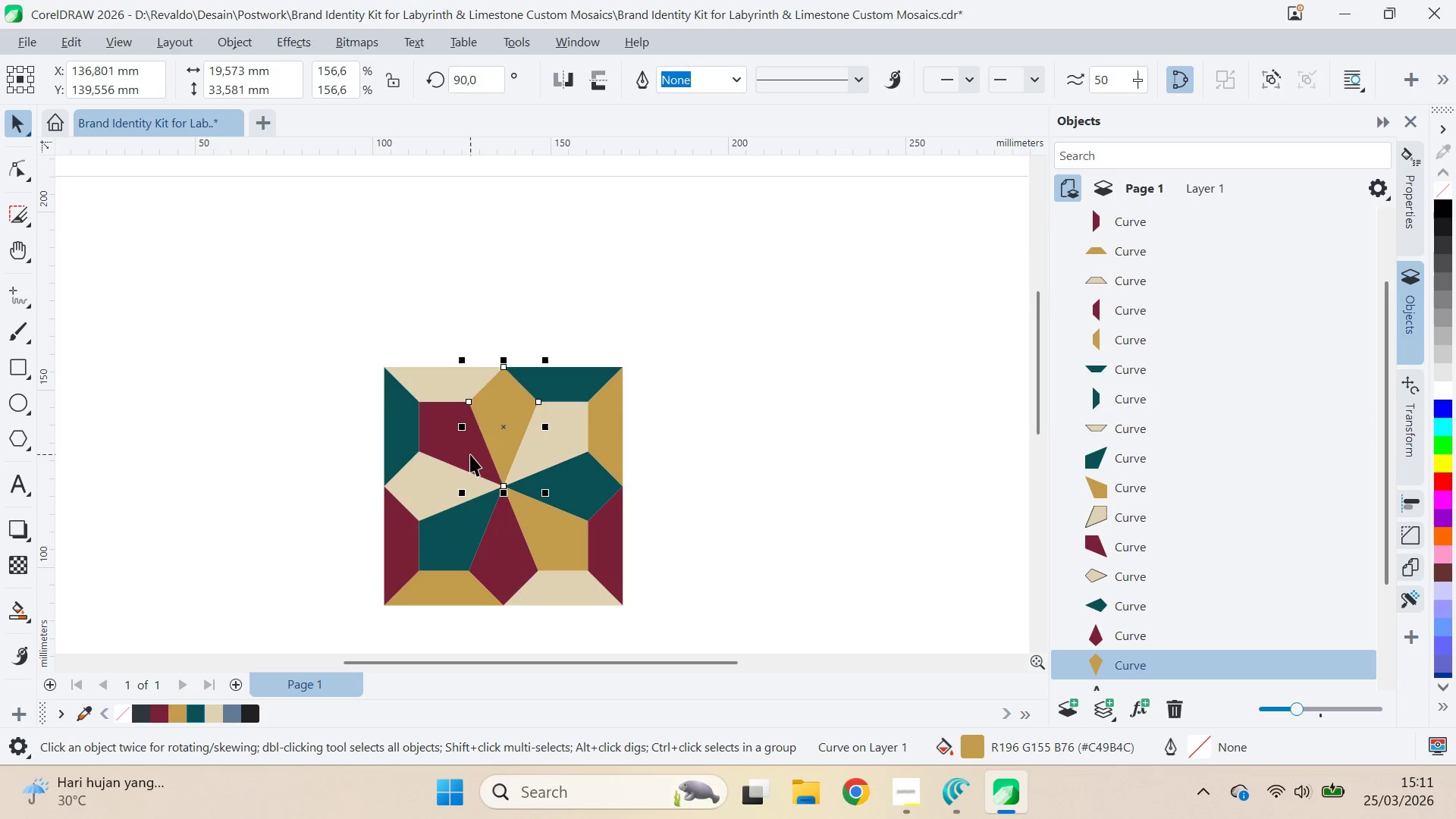 
wait(10.81)
 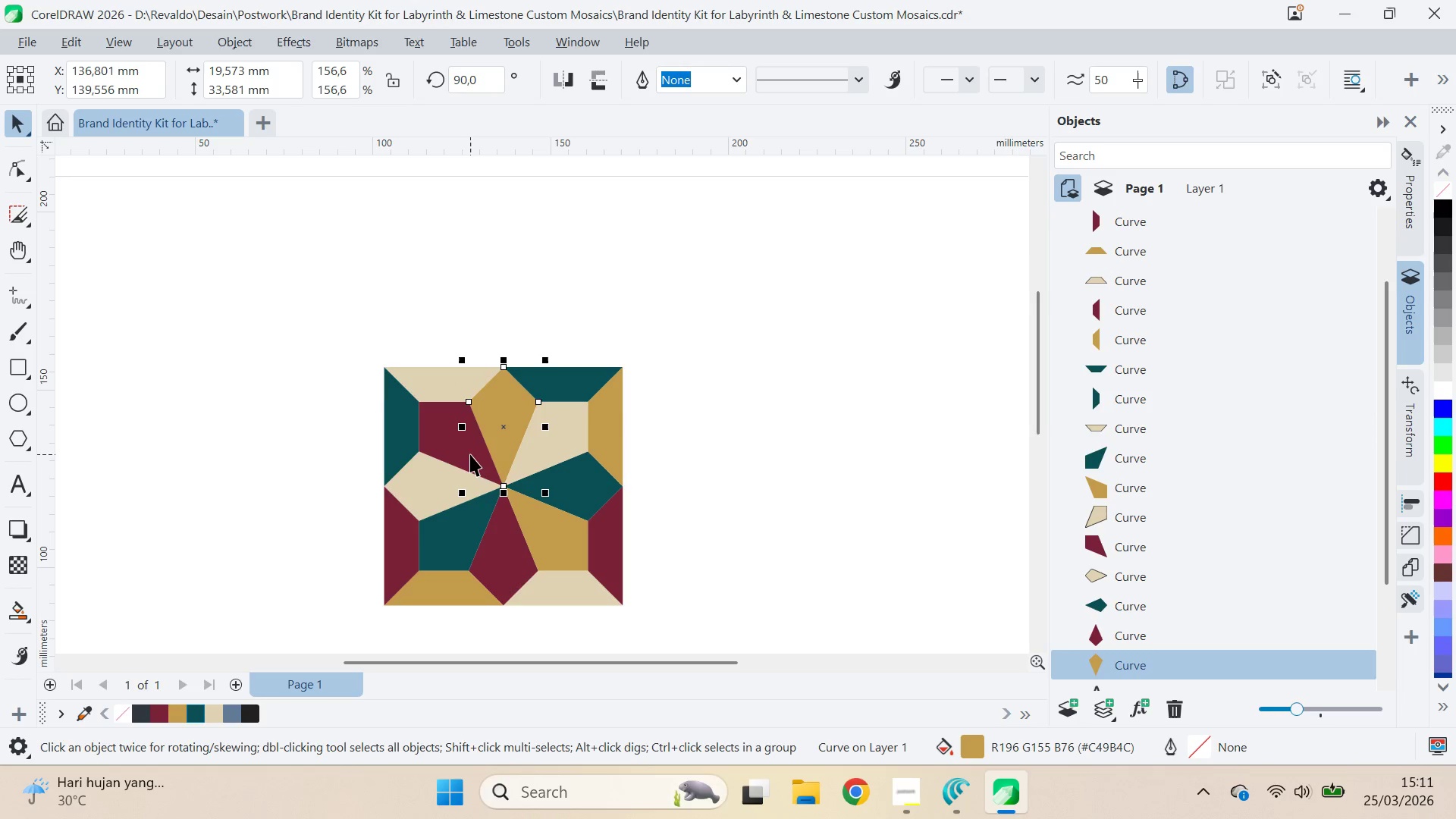 
double_click([444, 483])
 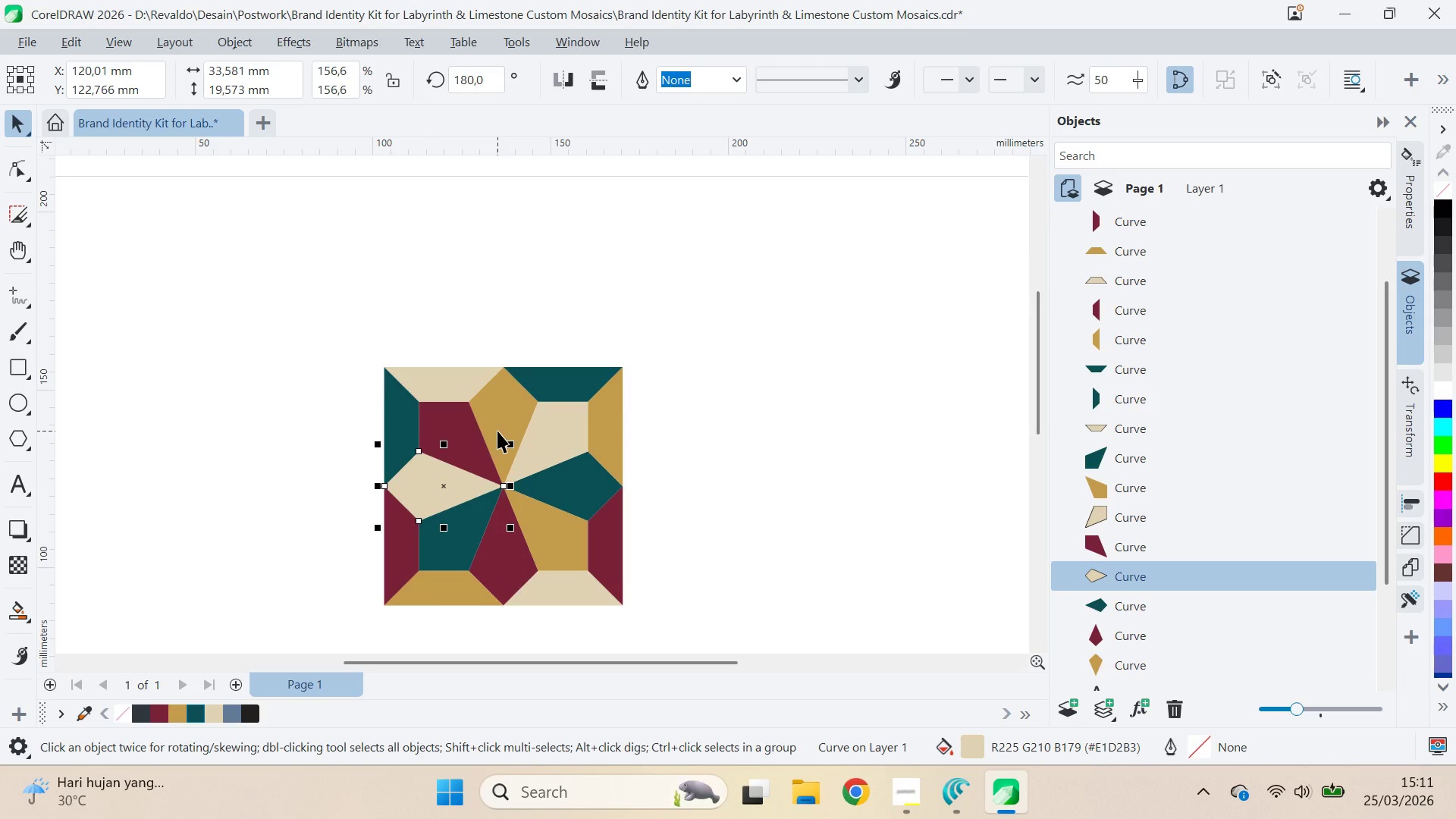 
key(Q)
 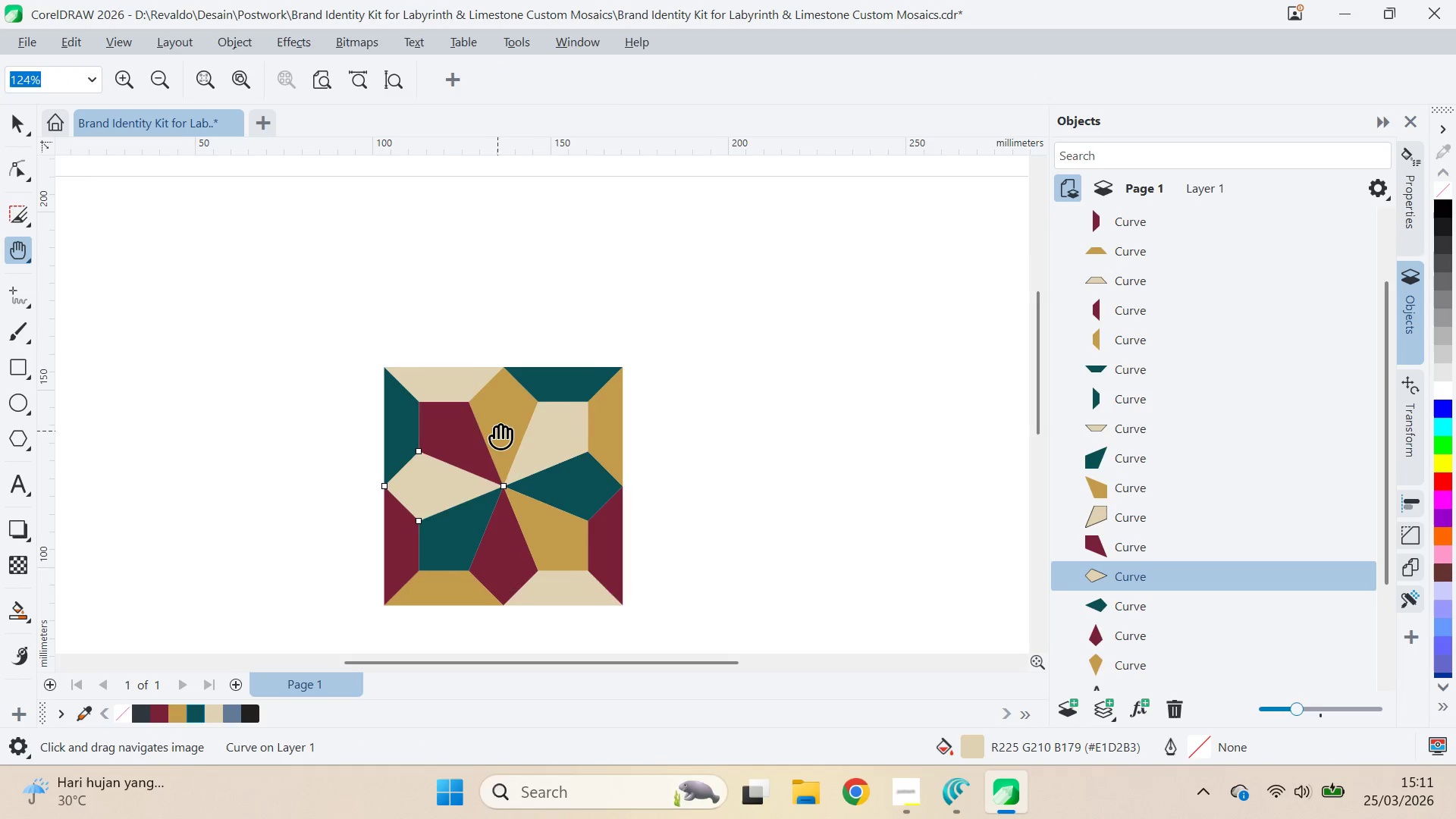 
left_click_drag(start_coordinate=[497, 431], to_coordinate=[478, 391])
 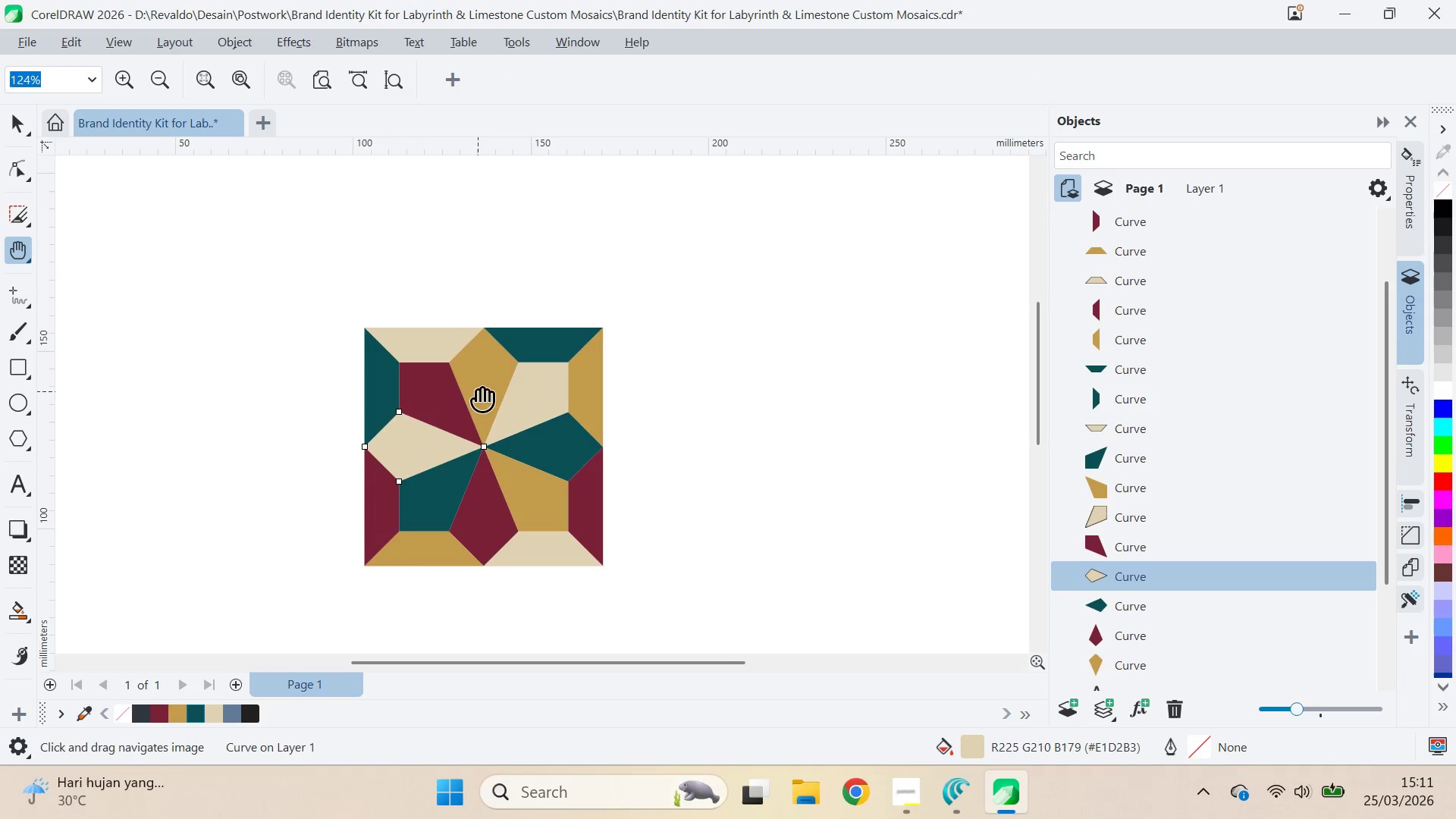 
double_click([478, 391])
 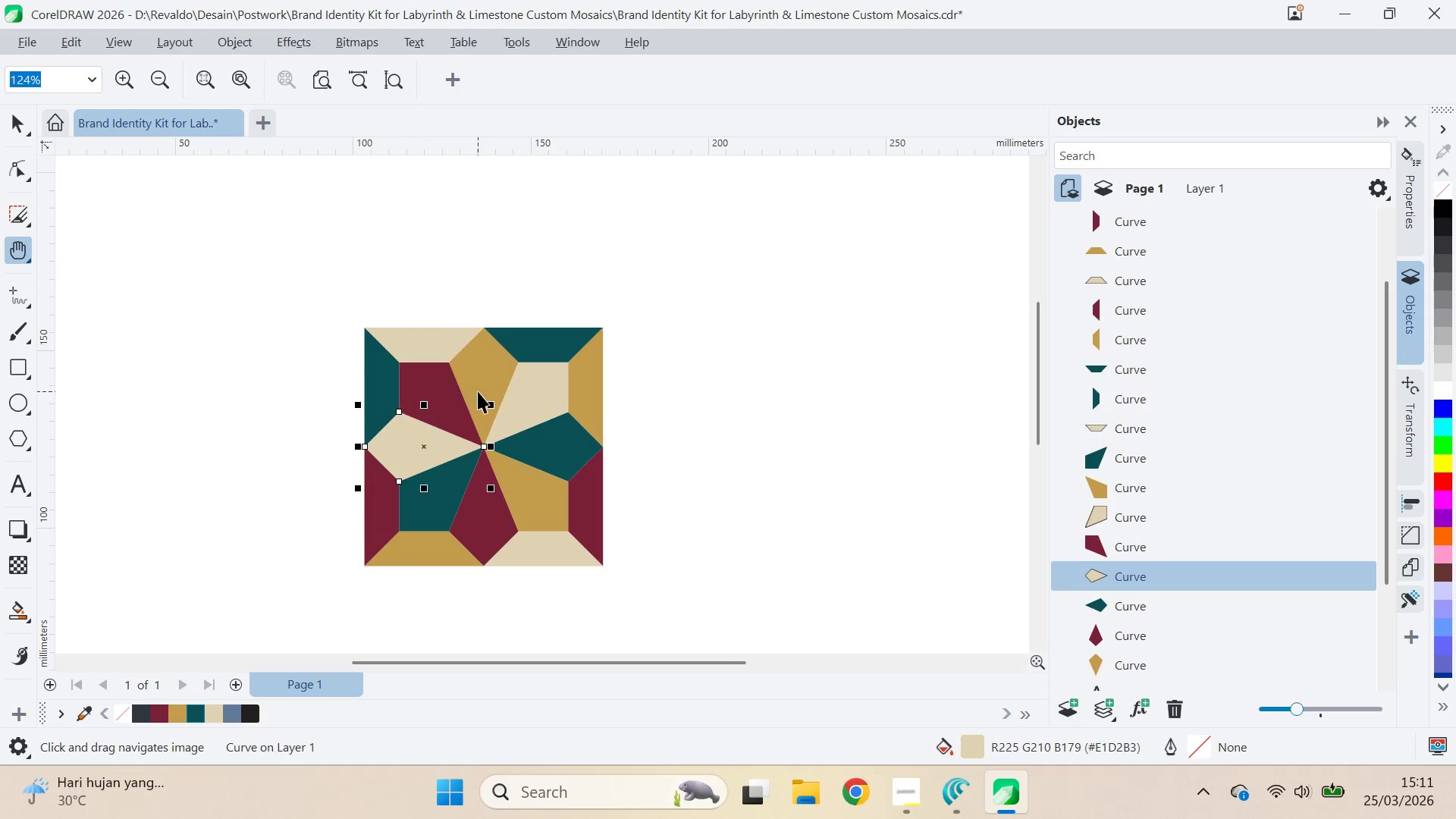 
key(V)
 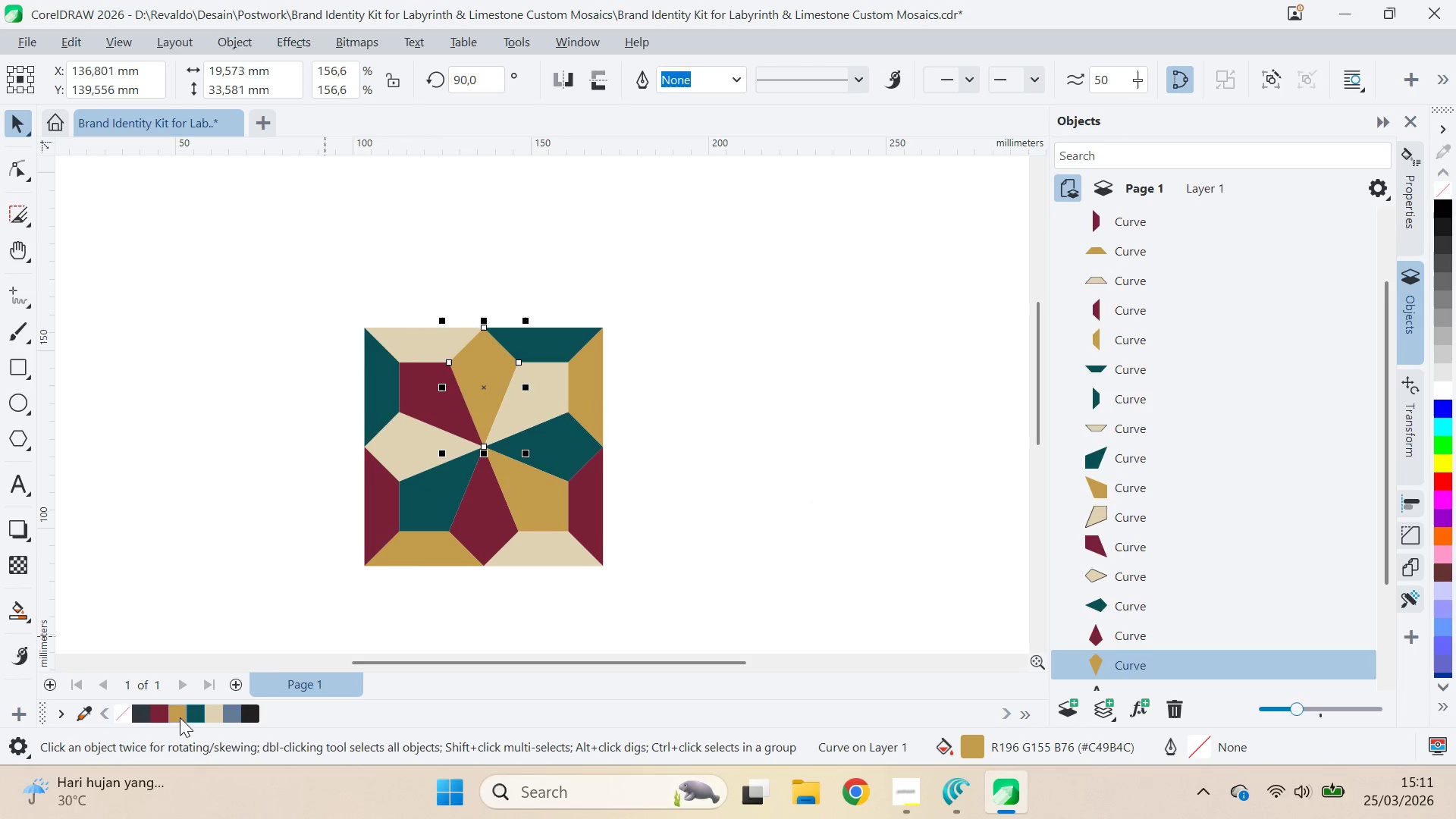 
left_click([548, 435])
 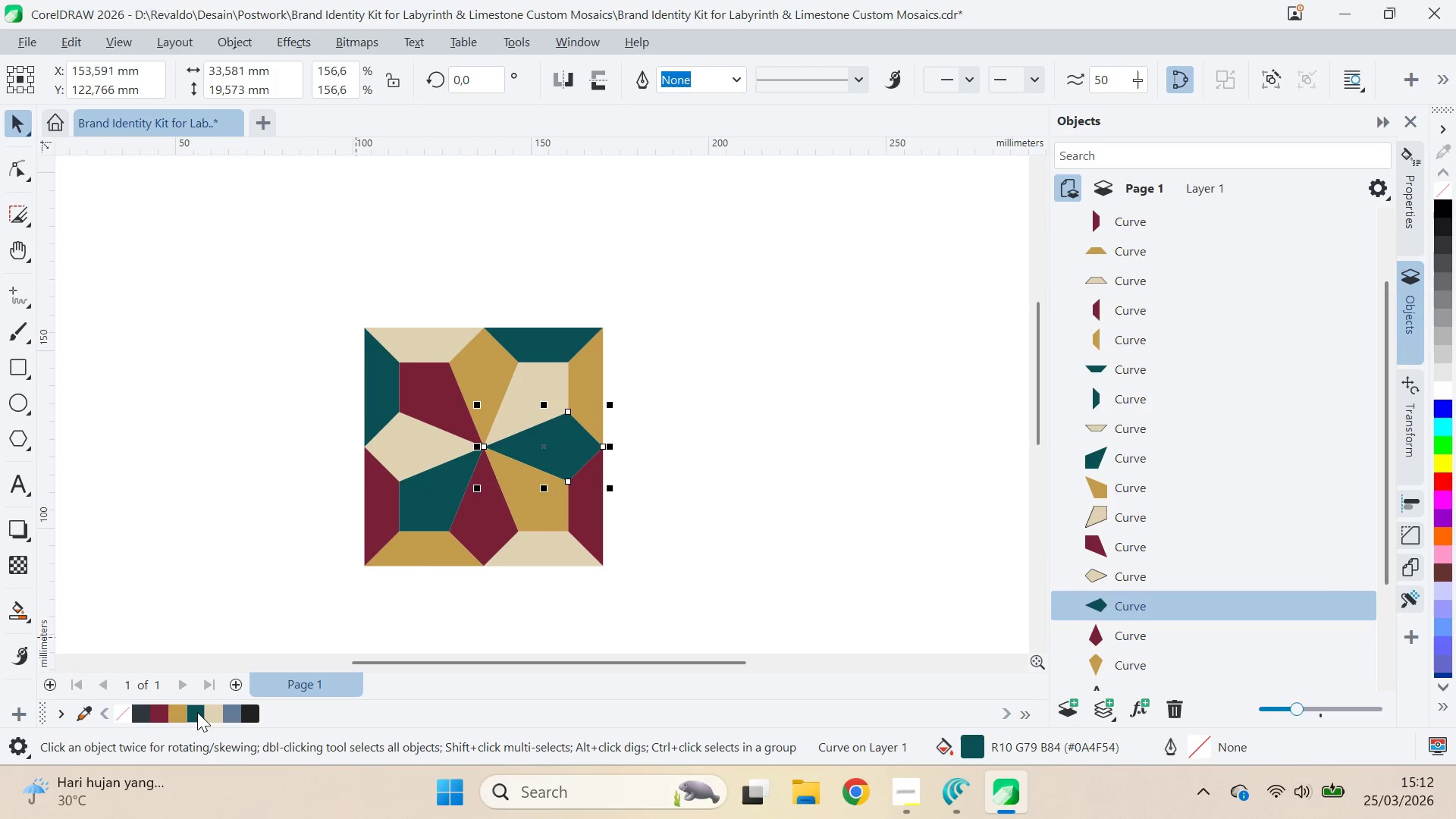 
left_click([197, 708])
 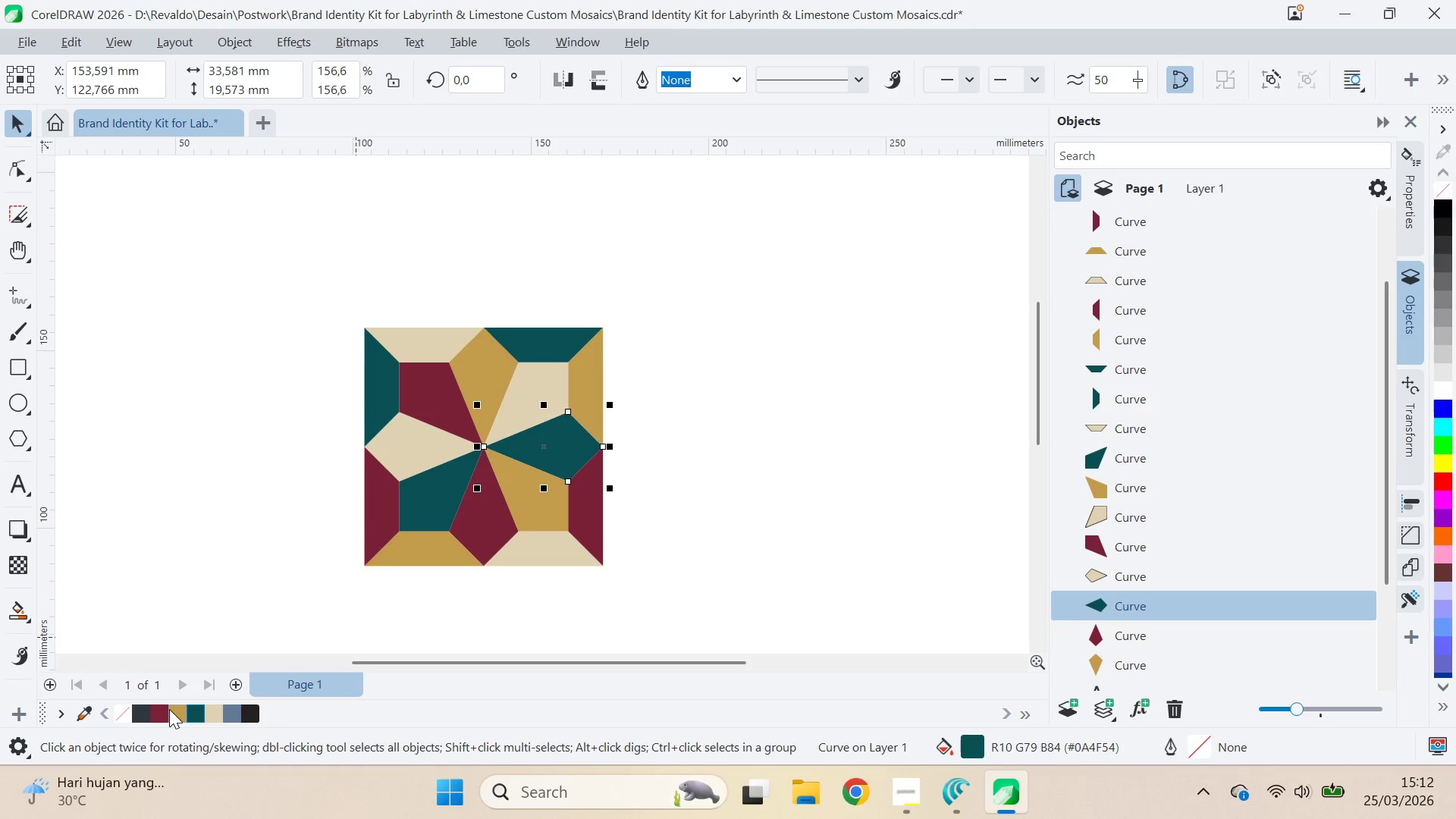 
left_click([159, 709])
 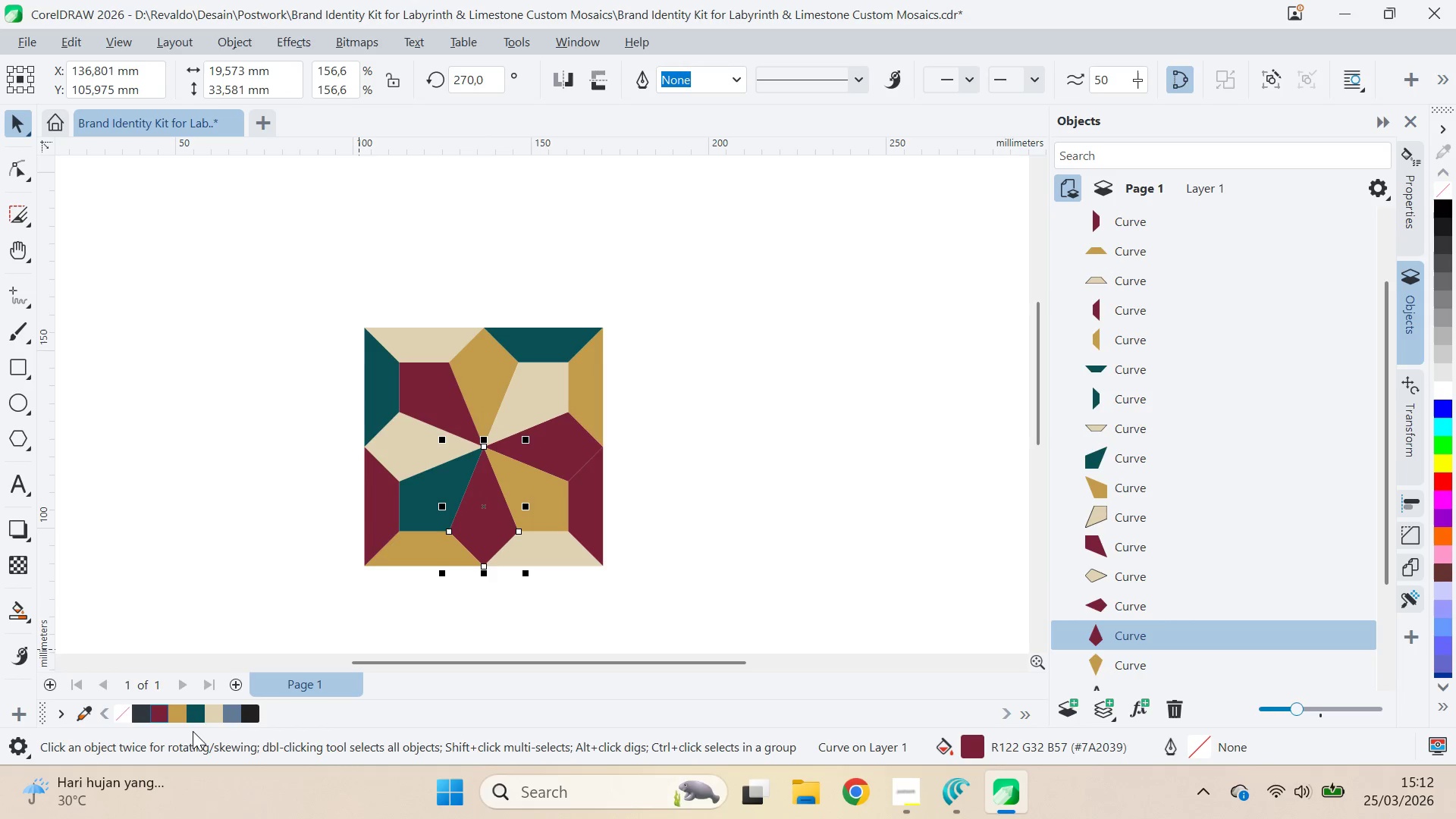 
double_click([193, 711])
 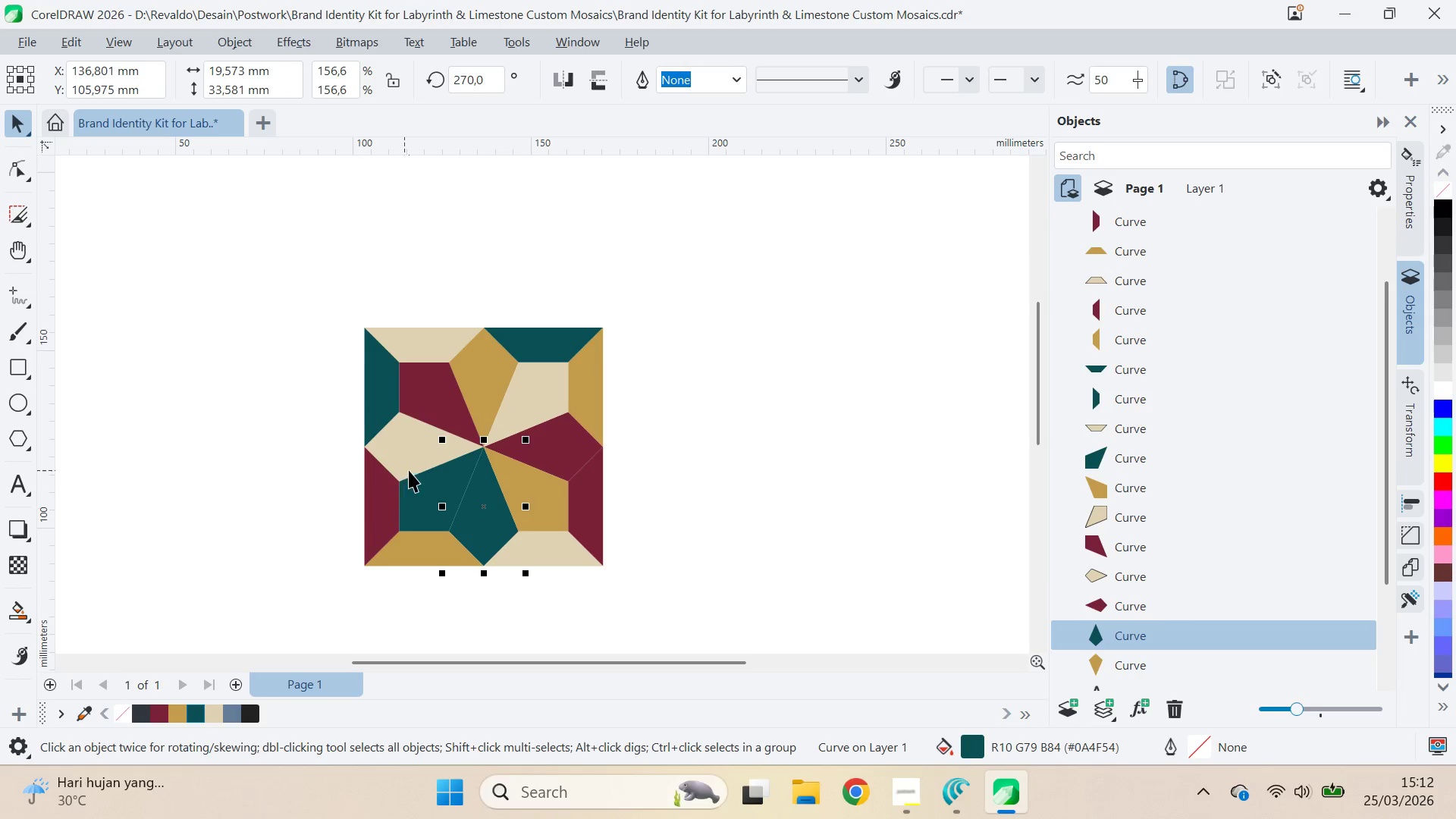 
left_click([419, 458])
 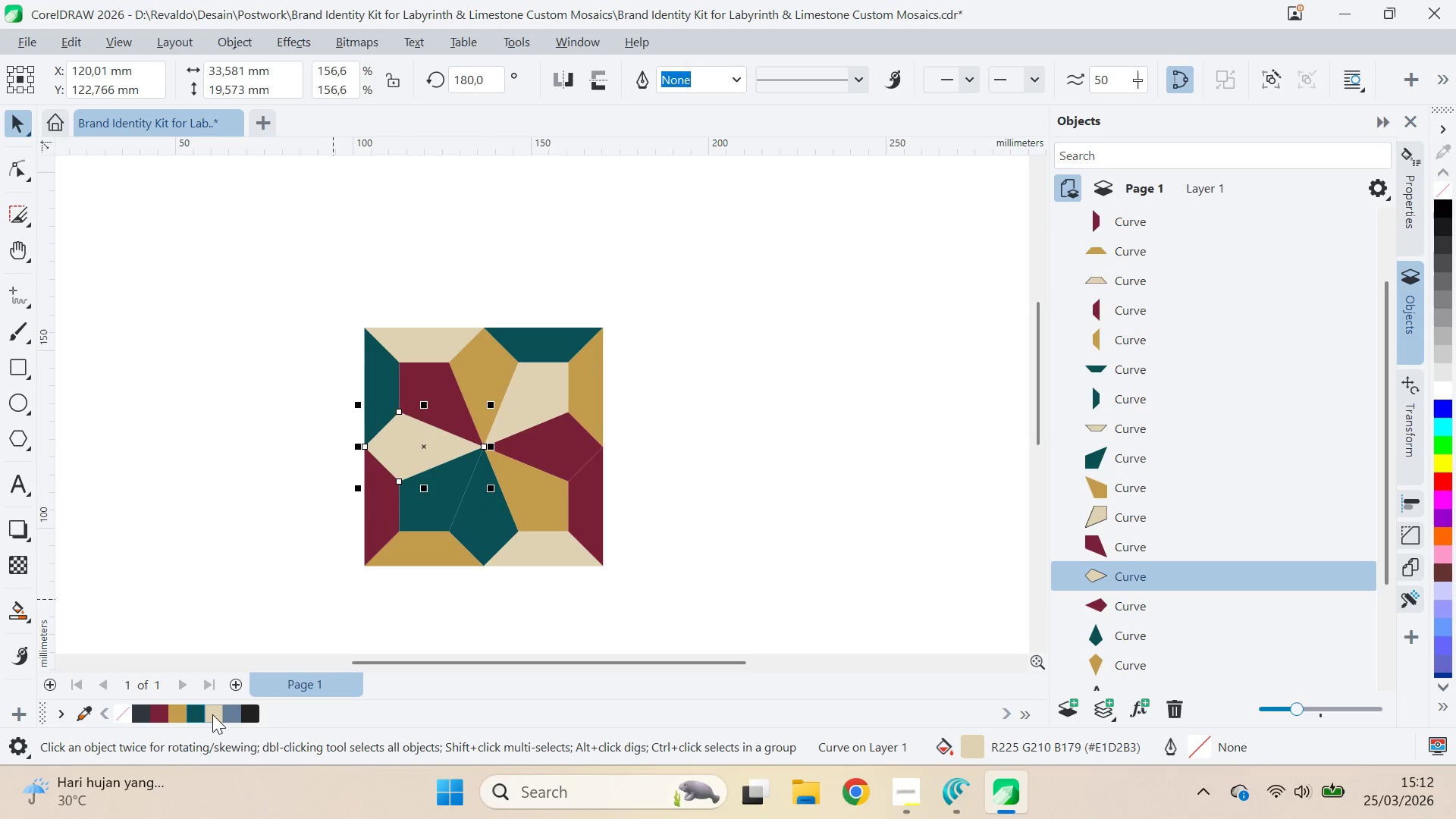 
left_click([212, 714])
 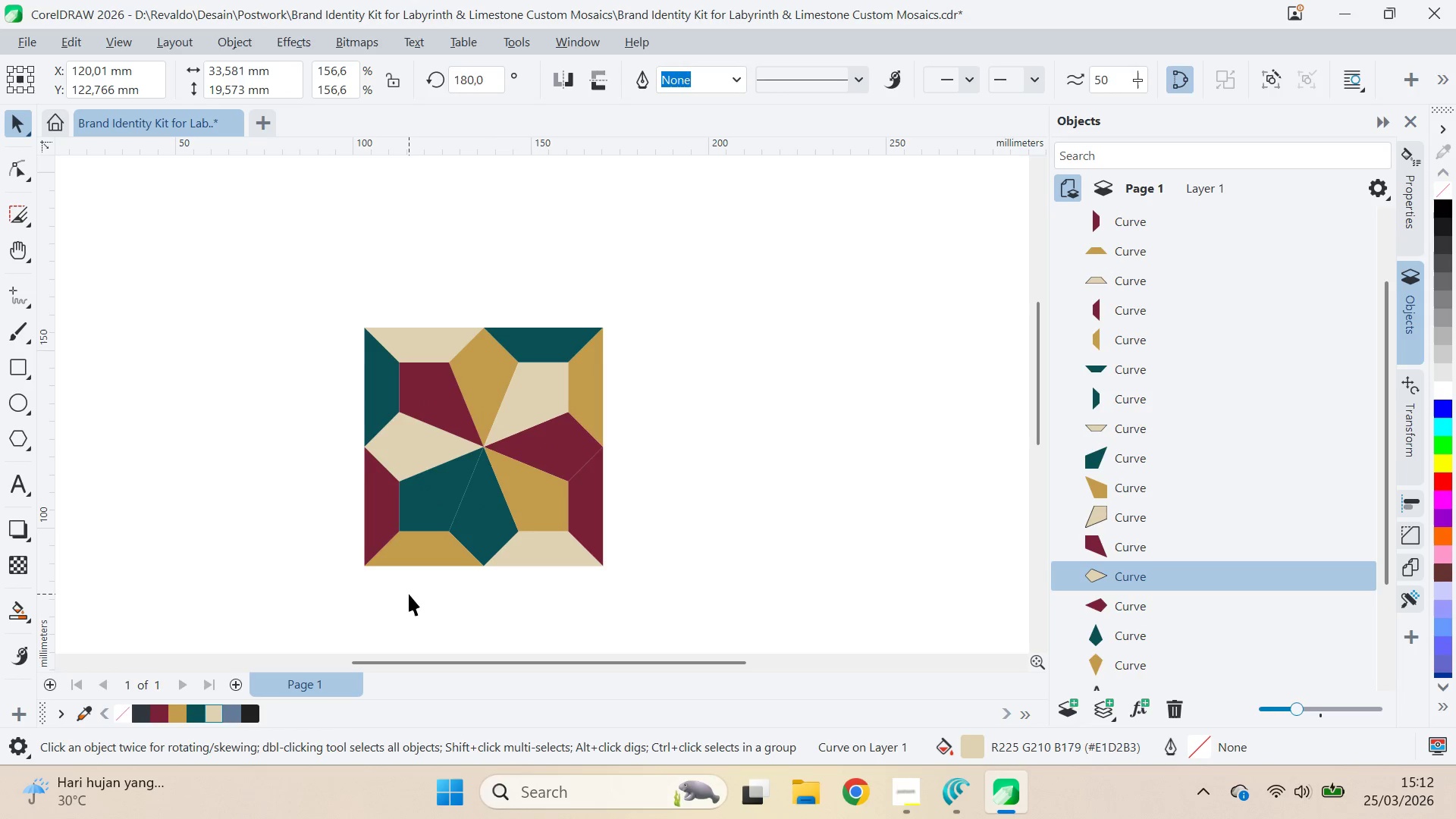 
double_click([440, 510])
 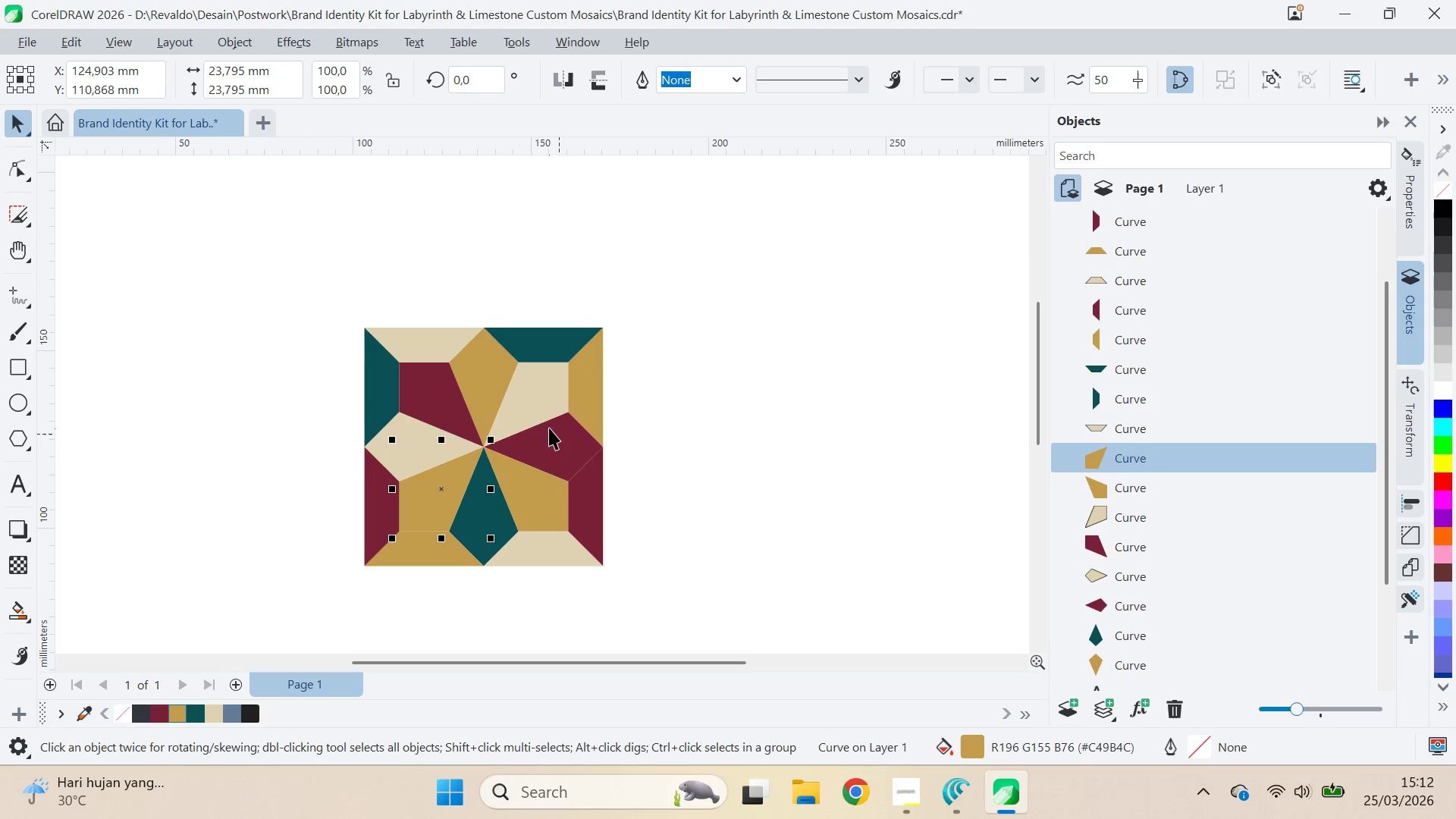 
left_click([196, 707])
 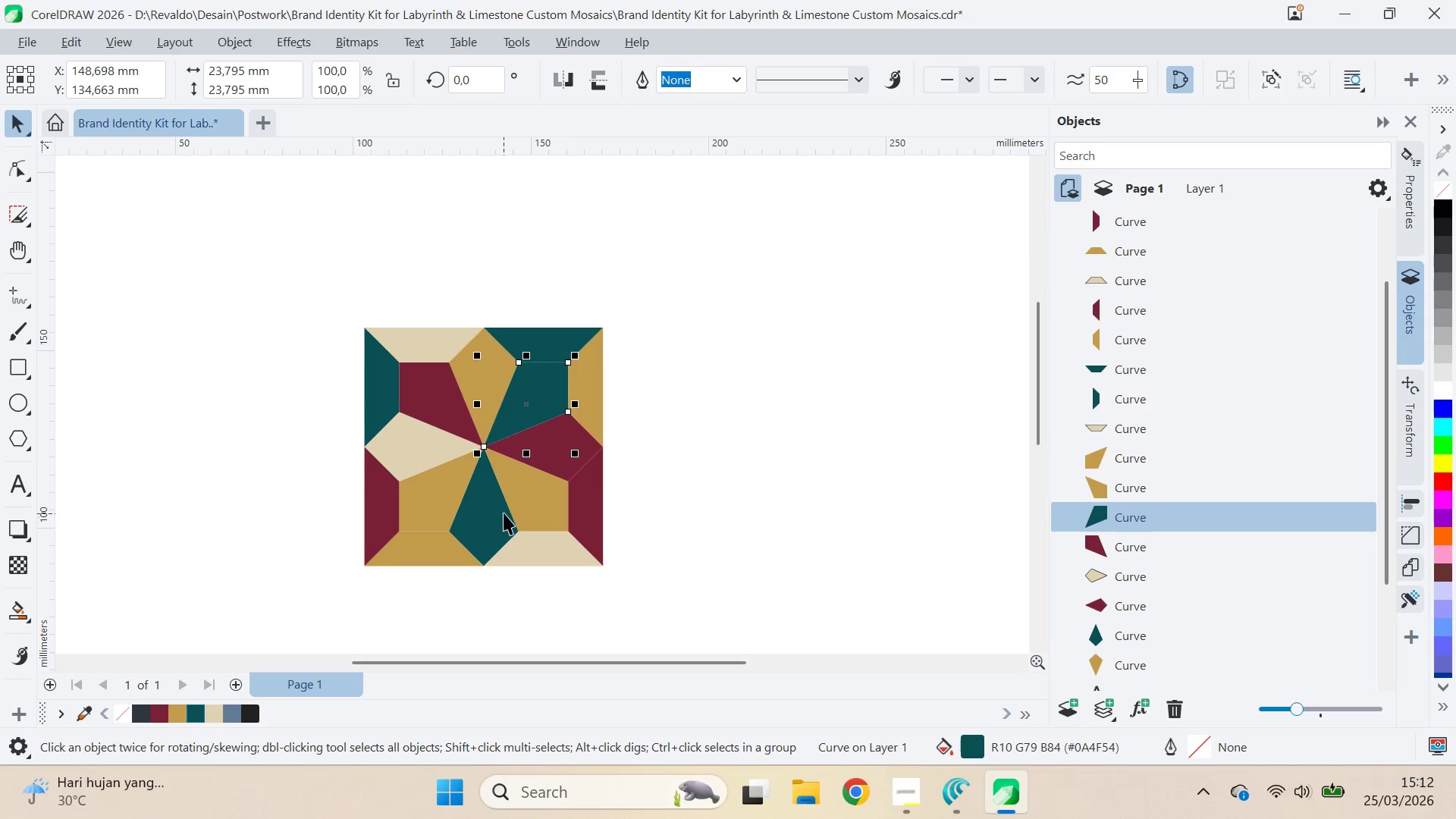 
left_click([528, 489])
 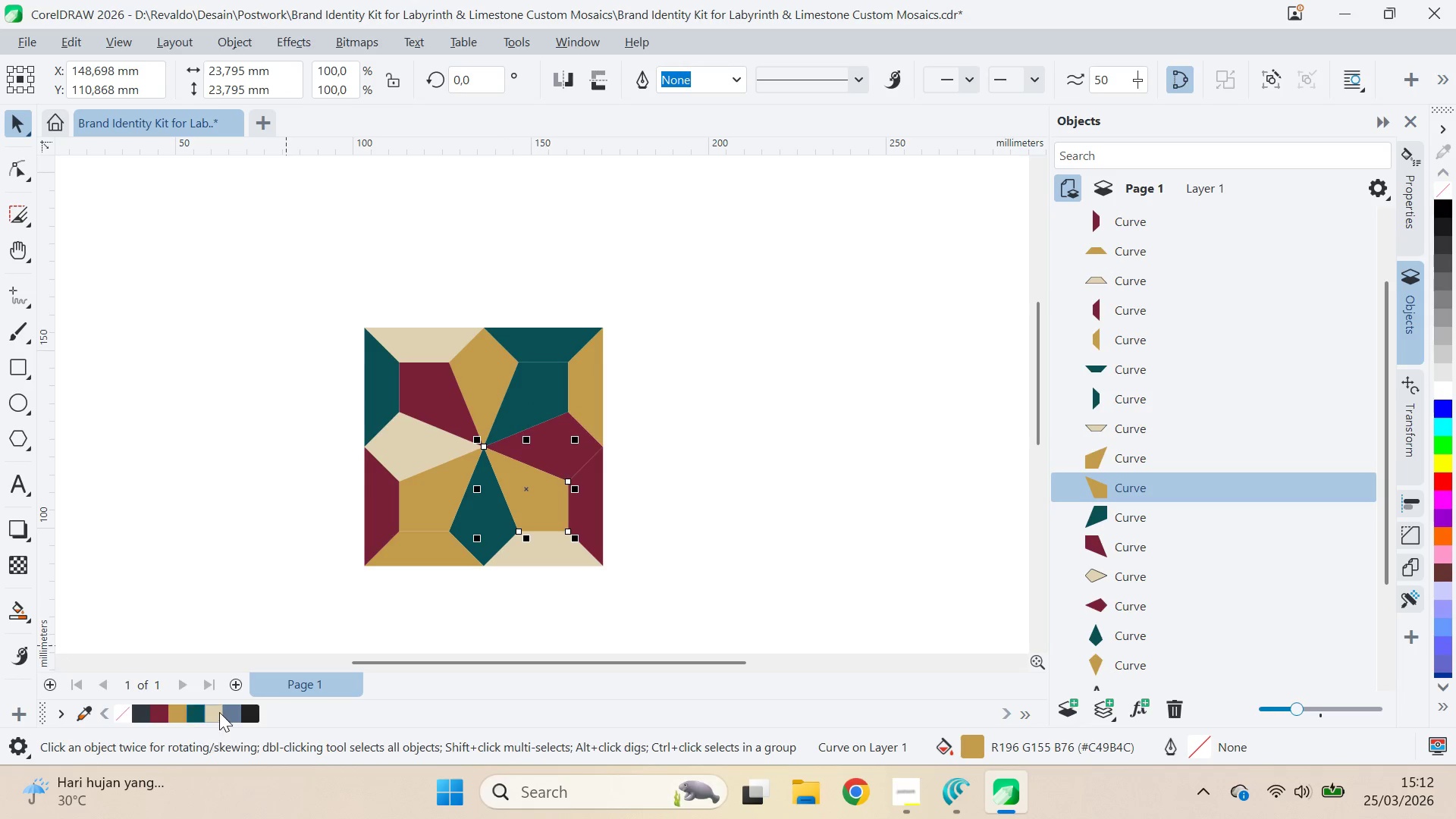 
left_click([218, 712])
 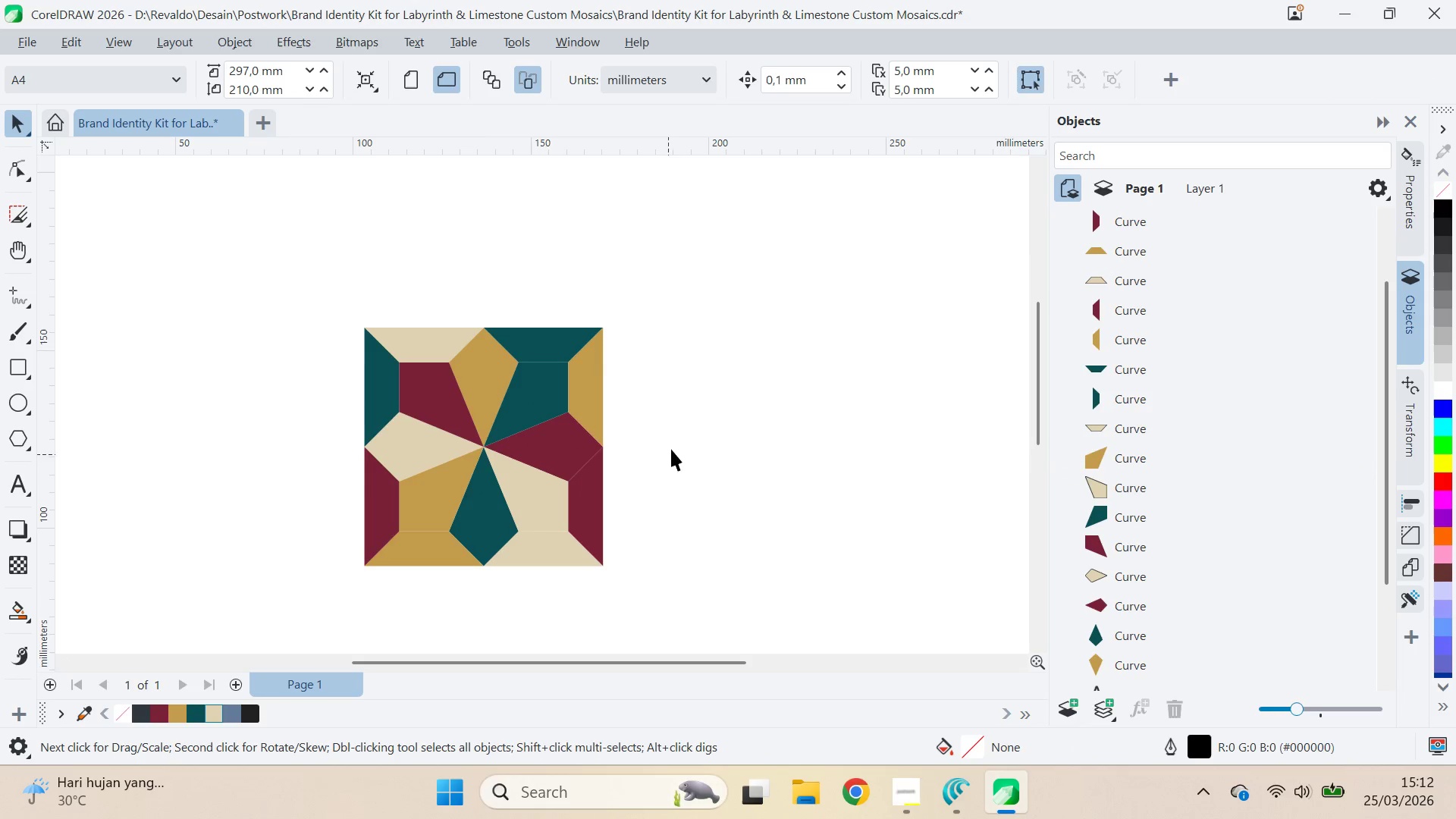 
left_click([566, 342])
 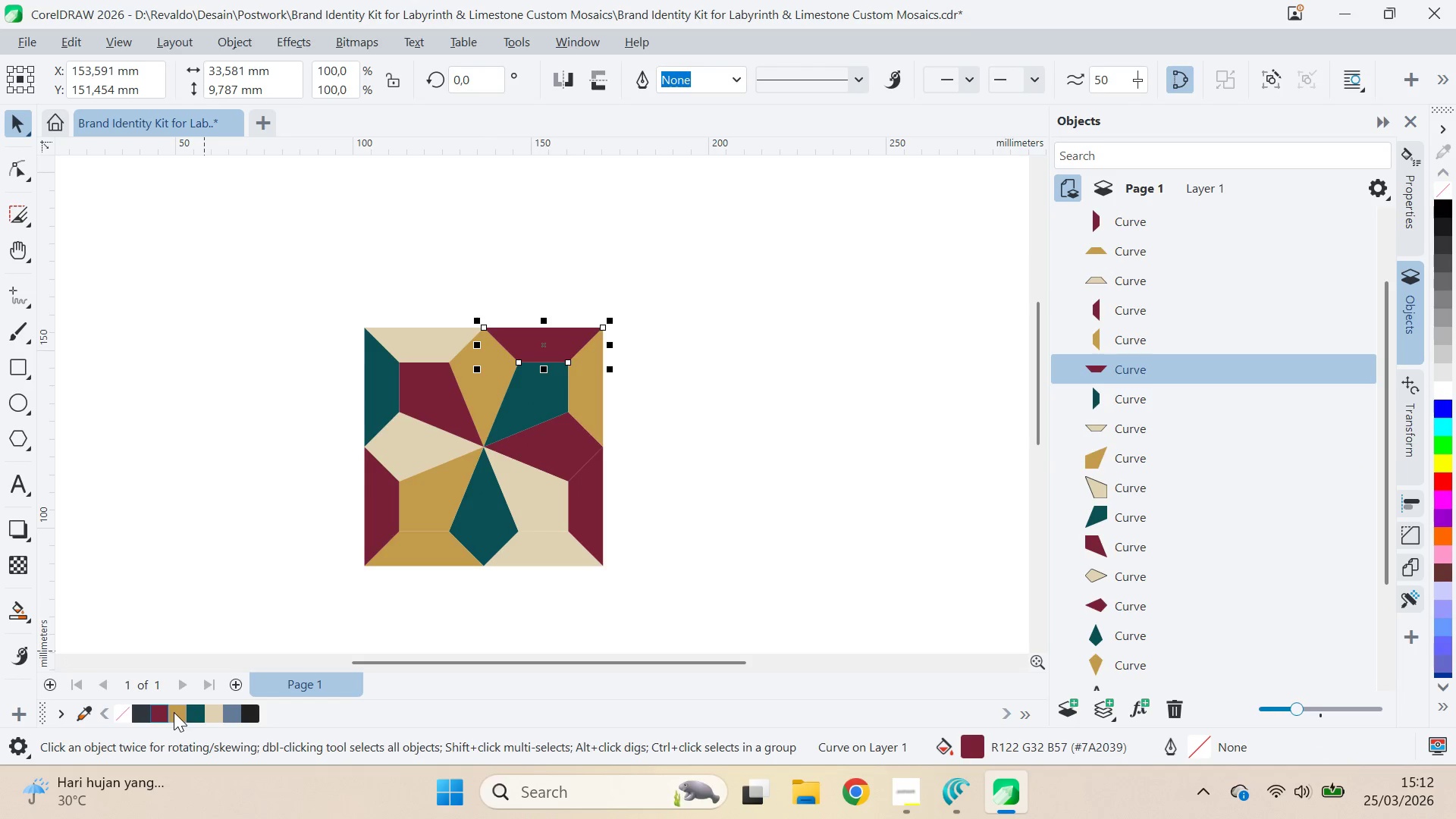 
wait(8.99)
 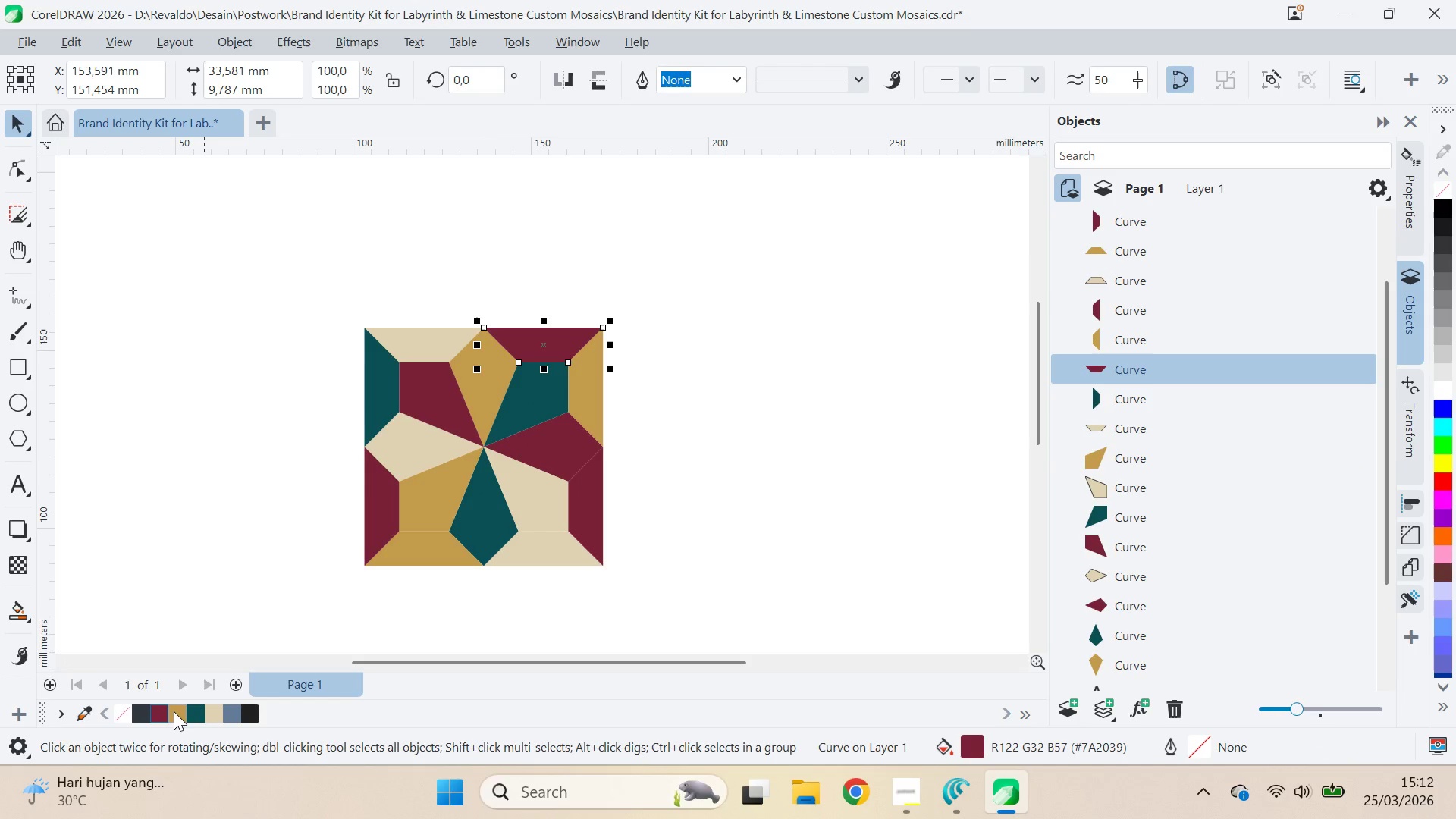 
key(Control+Z)
 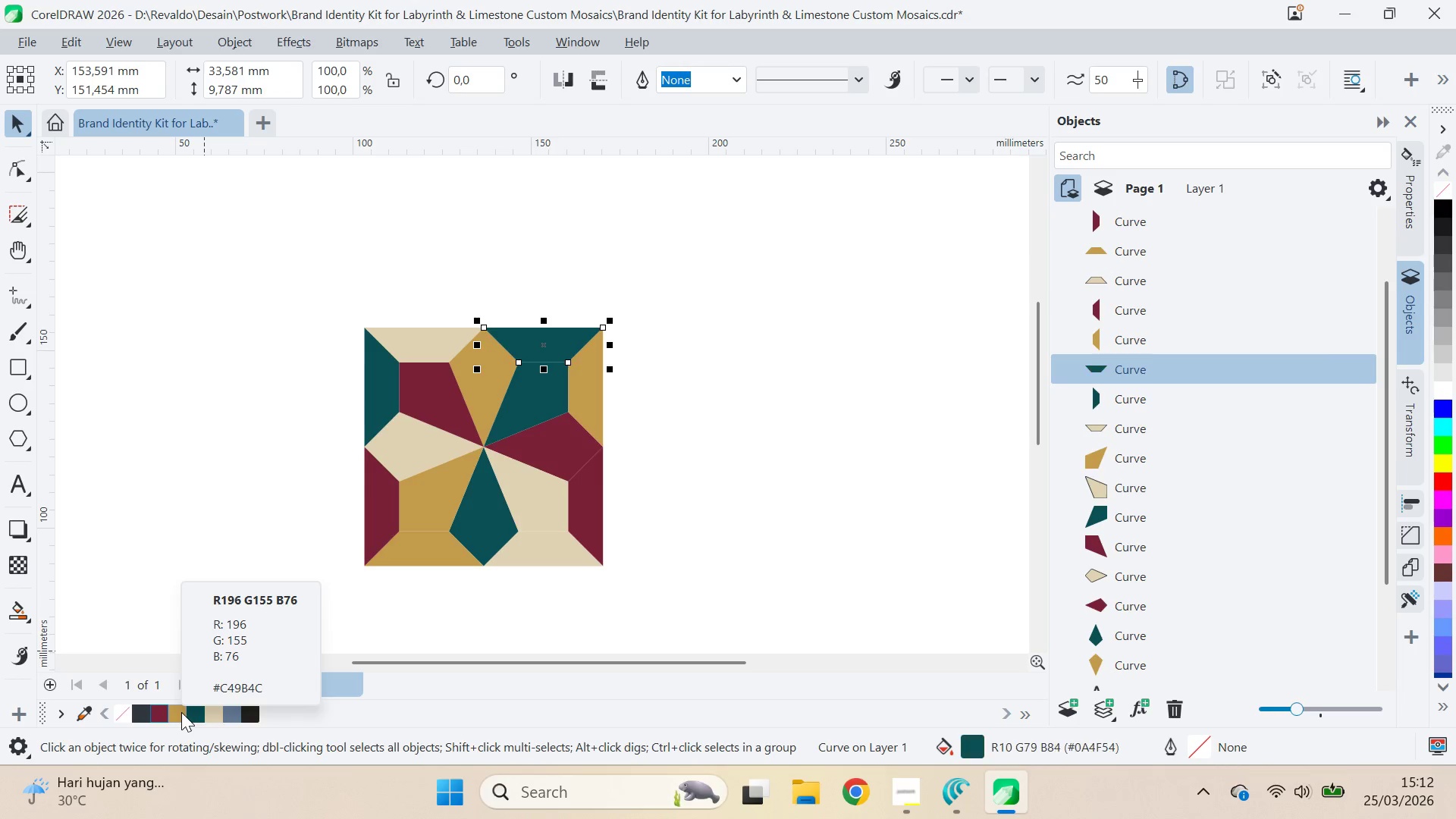 
key(Control+Z)
 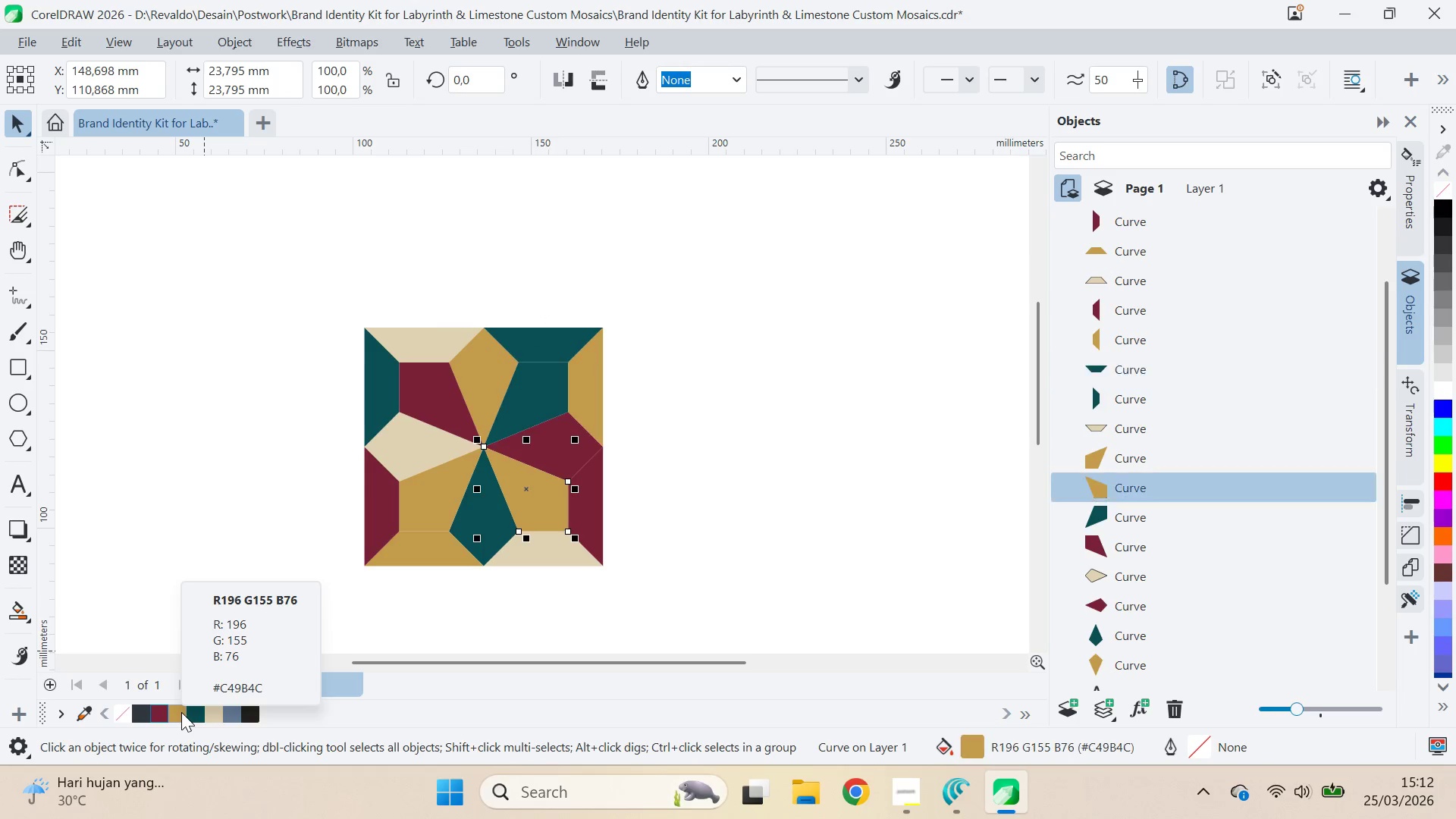 
key(Control+Z)
 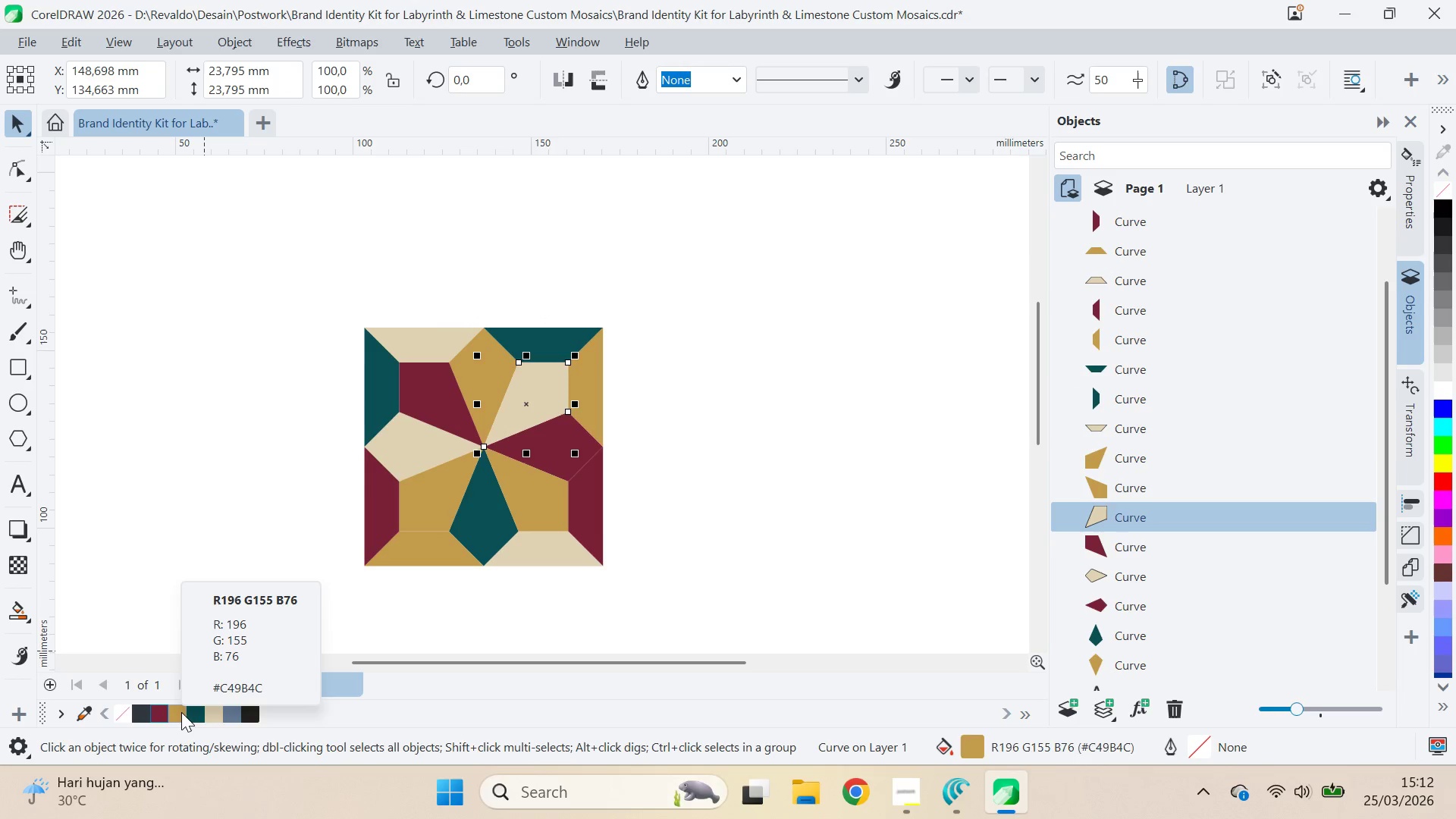 
key(Control+Z)
 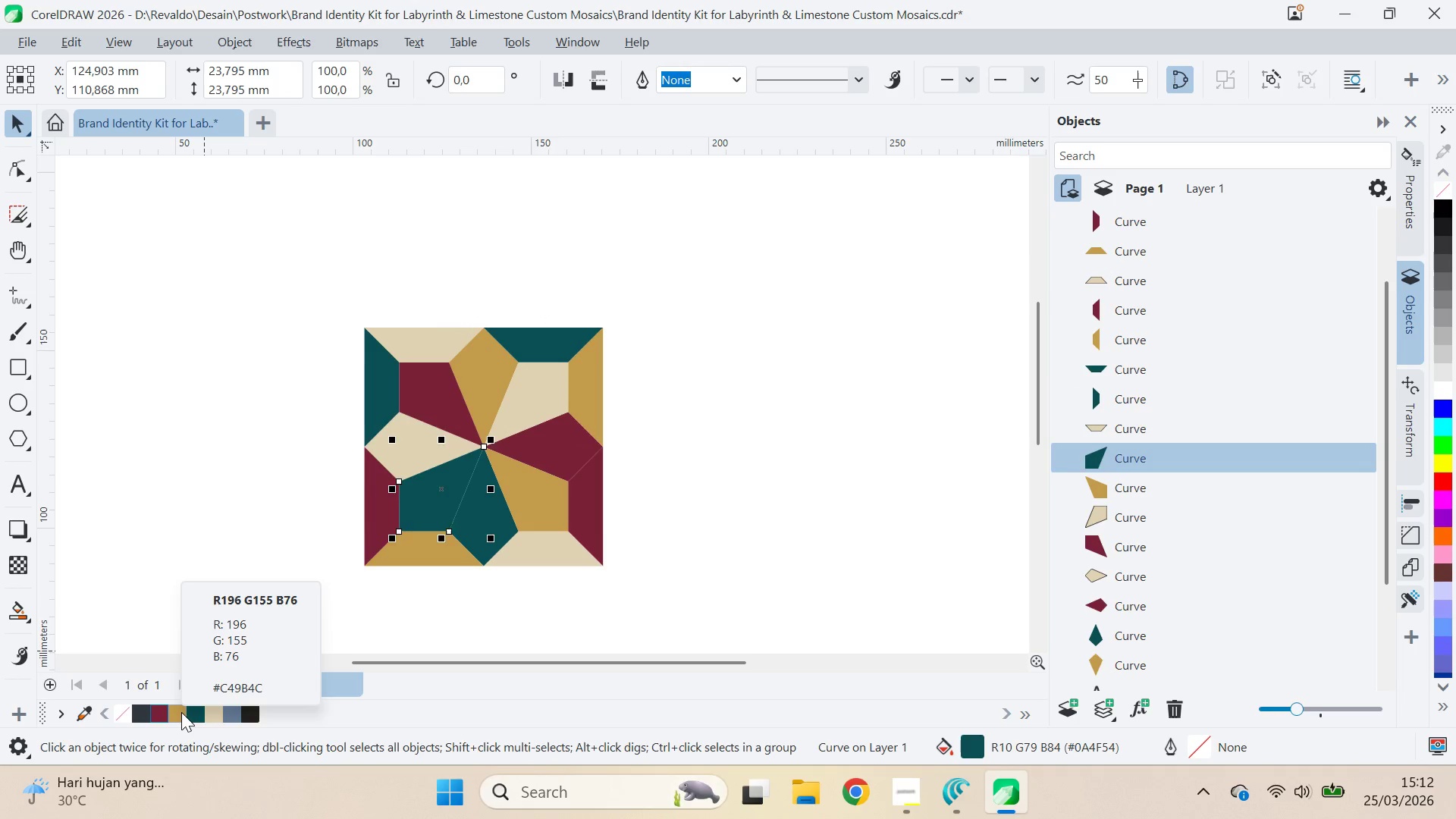 
key(Control+Z)
 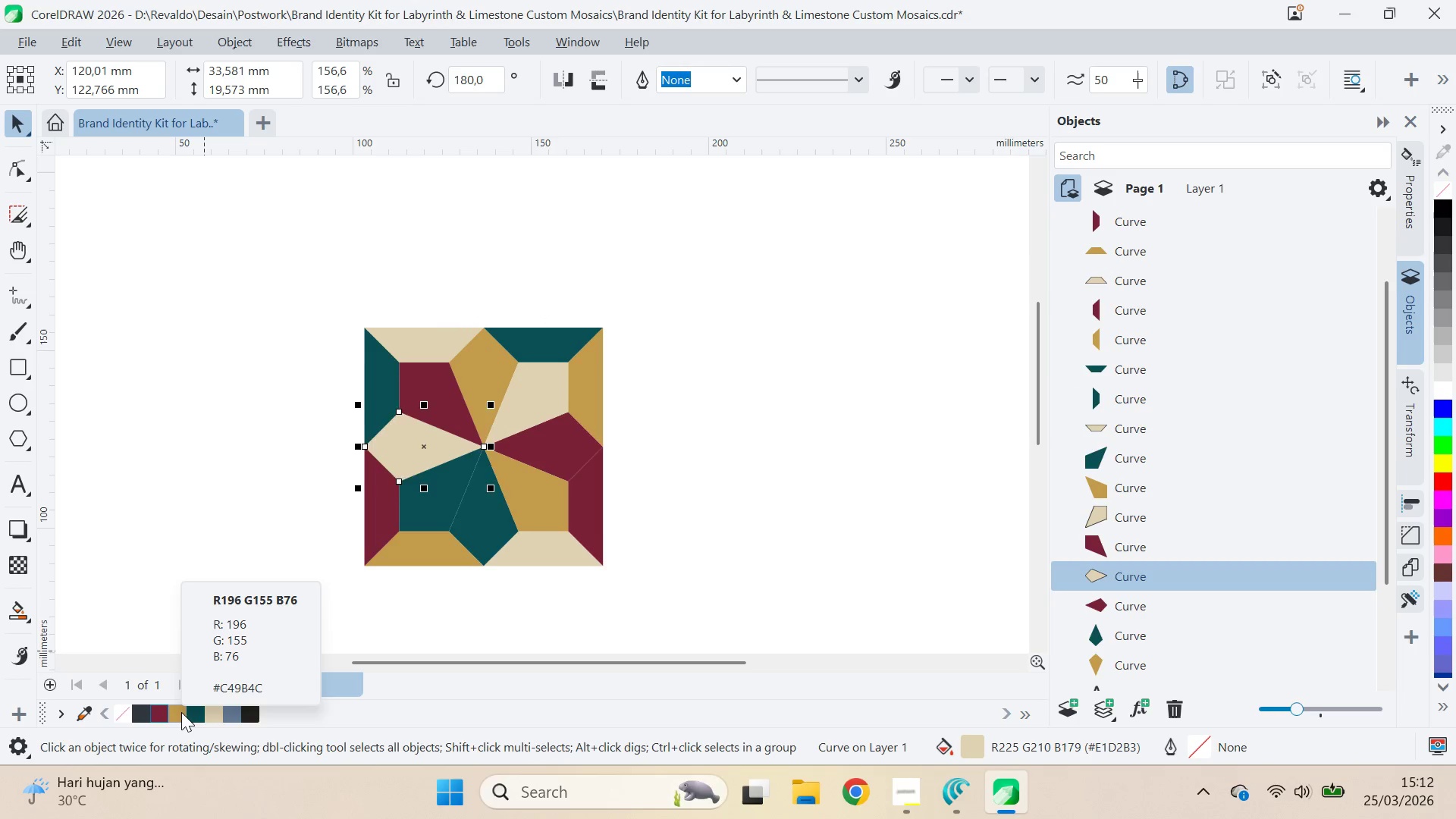 
key(Control+Z)
 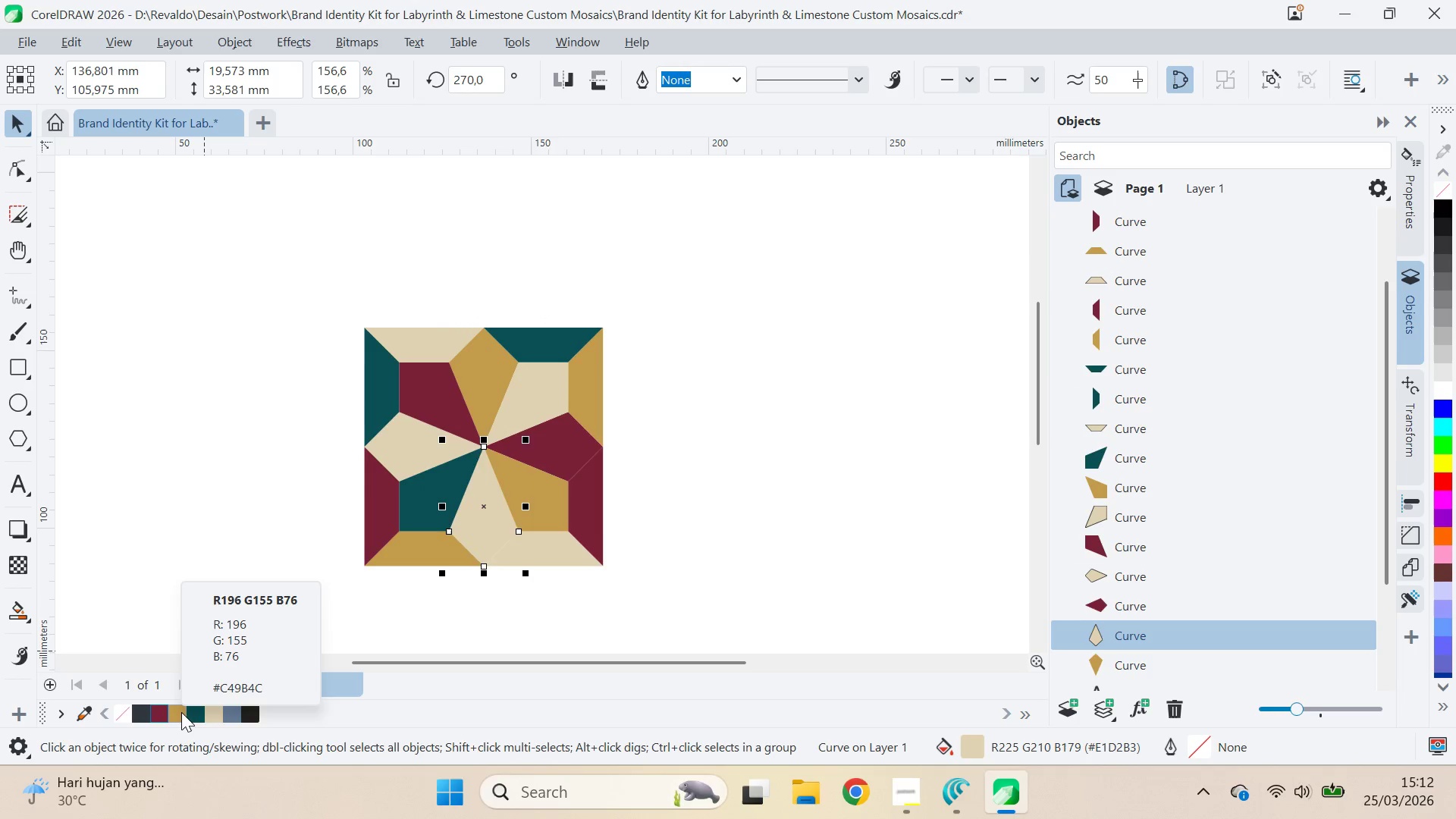 
key(Control+Z)
 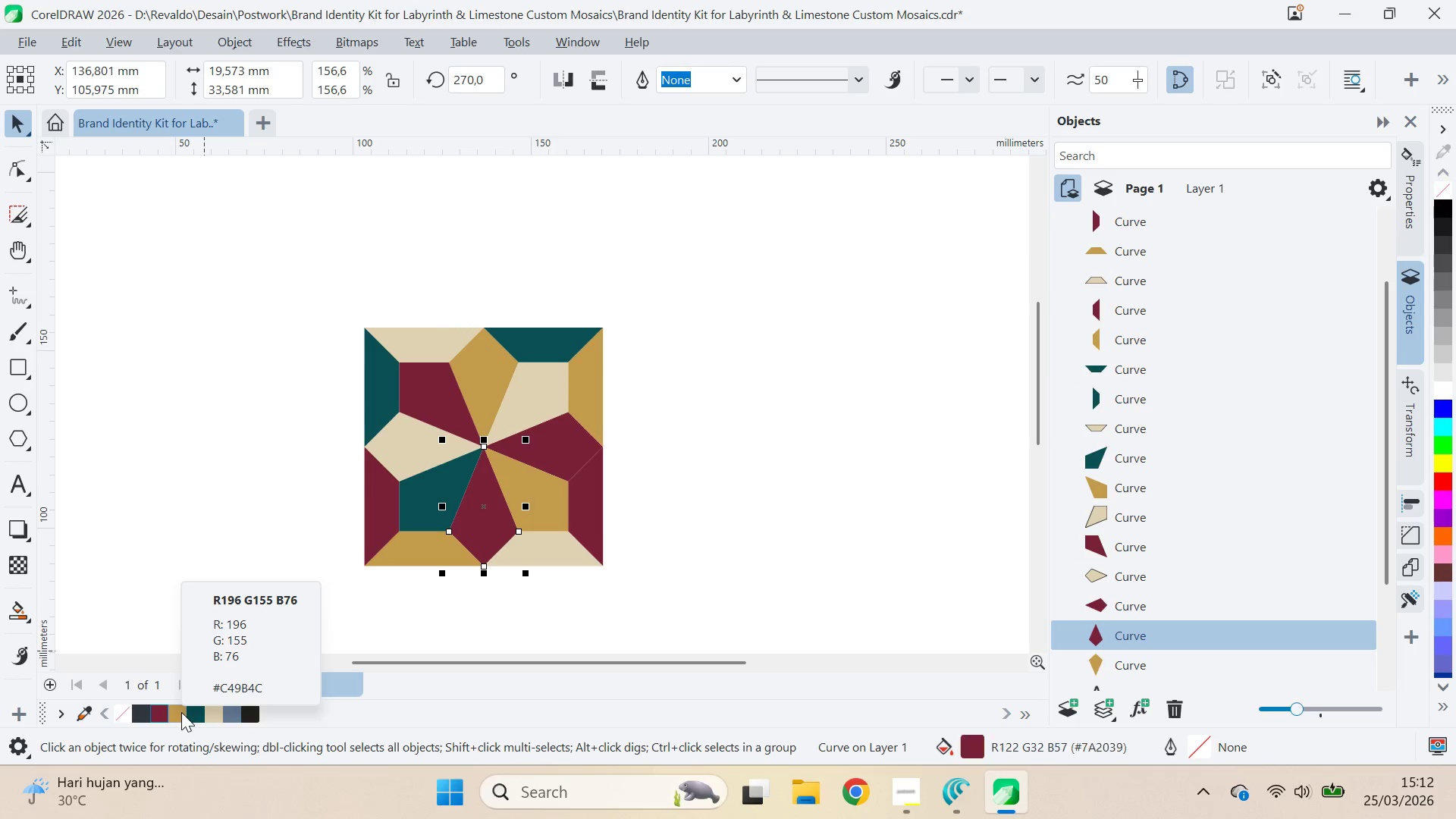 
key(Control+Z)
 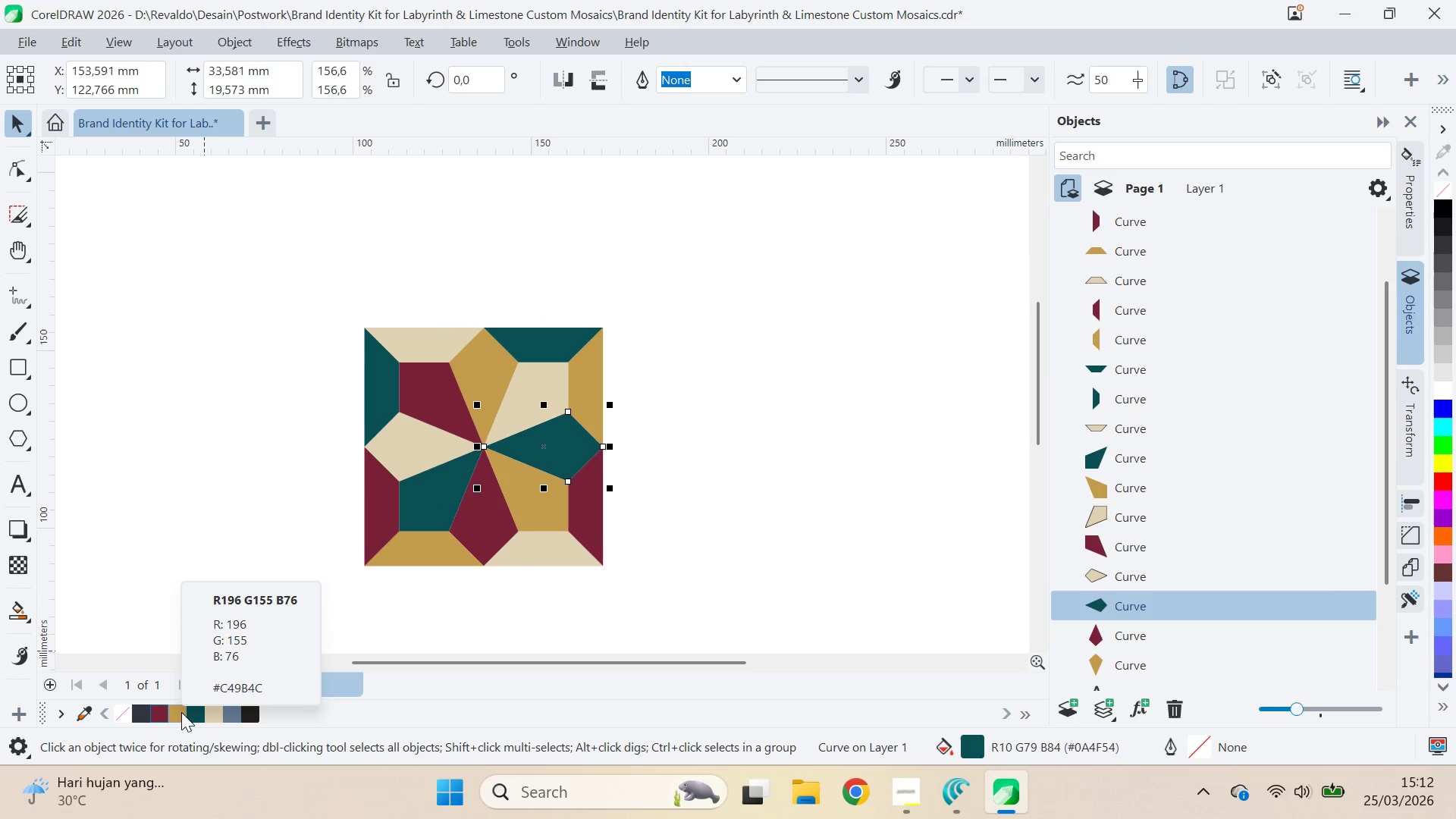 
key(Control+Z)
 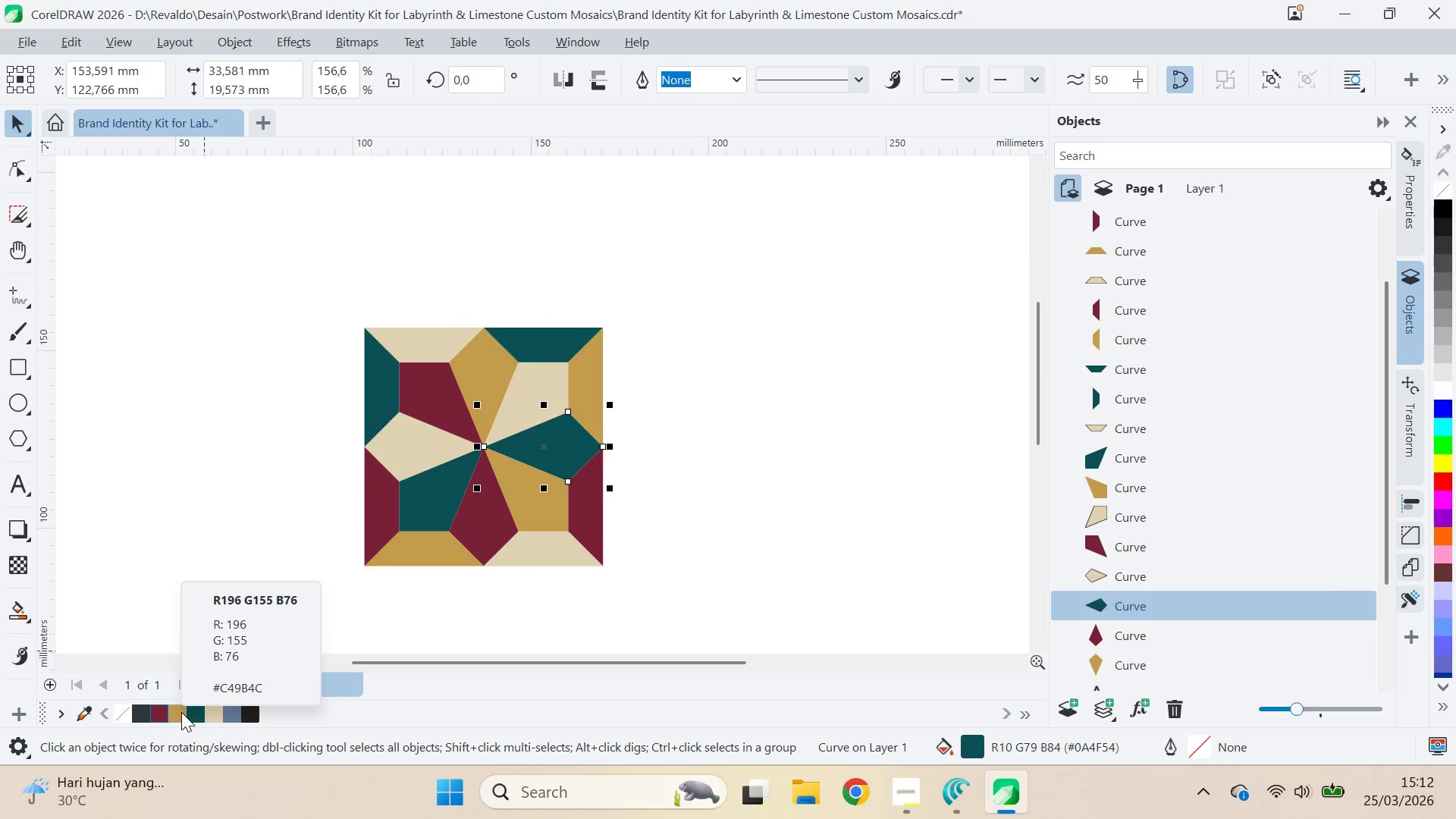 
key(Control+Z)
 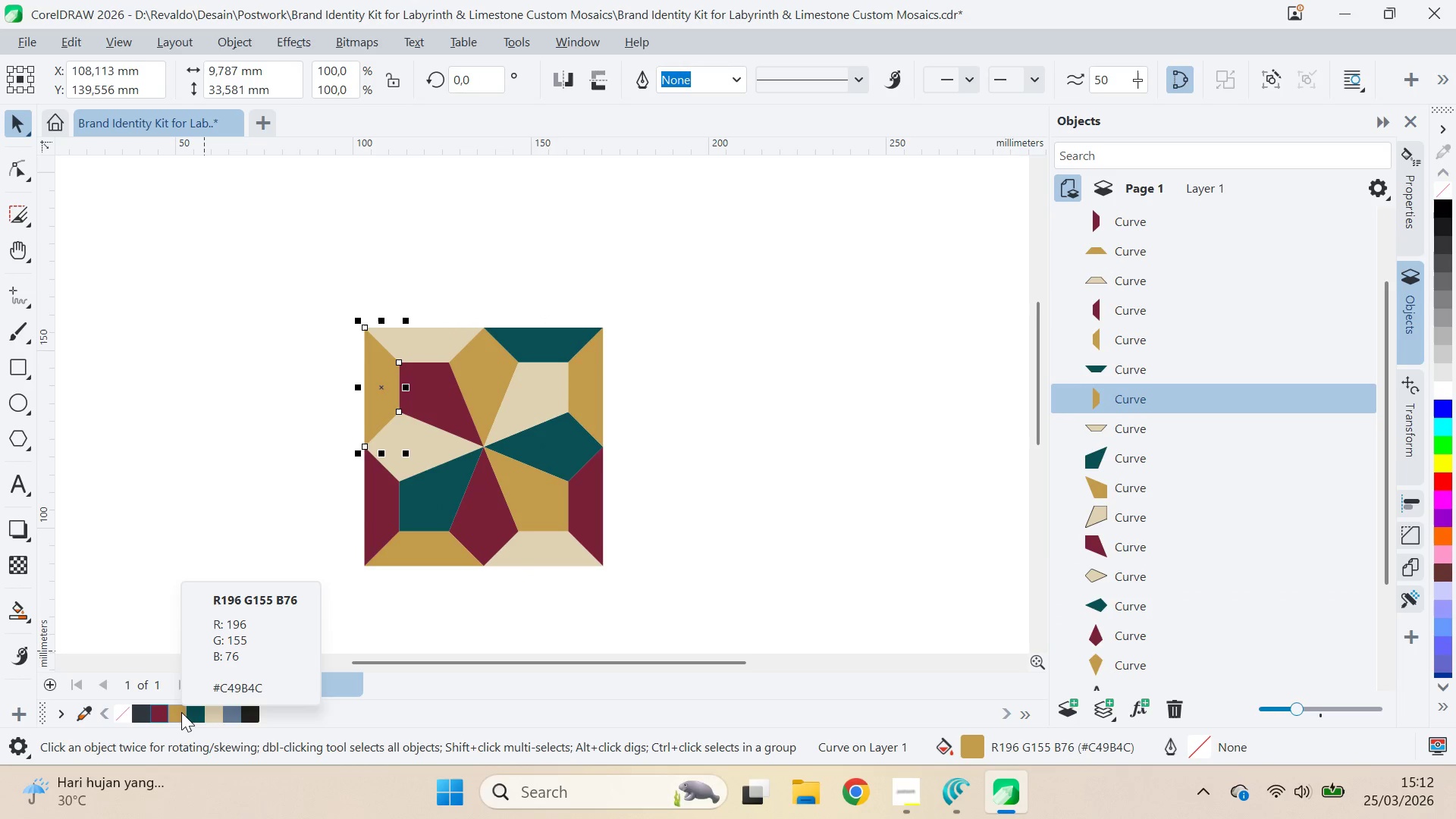 
key(Control+Z)
 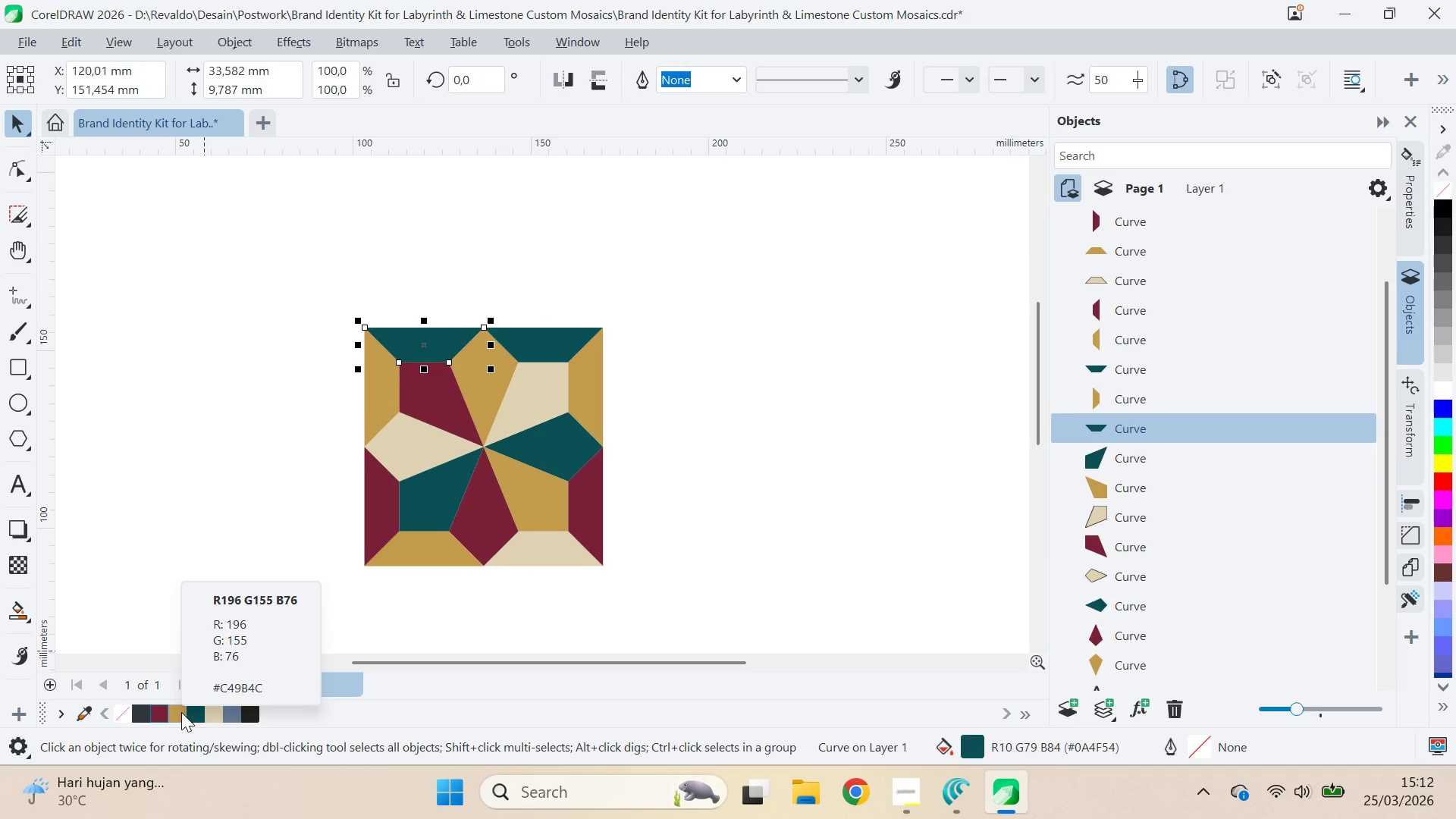 
key(Control+Z)
 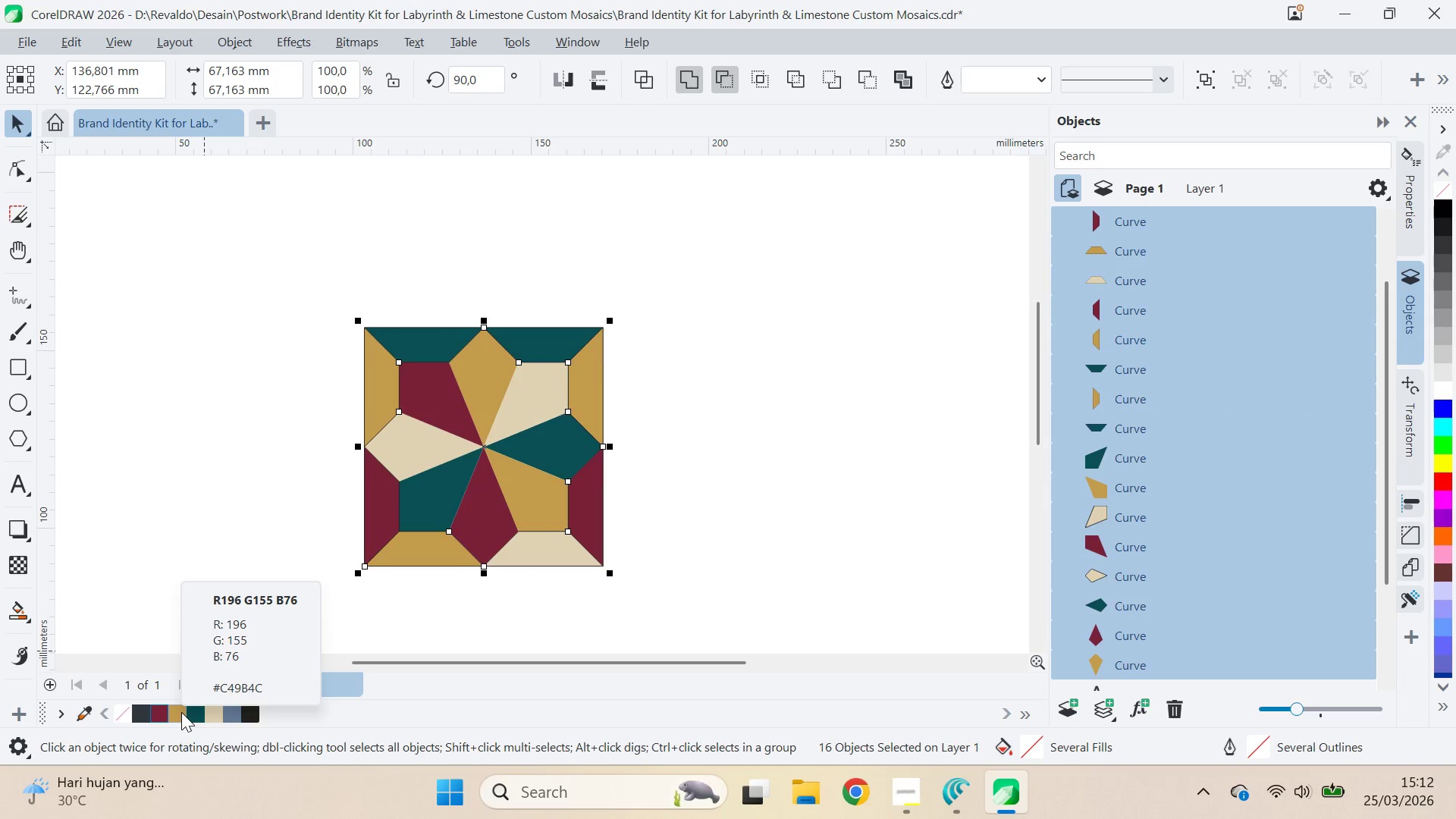 
key(Control+Shift+Z)
 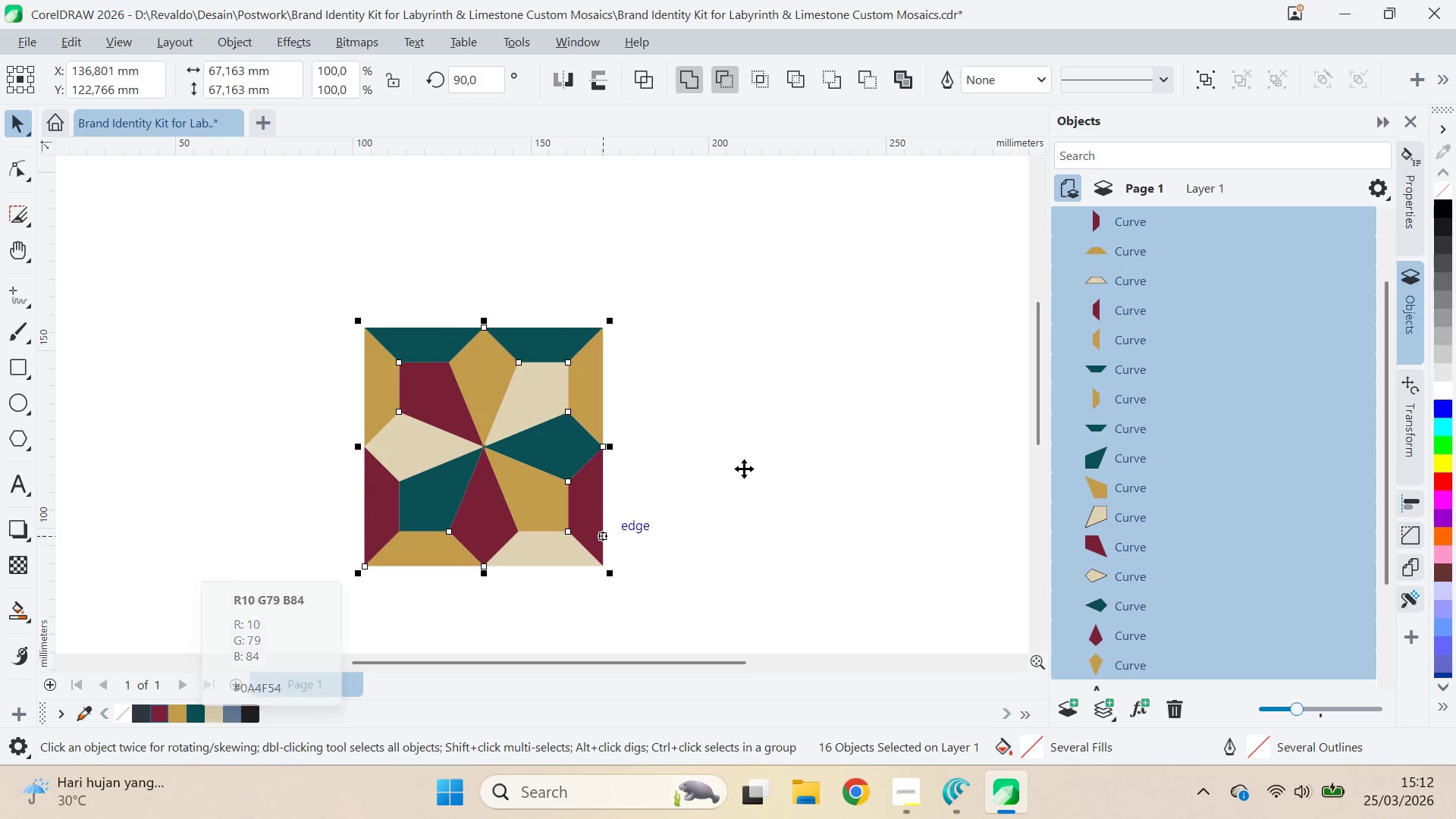 
left_click([752, 461])
 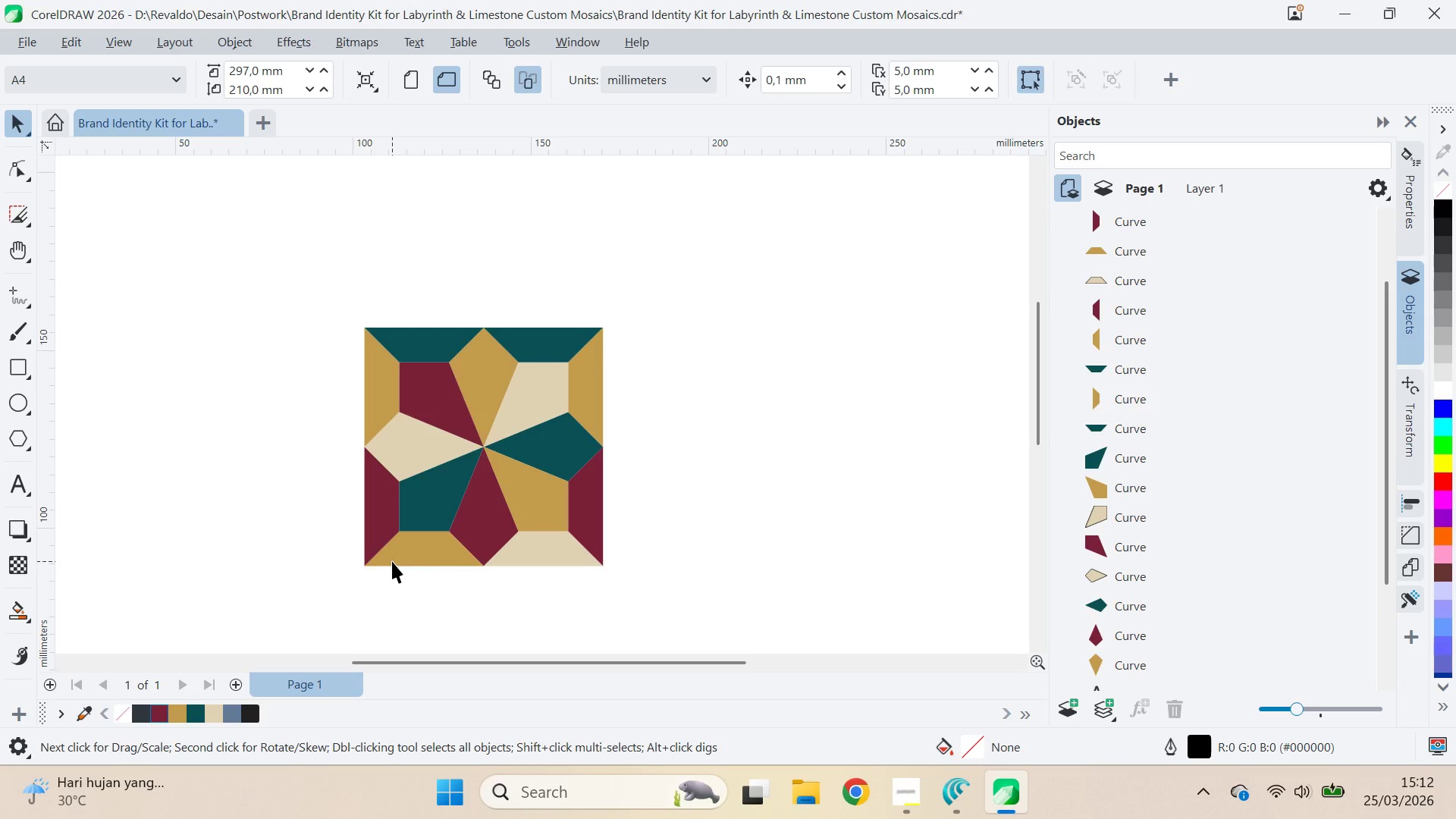 
wait(17.19)
 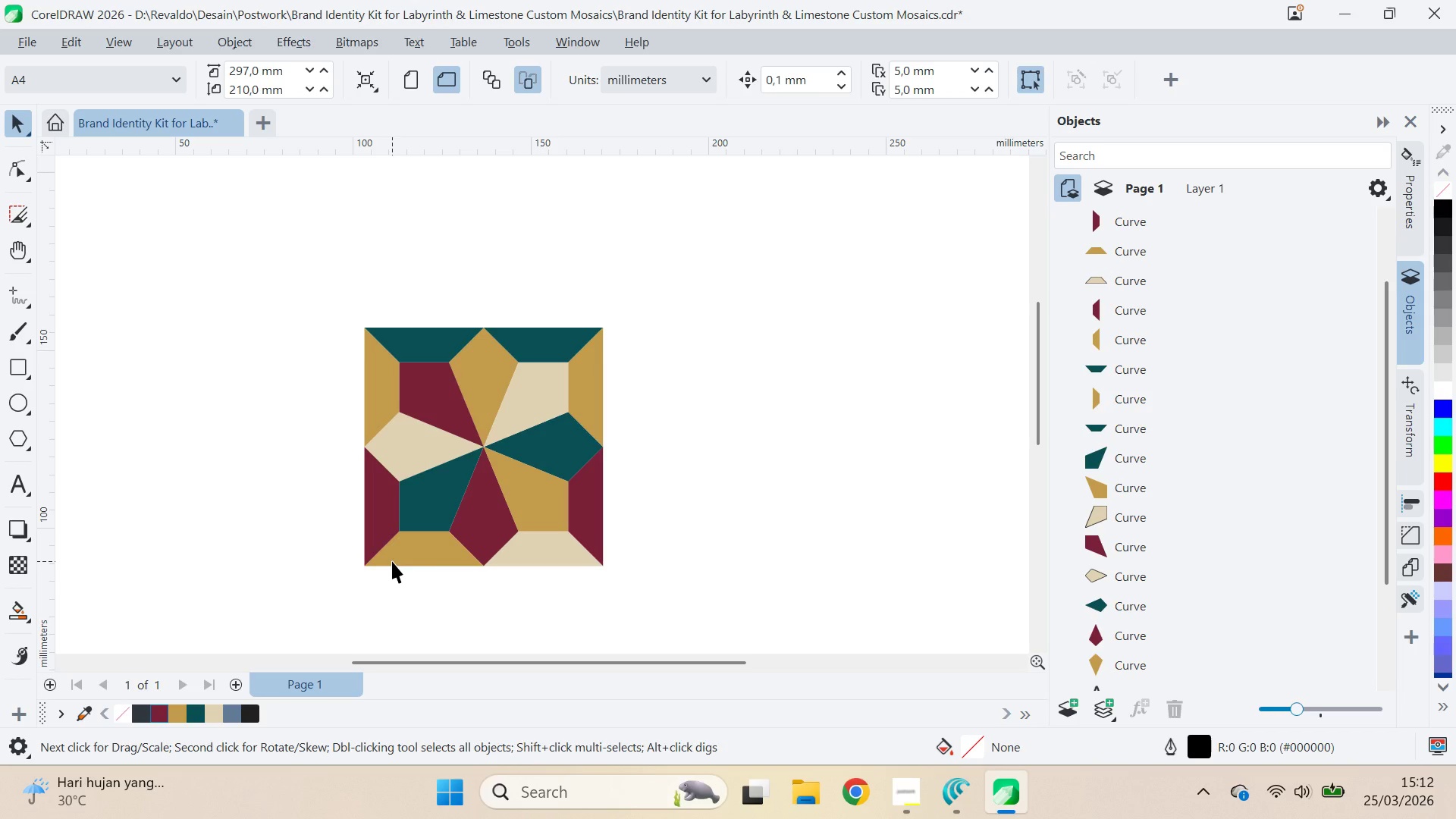 
left_click([220, 431])
 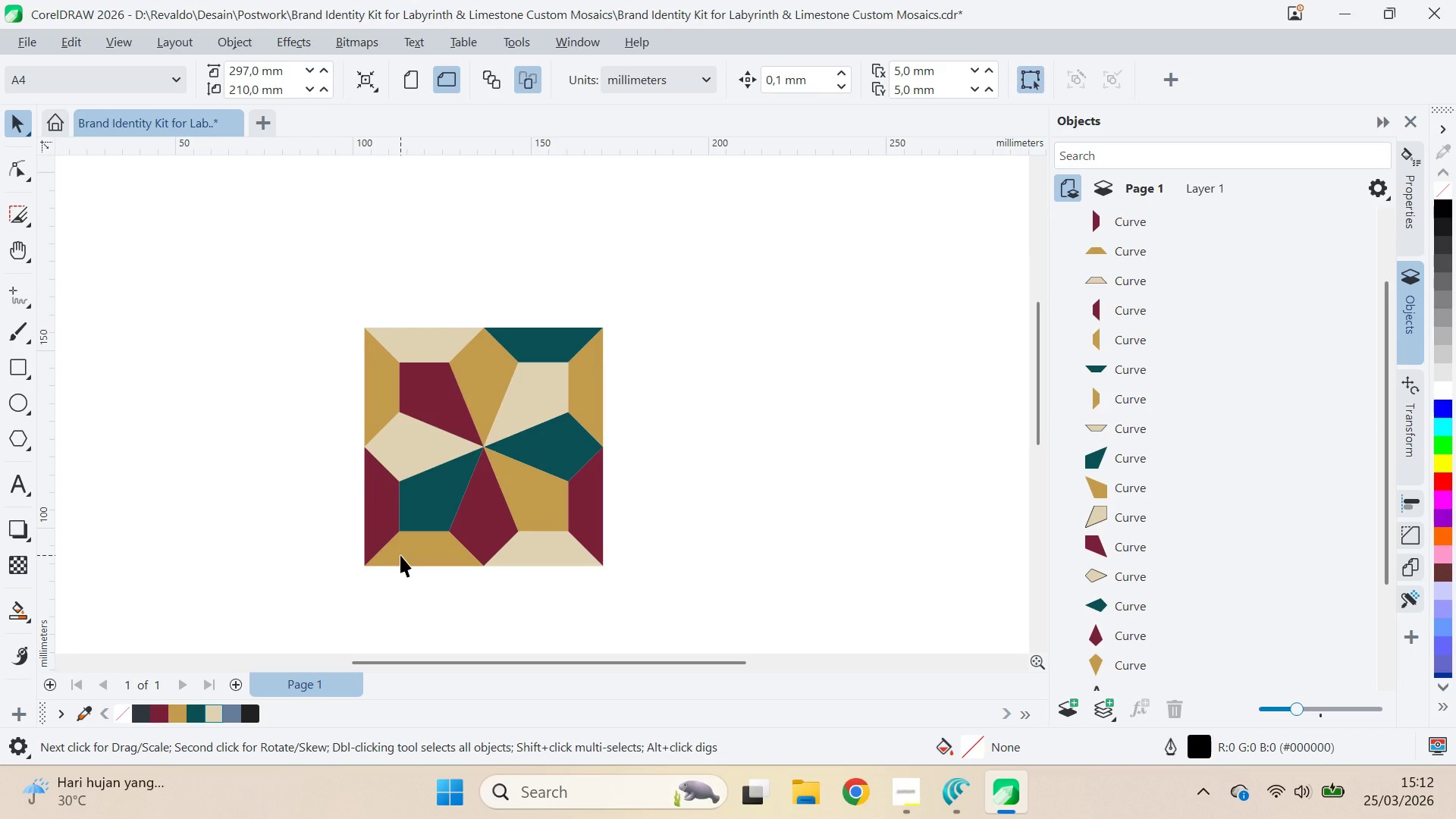 
left_click([400, 555])
 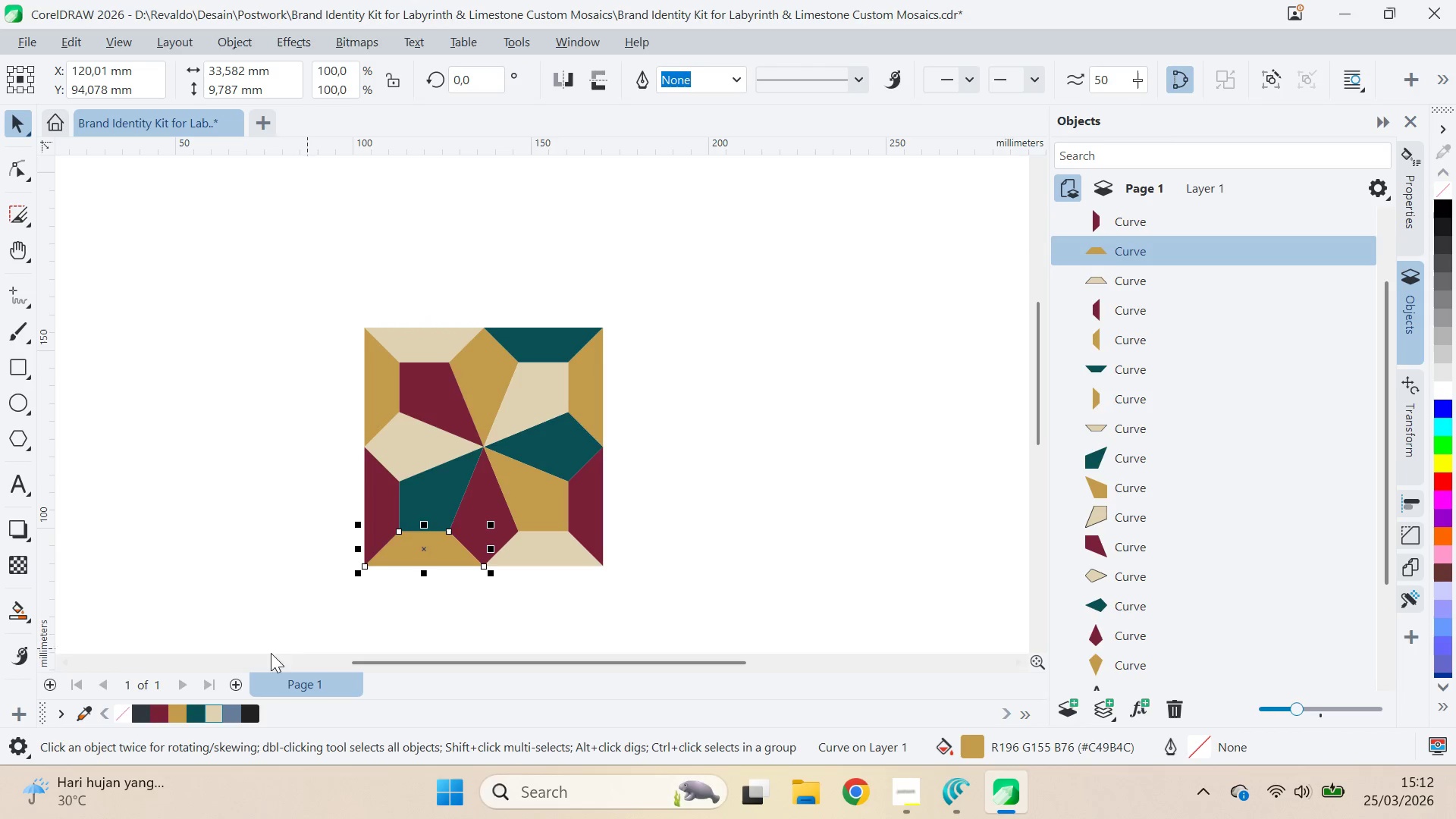 
left_click([294, 616])
 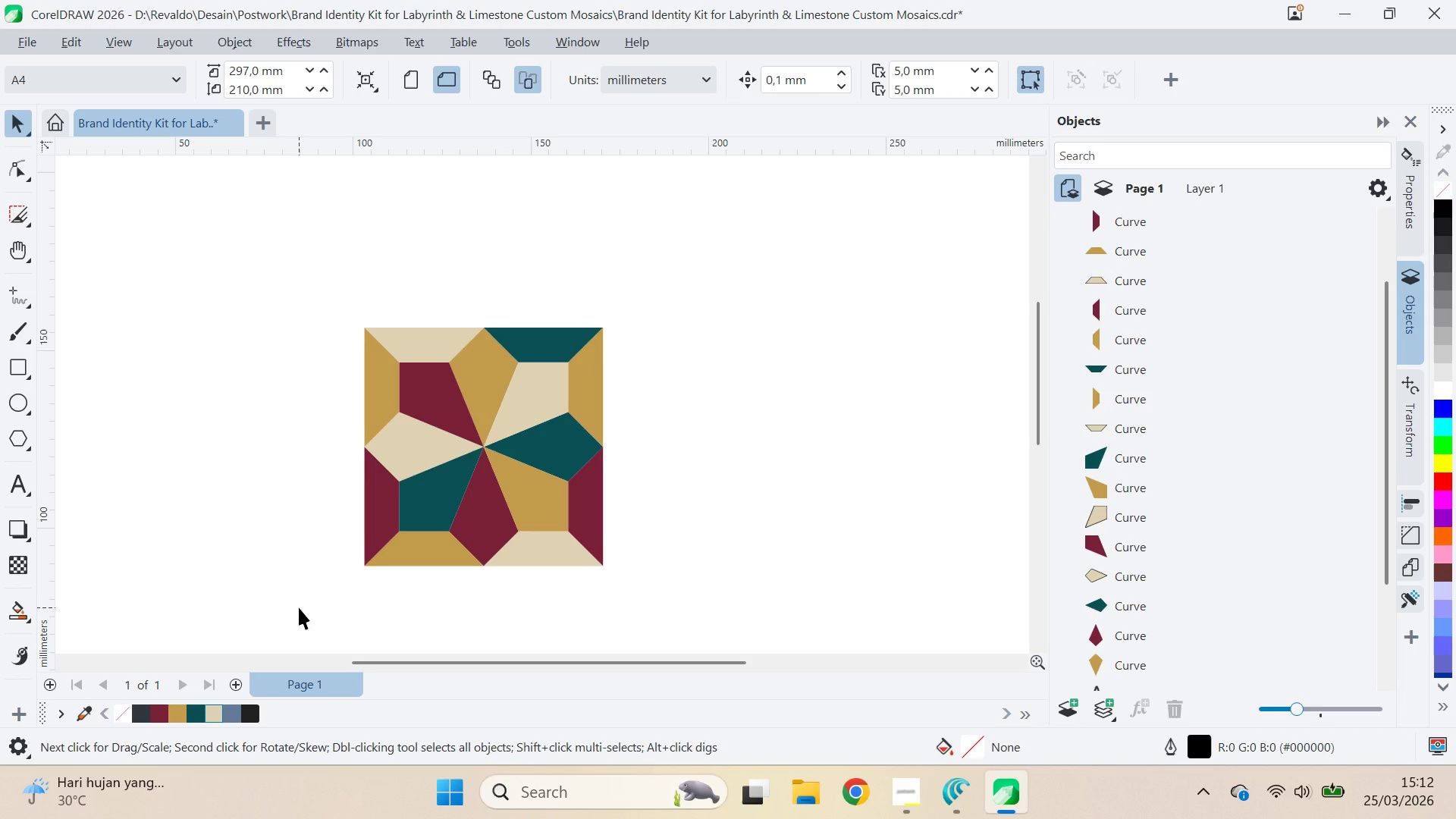 
wait(8.39)
 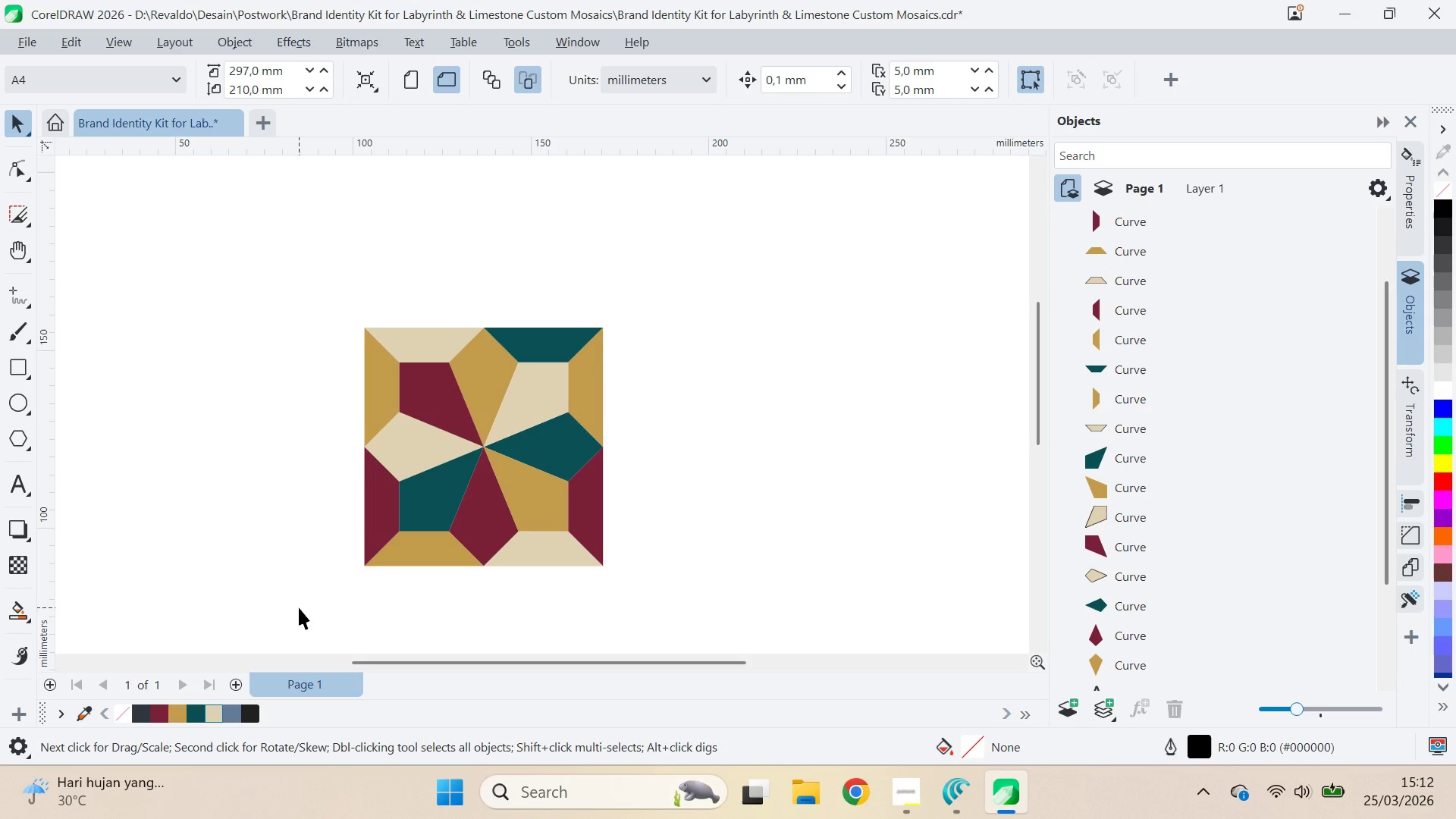 
left_click([437, 444])
 